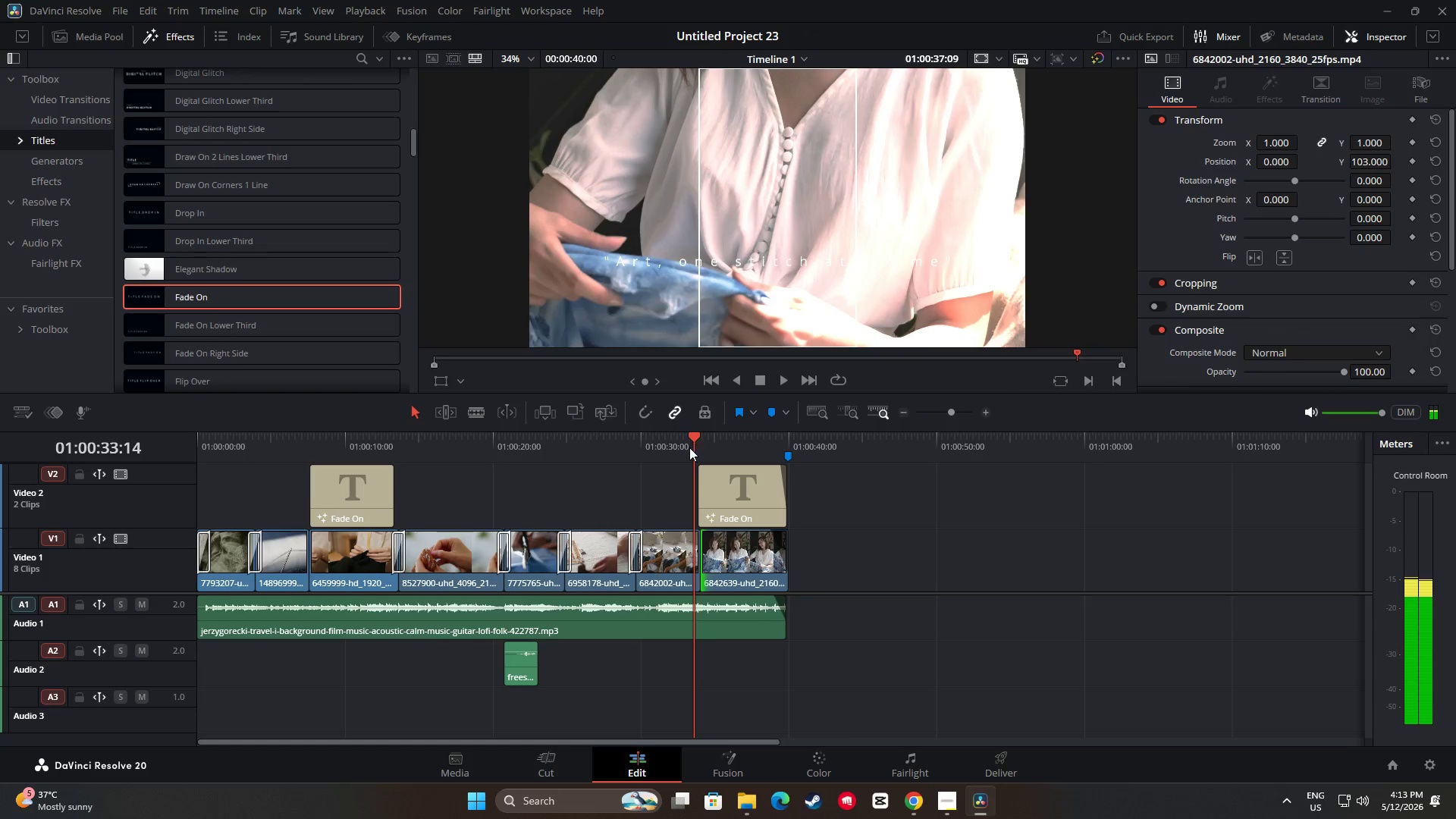 
key(Space)
 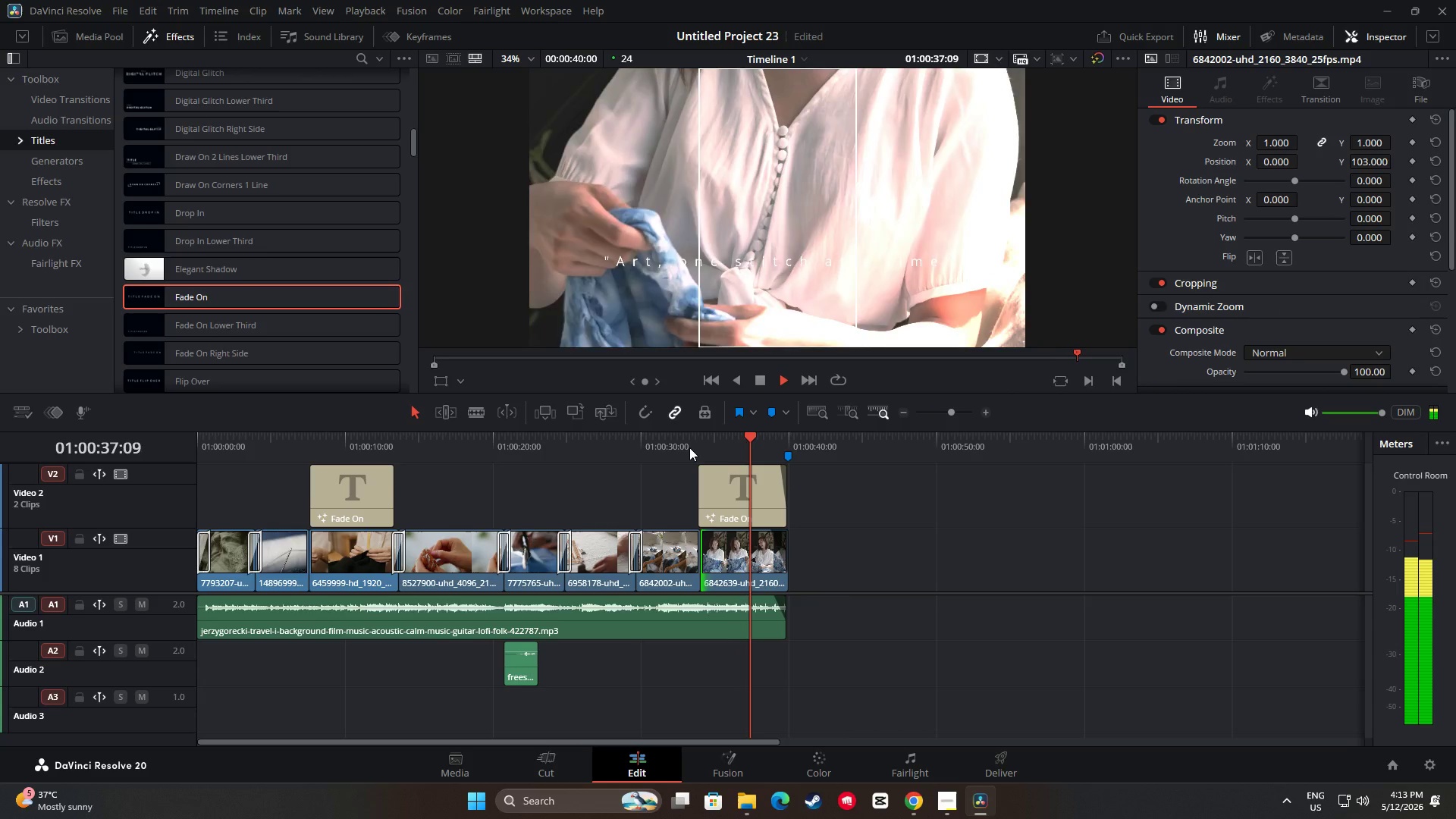 
wait(5.62)
 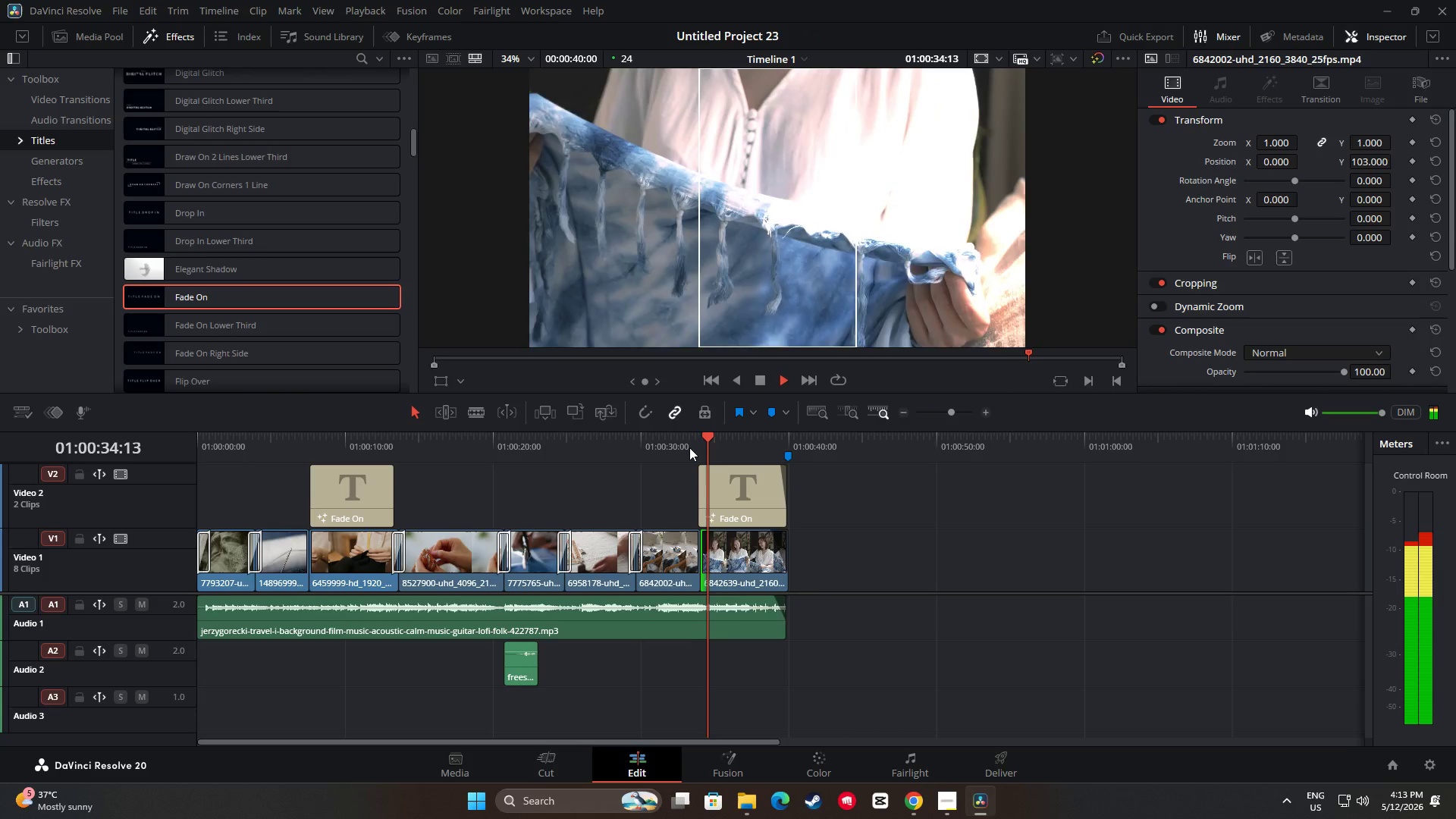 
key(Space)
 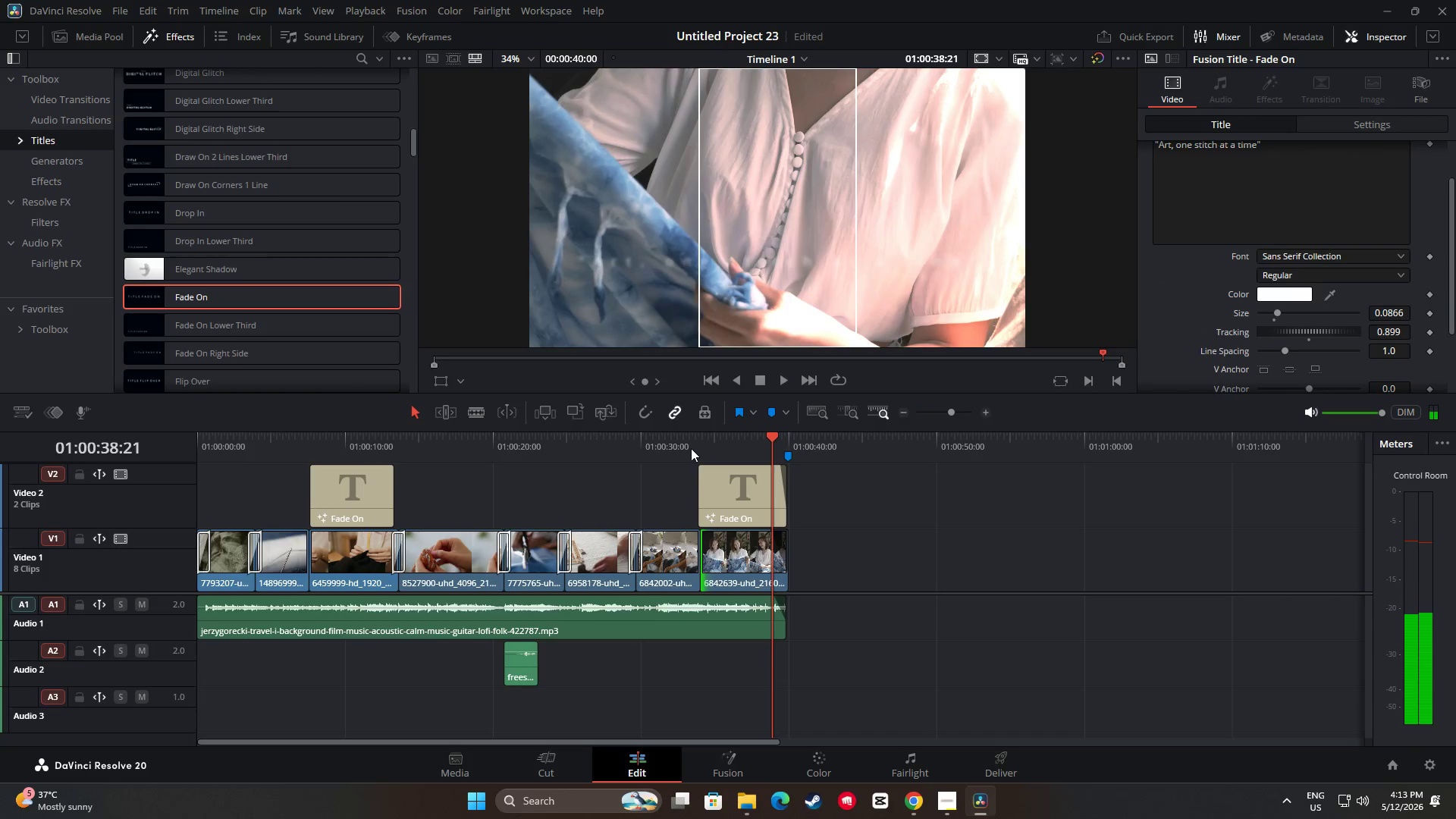 
key(Space)
 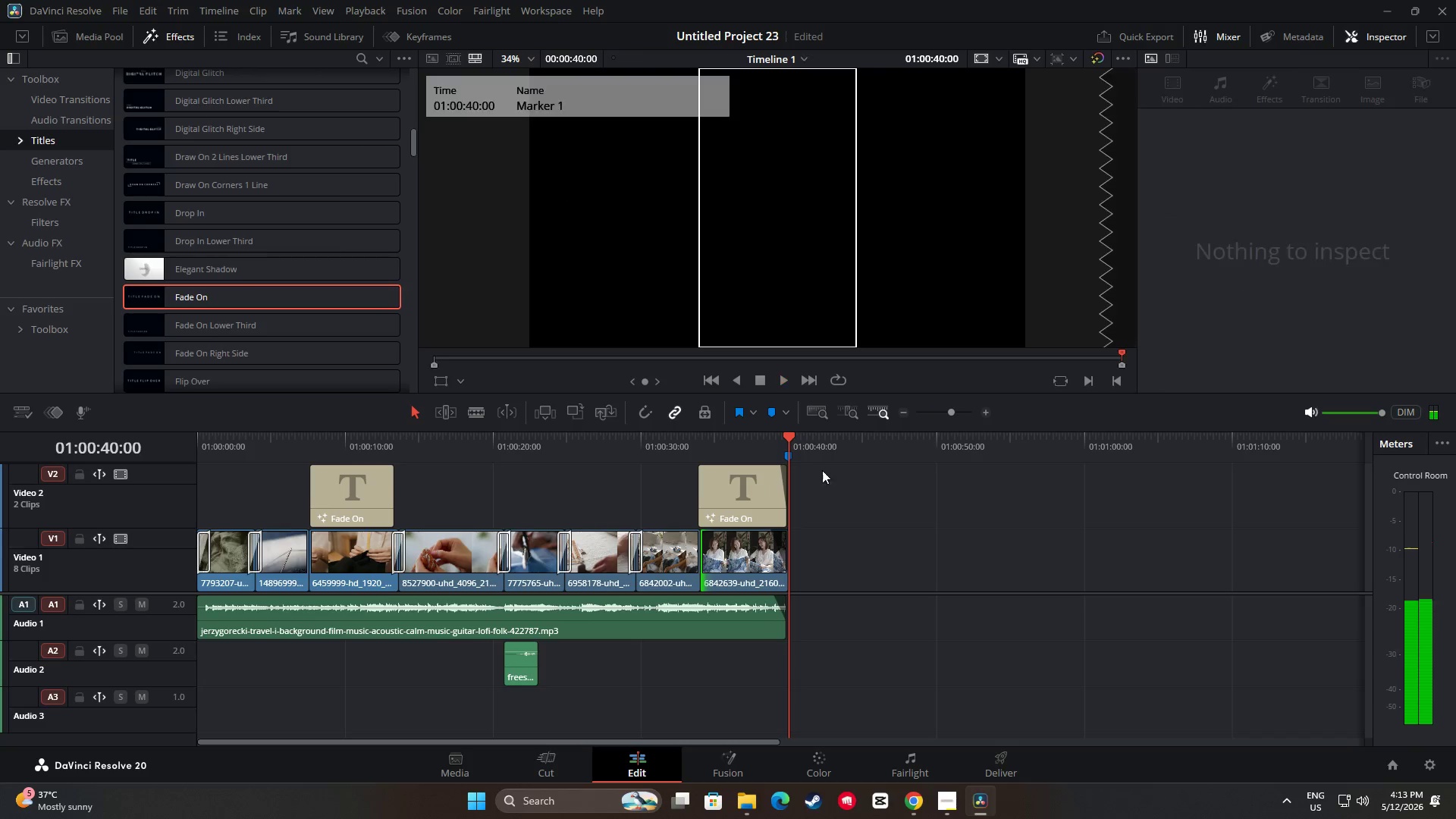 
left_click_drag(start_coordinate=[785, 441], to_coordinate=[689, 449])
 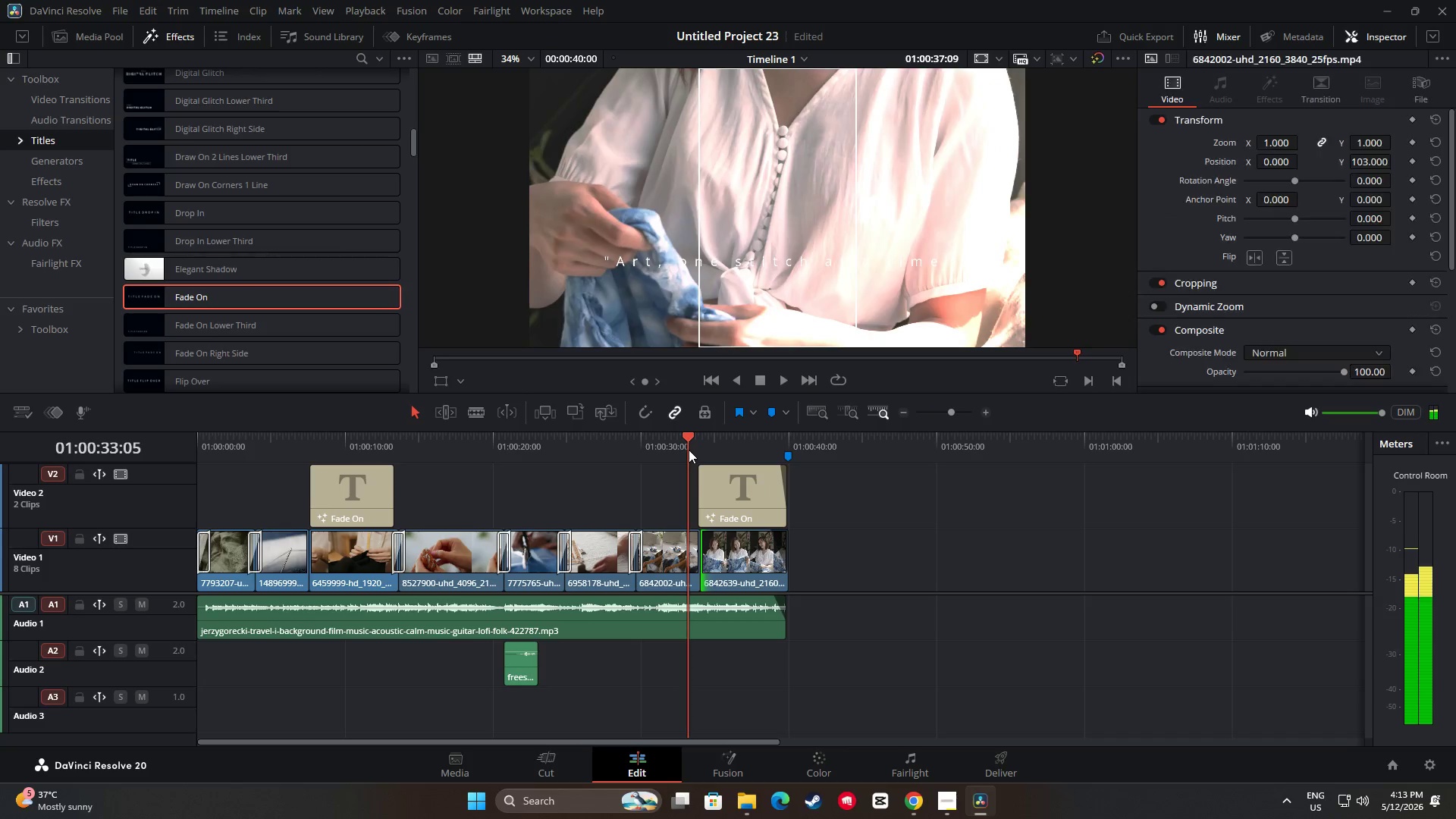 
key(Space)
 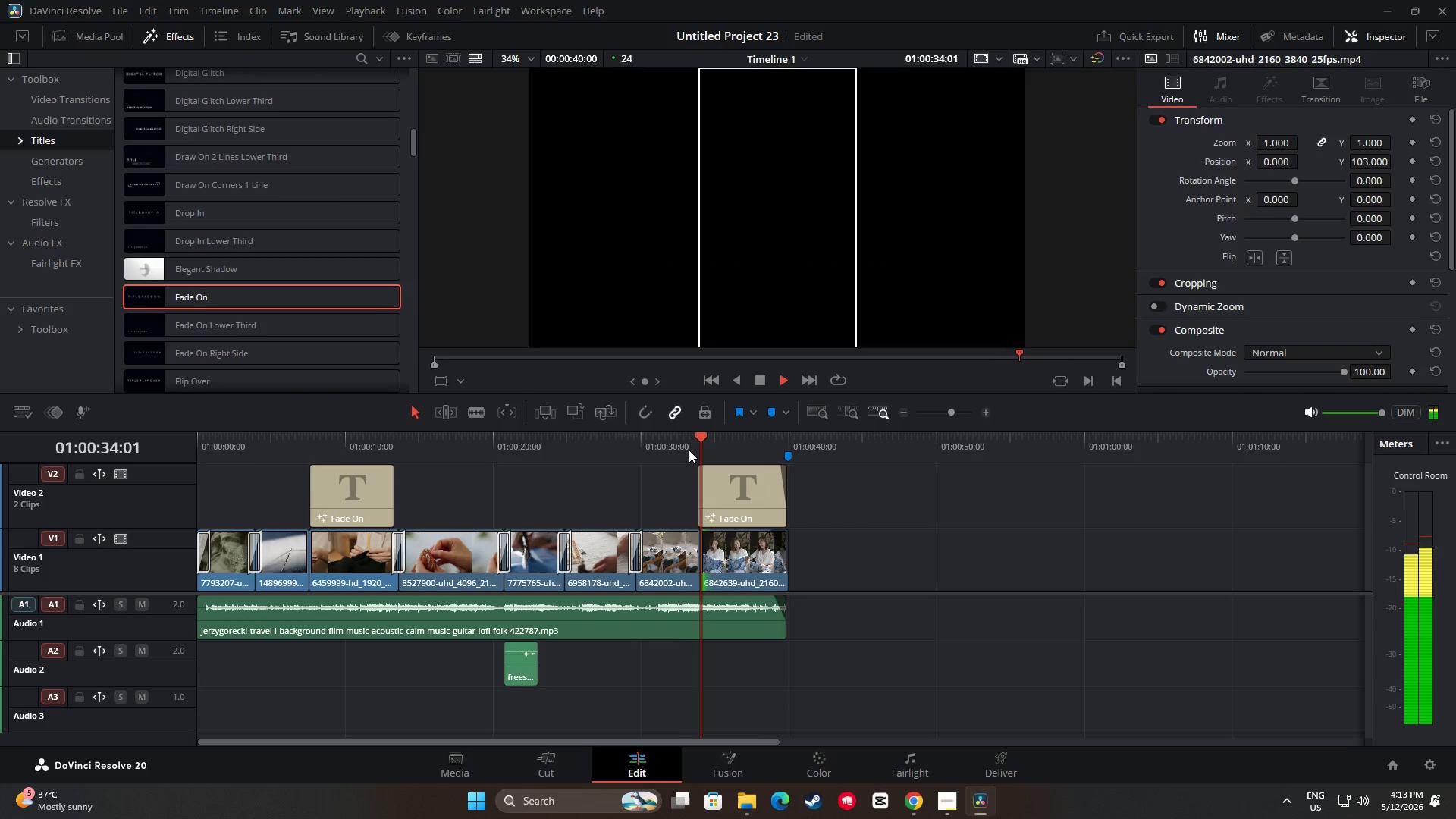 
mouse_move([695, 465])
 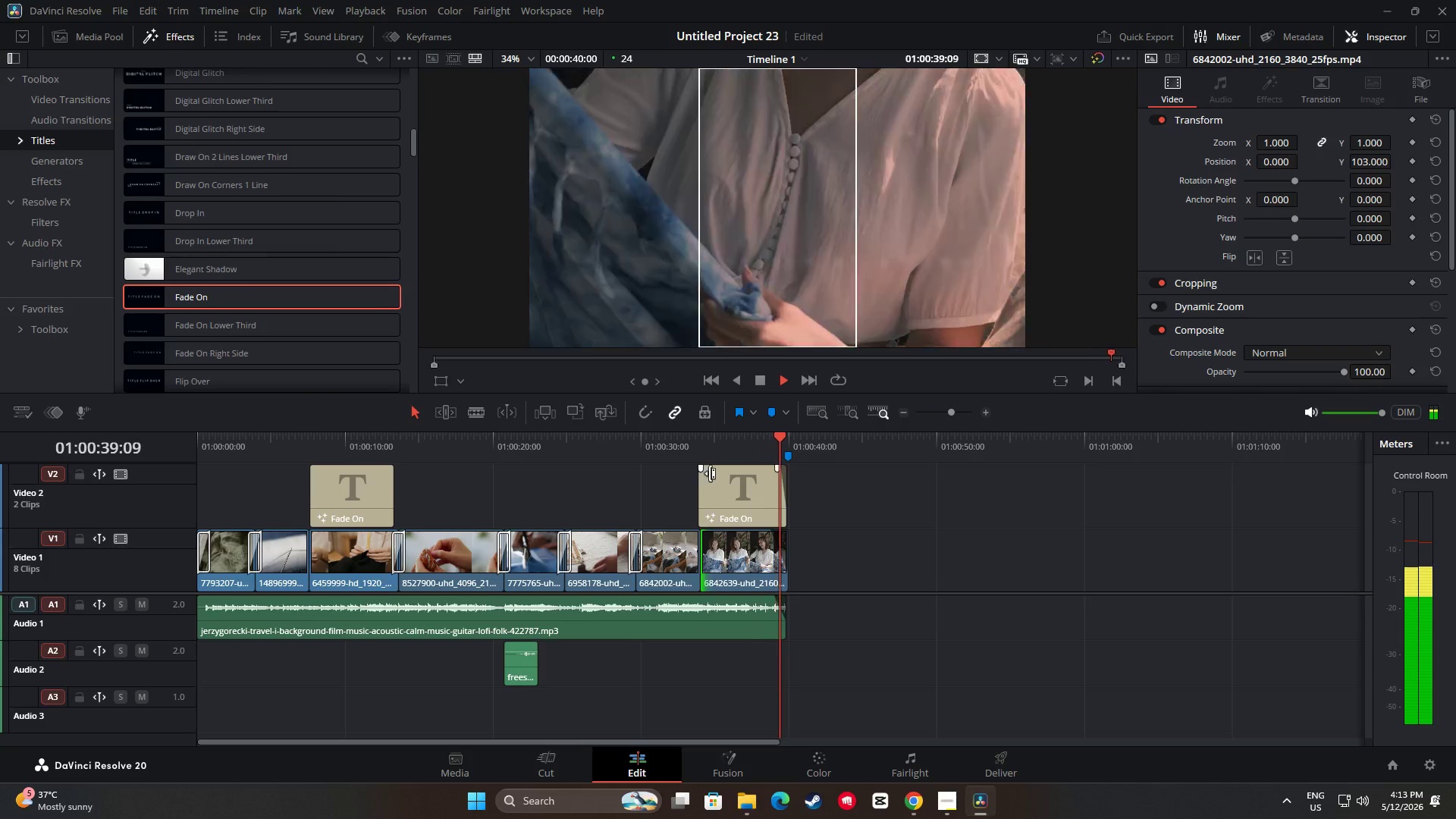 
left_click_drag(start_coordinate=[790, 444], to_coordinate=[695, 449])
 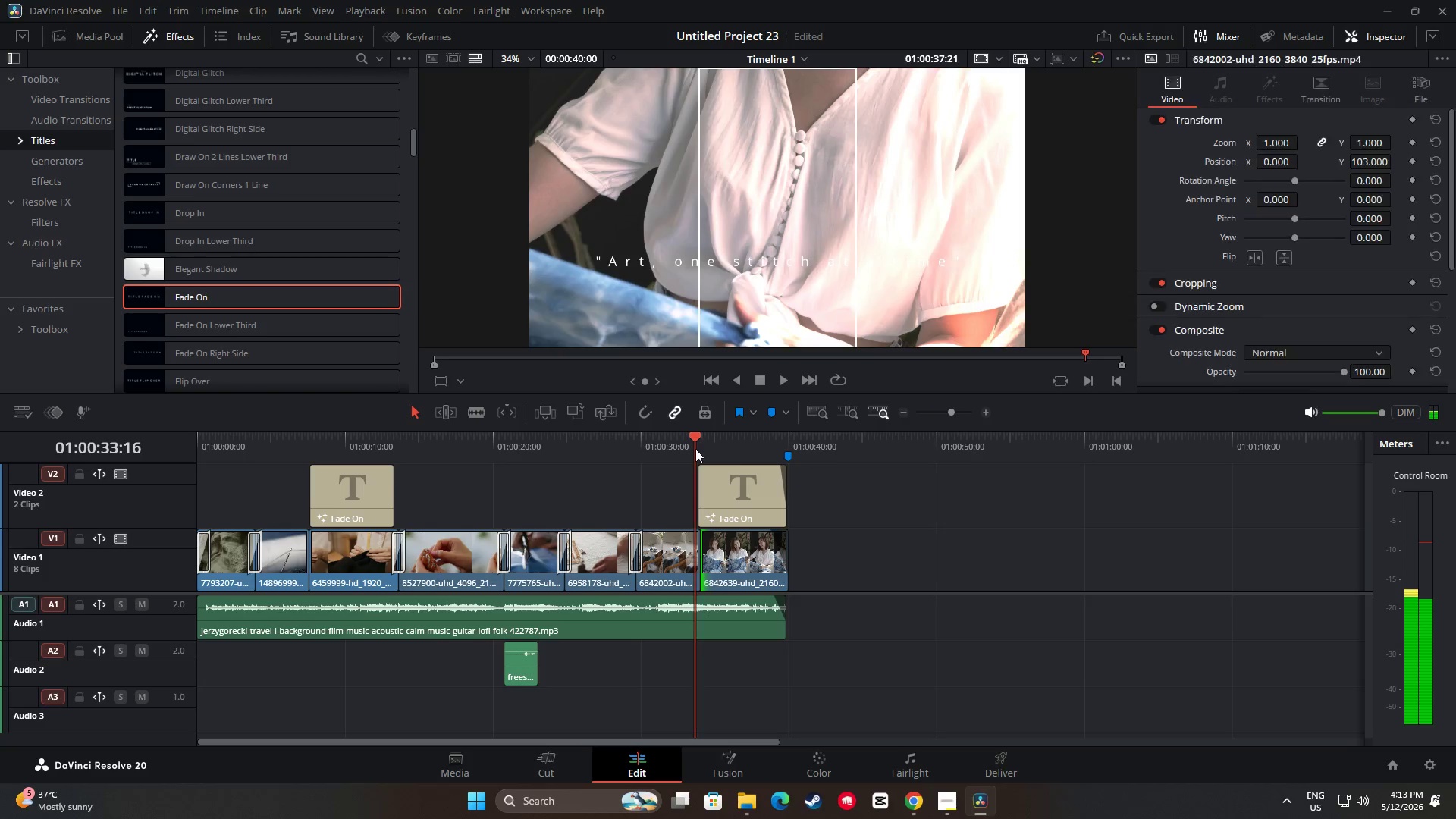 
key(Space)
 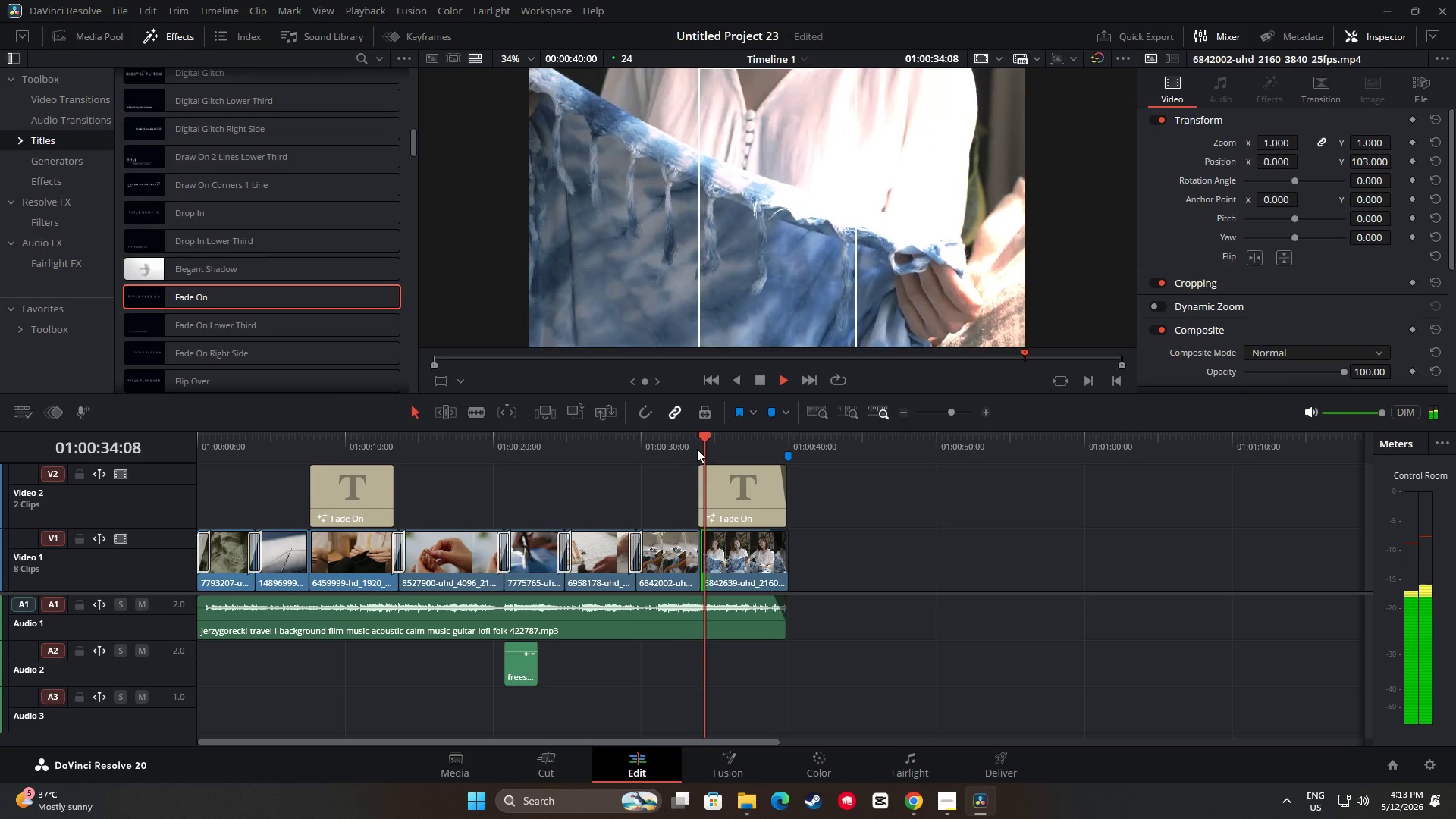 
mouse_move([696, 434])
 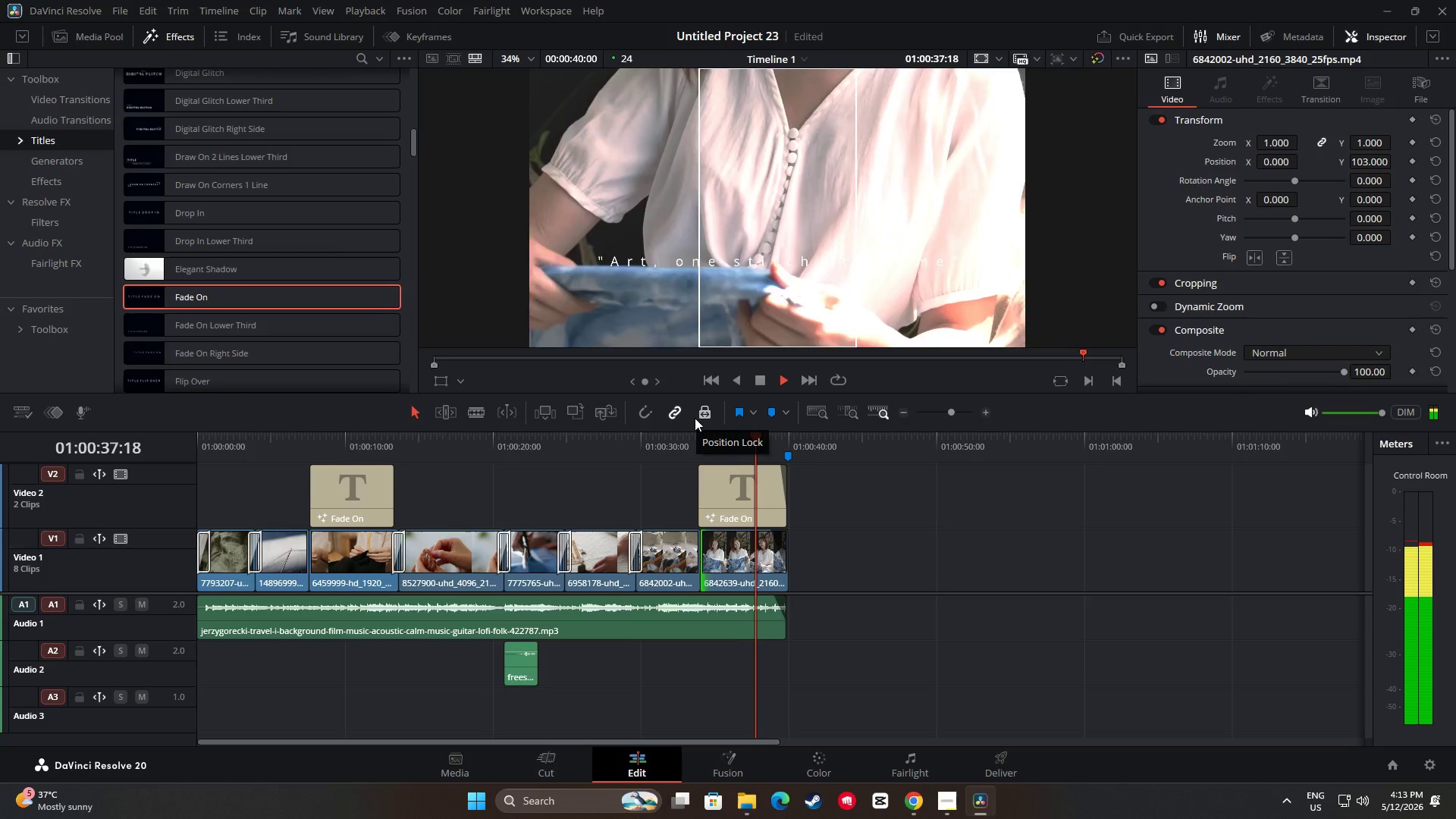 
key(Space)
 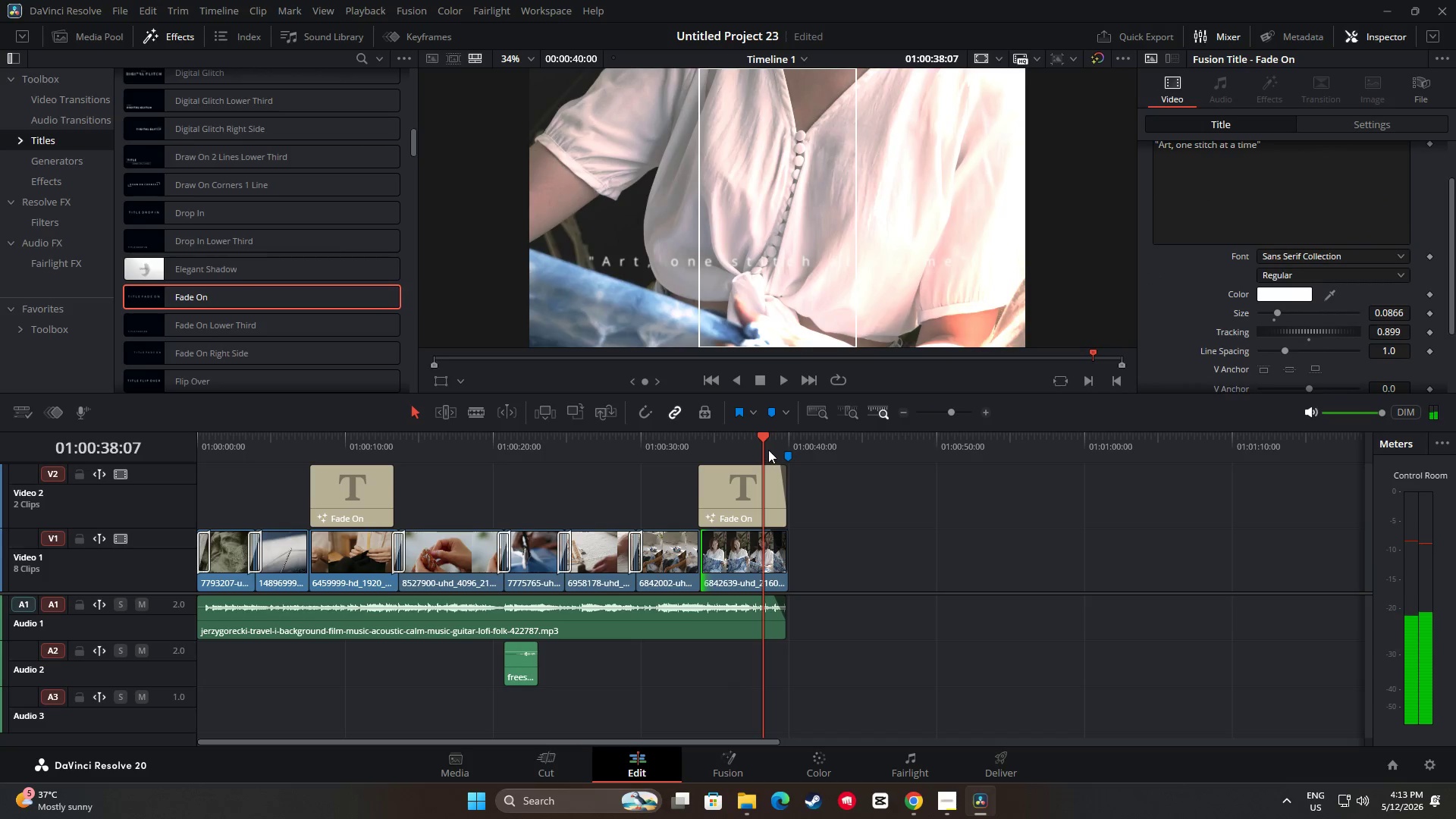 
left_click_drag(start_coordinate=[760, 444], to_coordinate=[155, 491])
 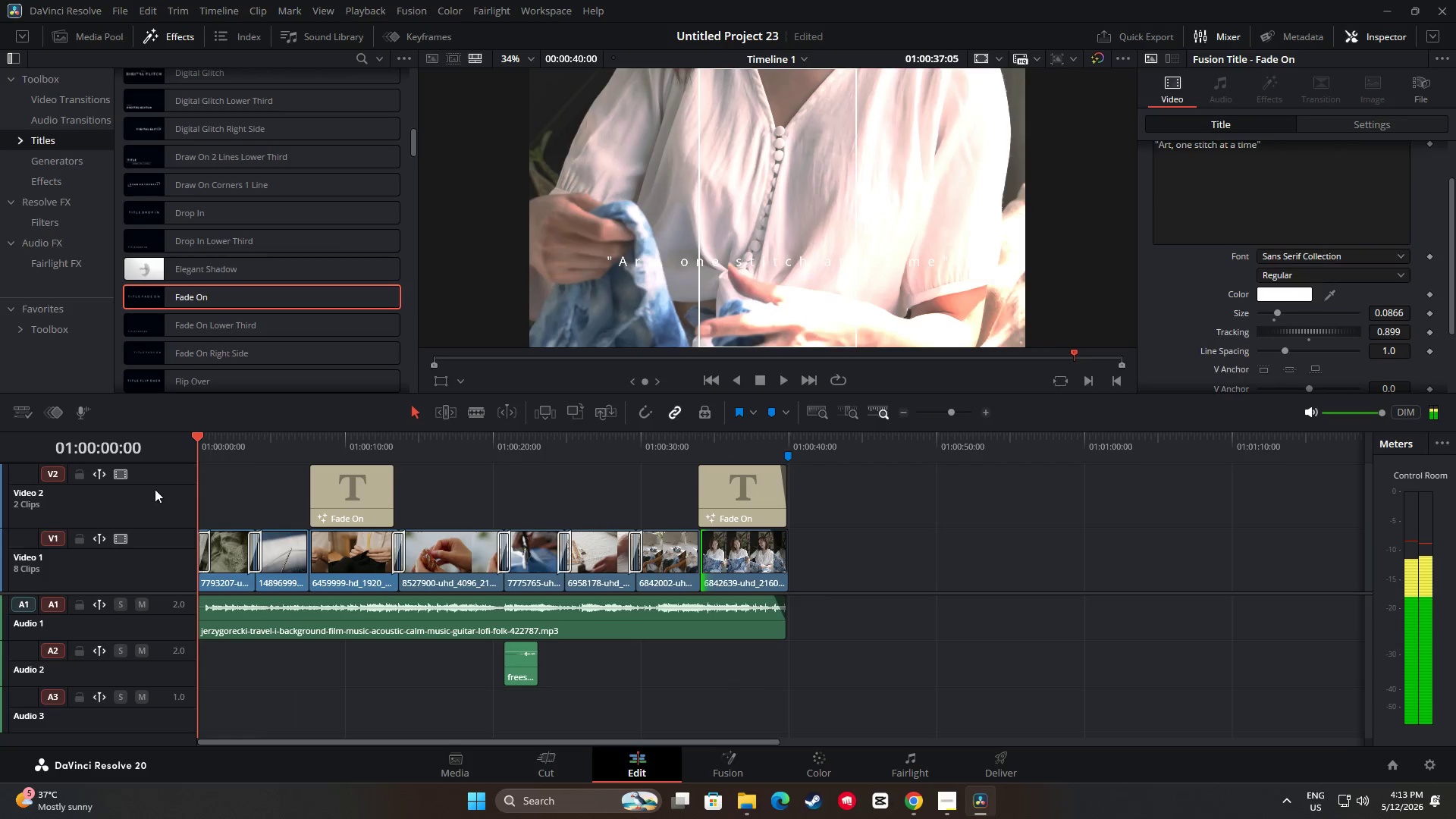 
key(Space)
 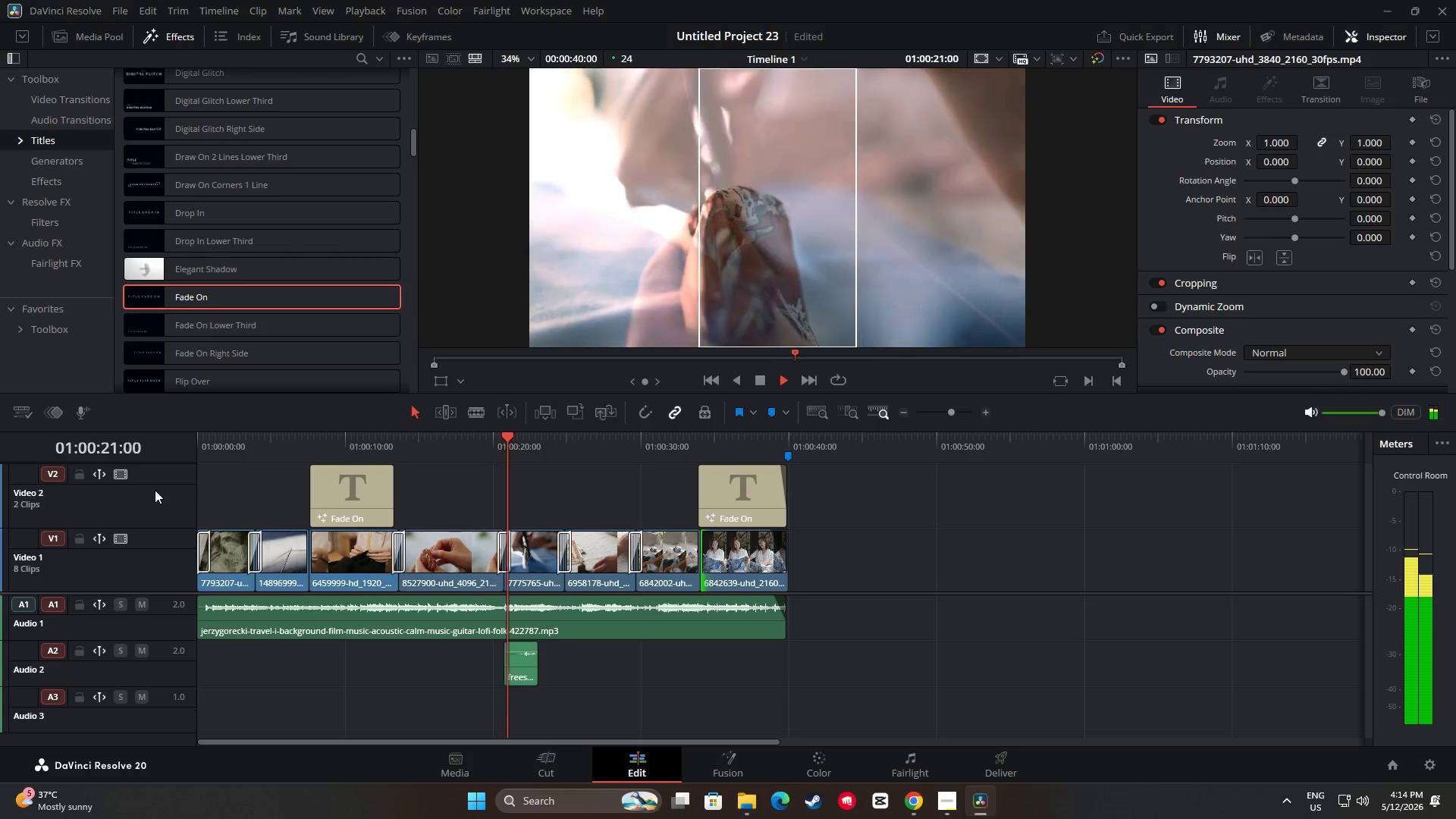 
wait(26.58)
 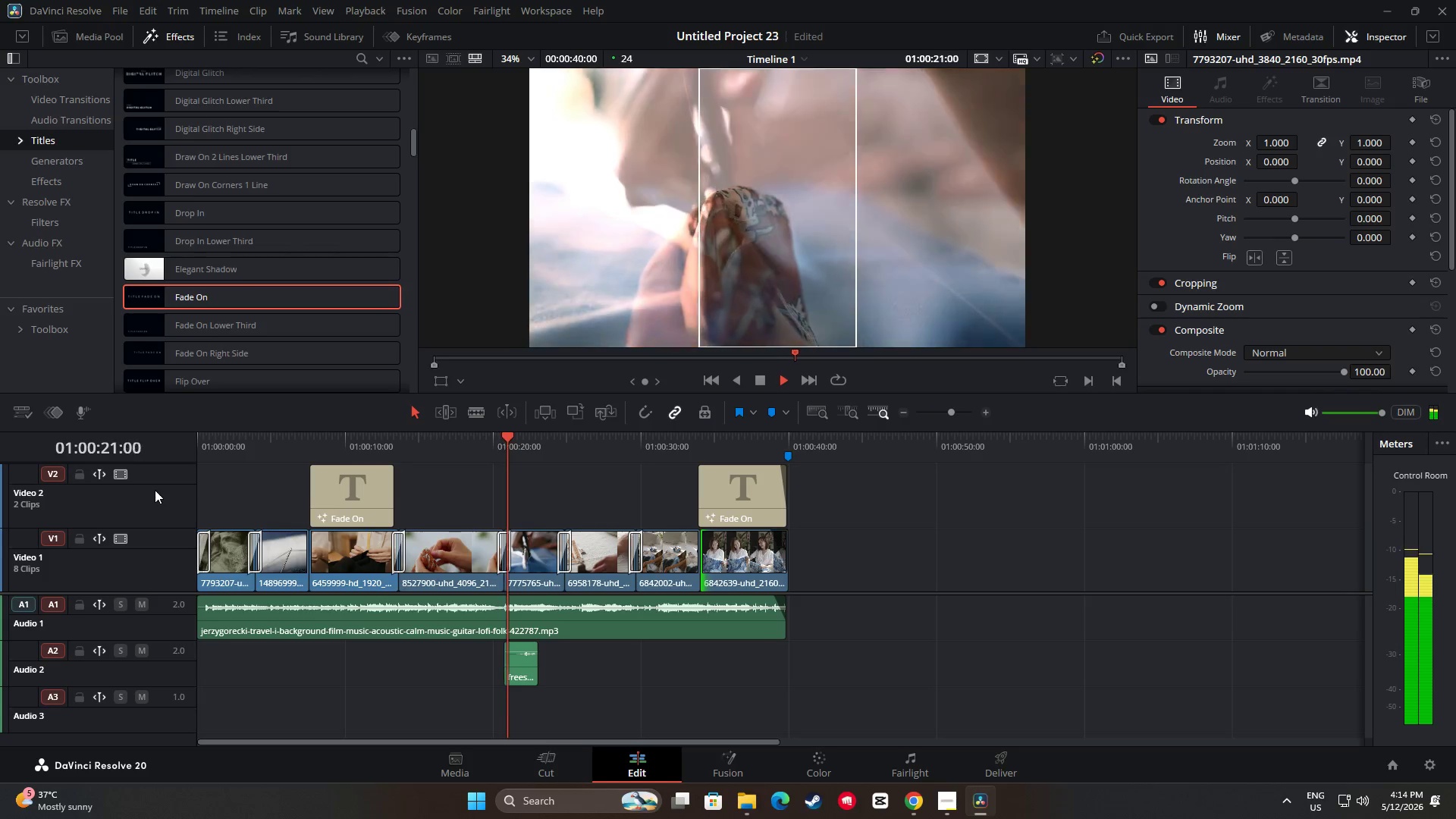 
key(Space)
 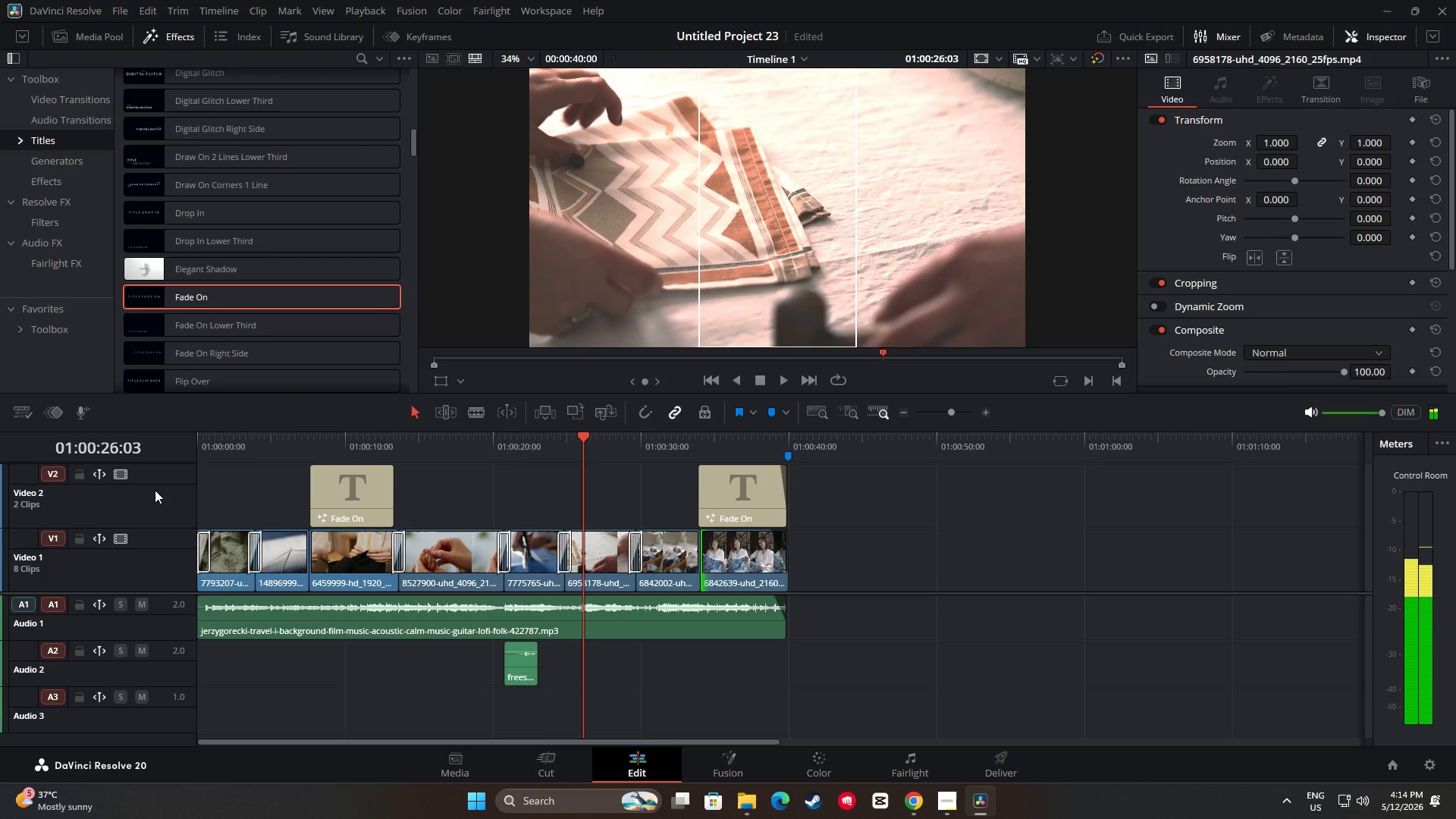 
key(Space)
 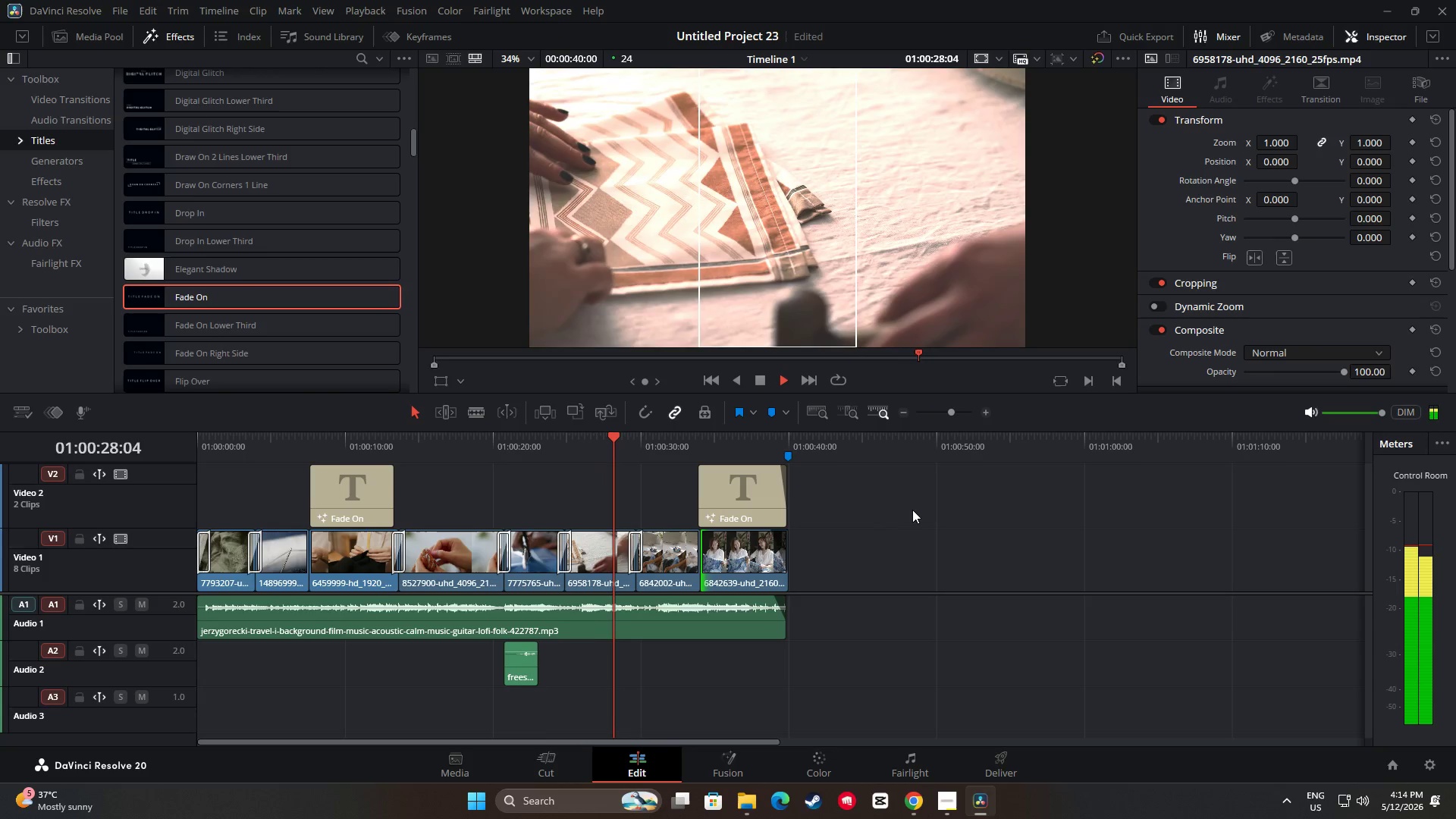 
left_click_drag(start_coordinate=[626, 447], to_coordinate=[531, 453])
 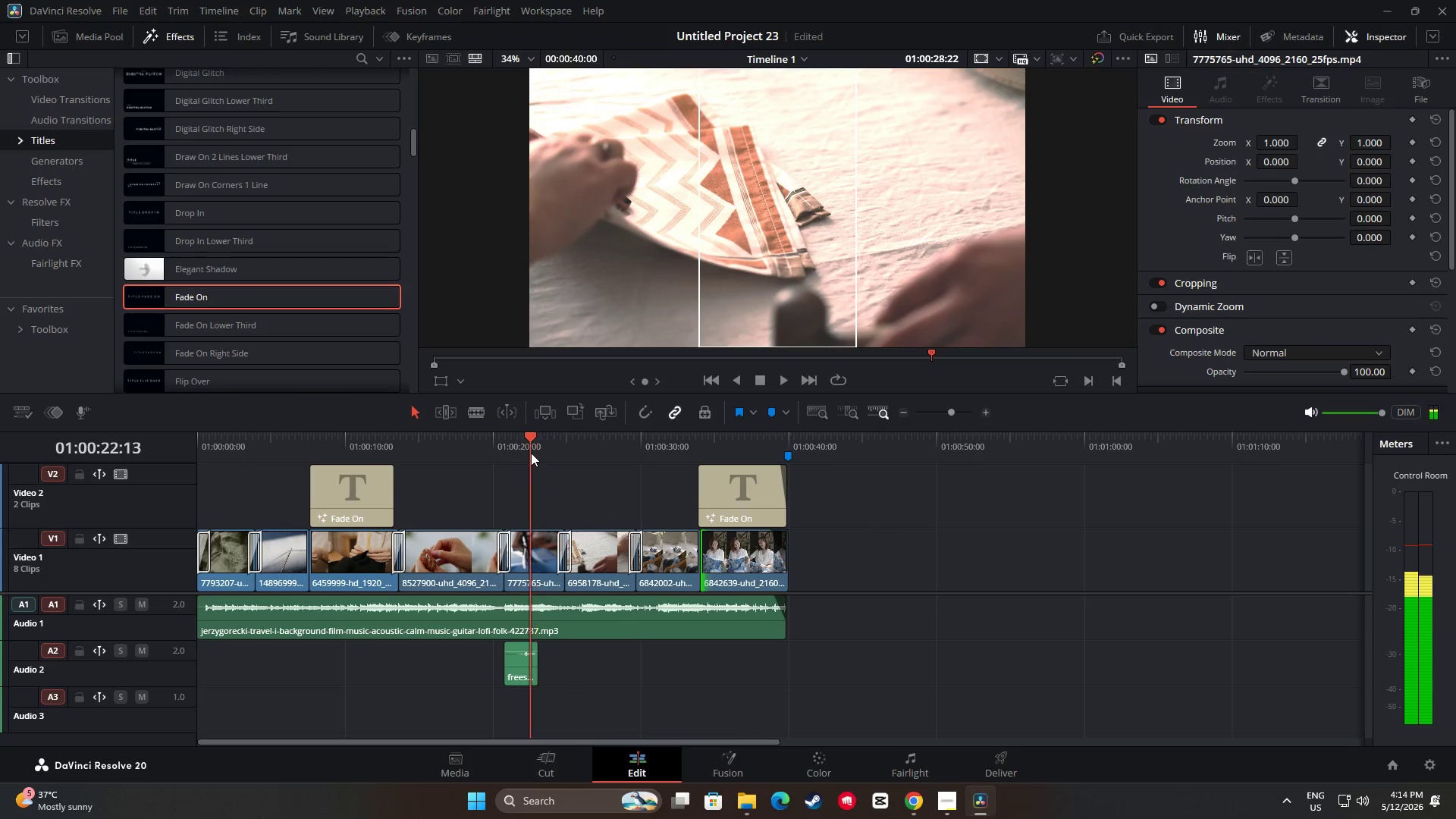 
key(Space)
 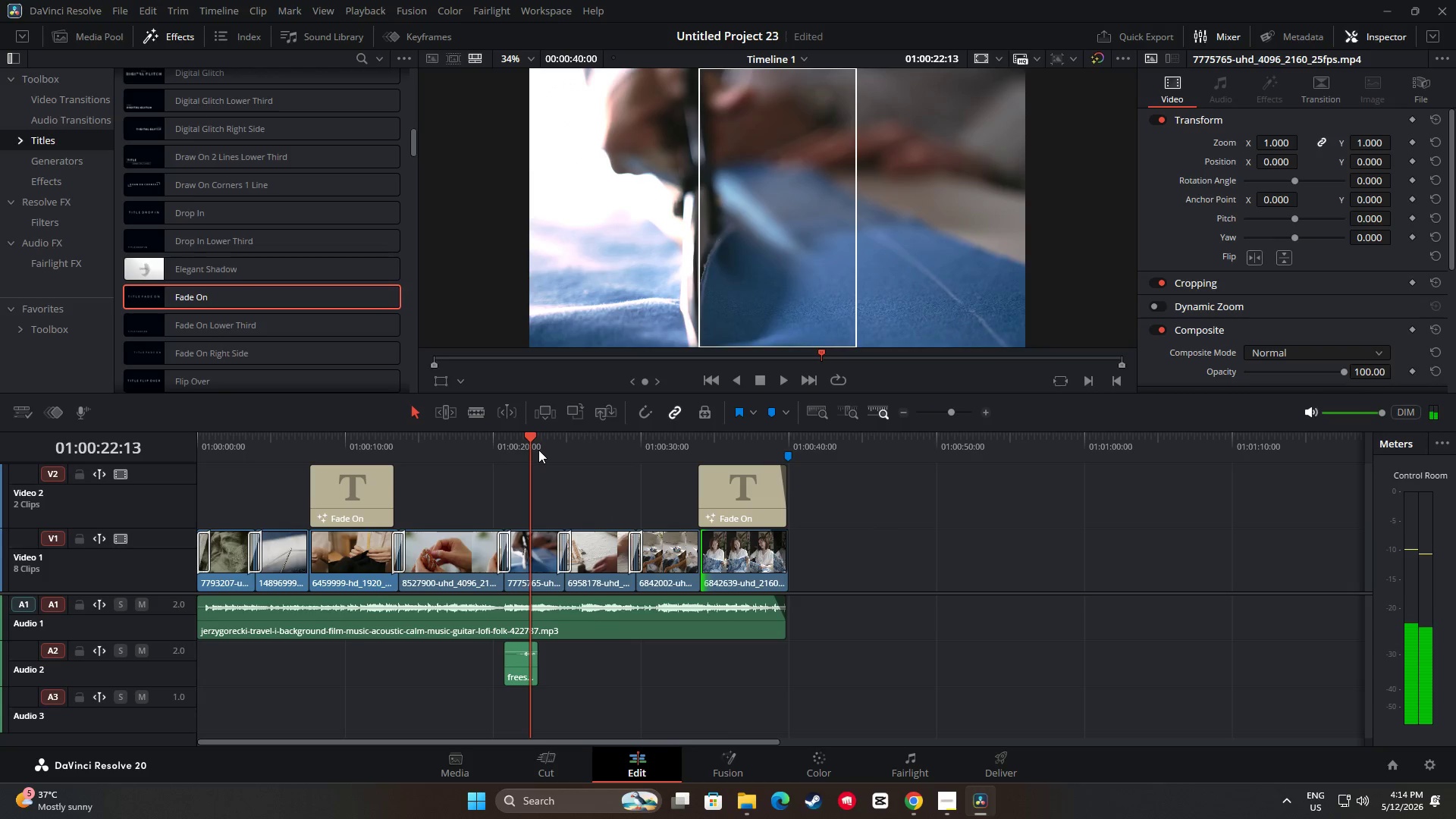 
key(Space)
 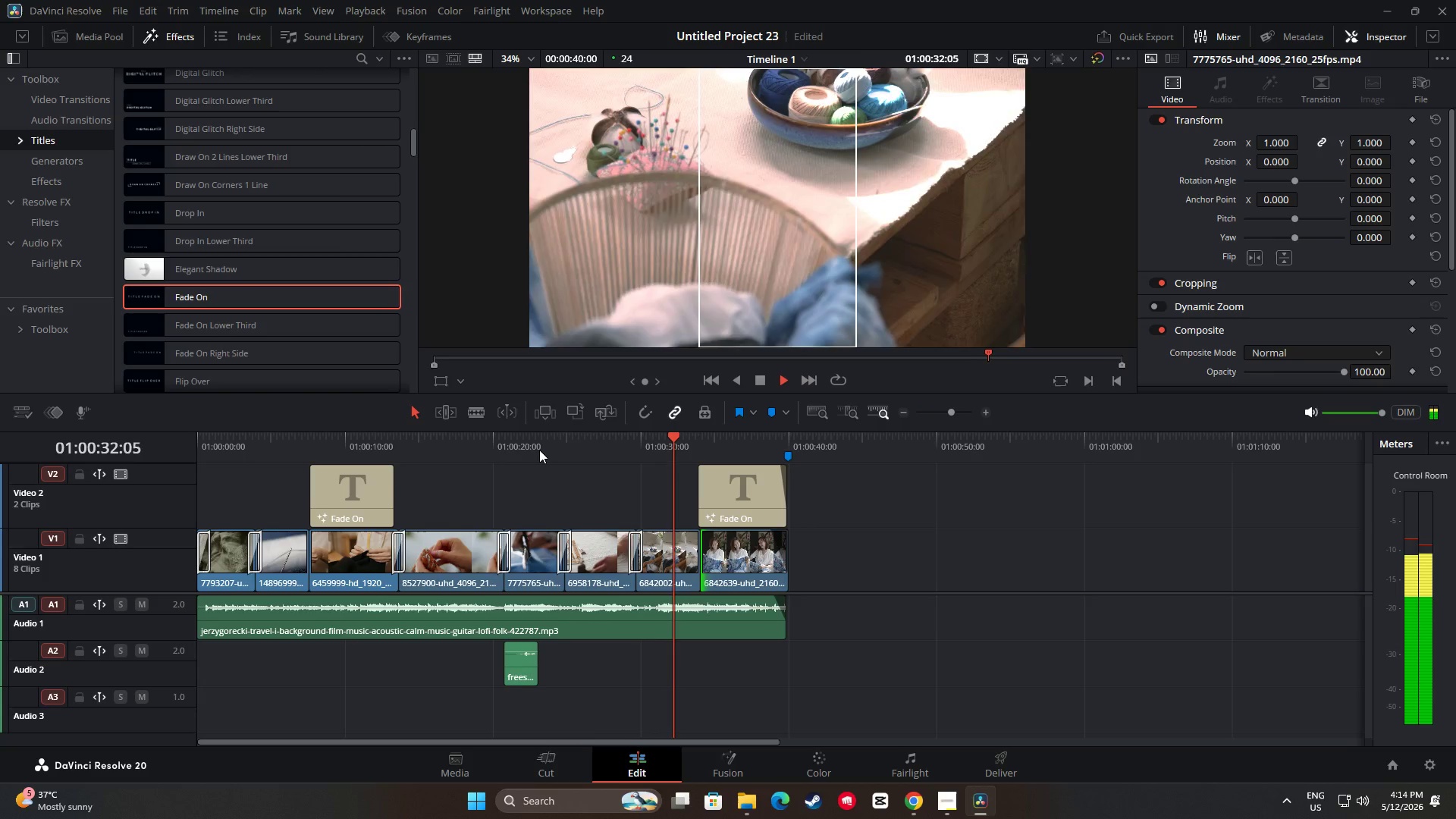 
wait(14.84)
 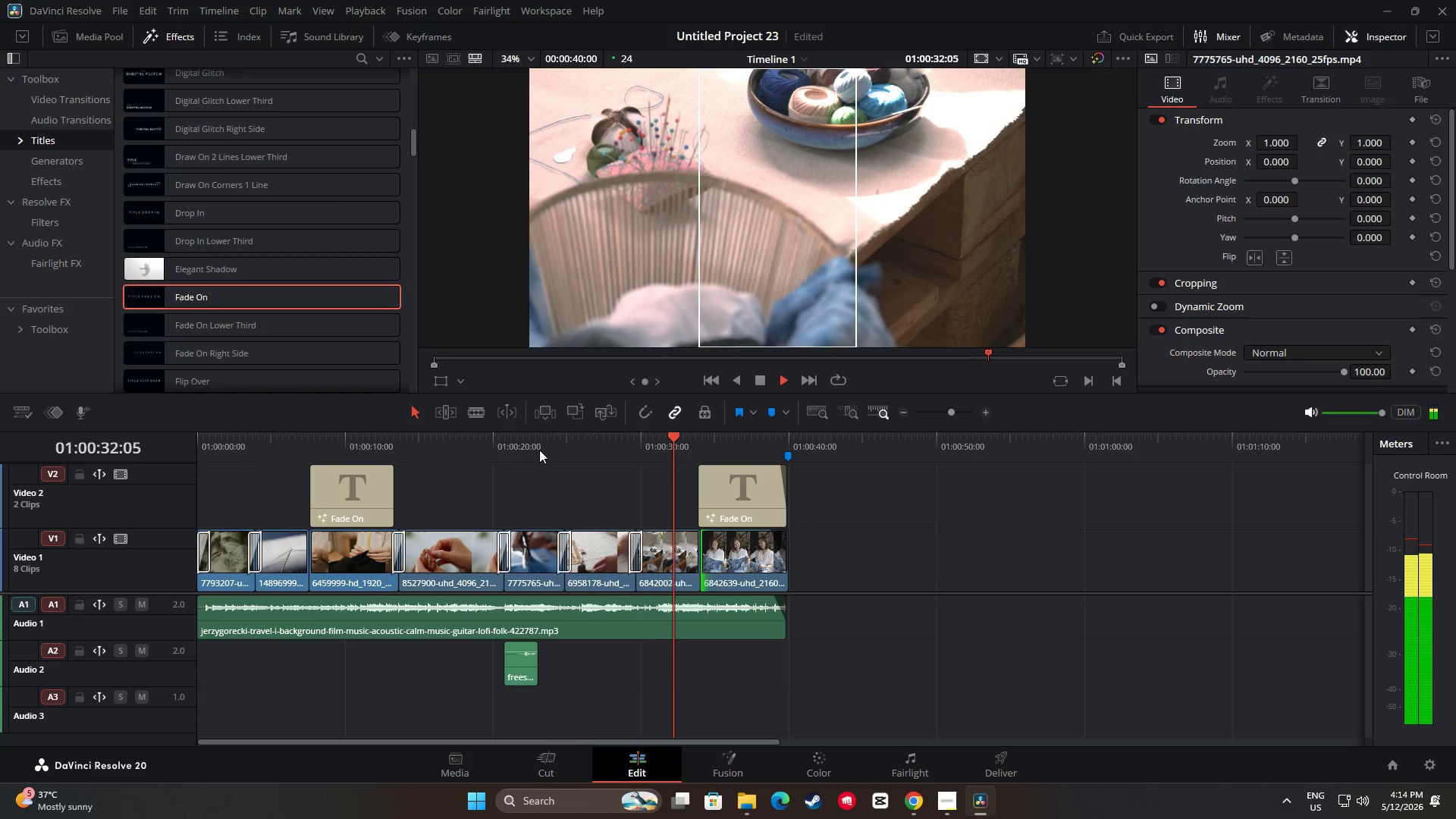 
key(Space)
 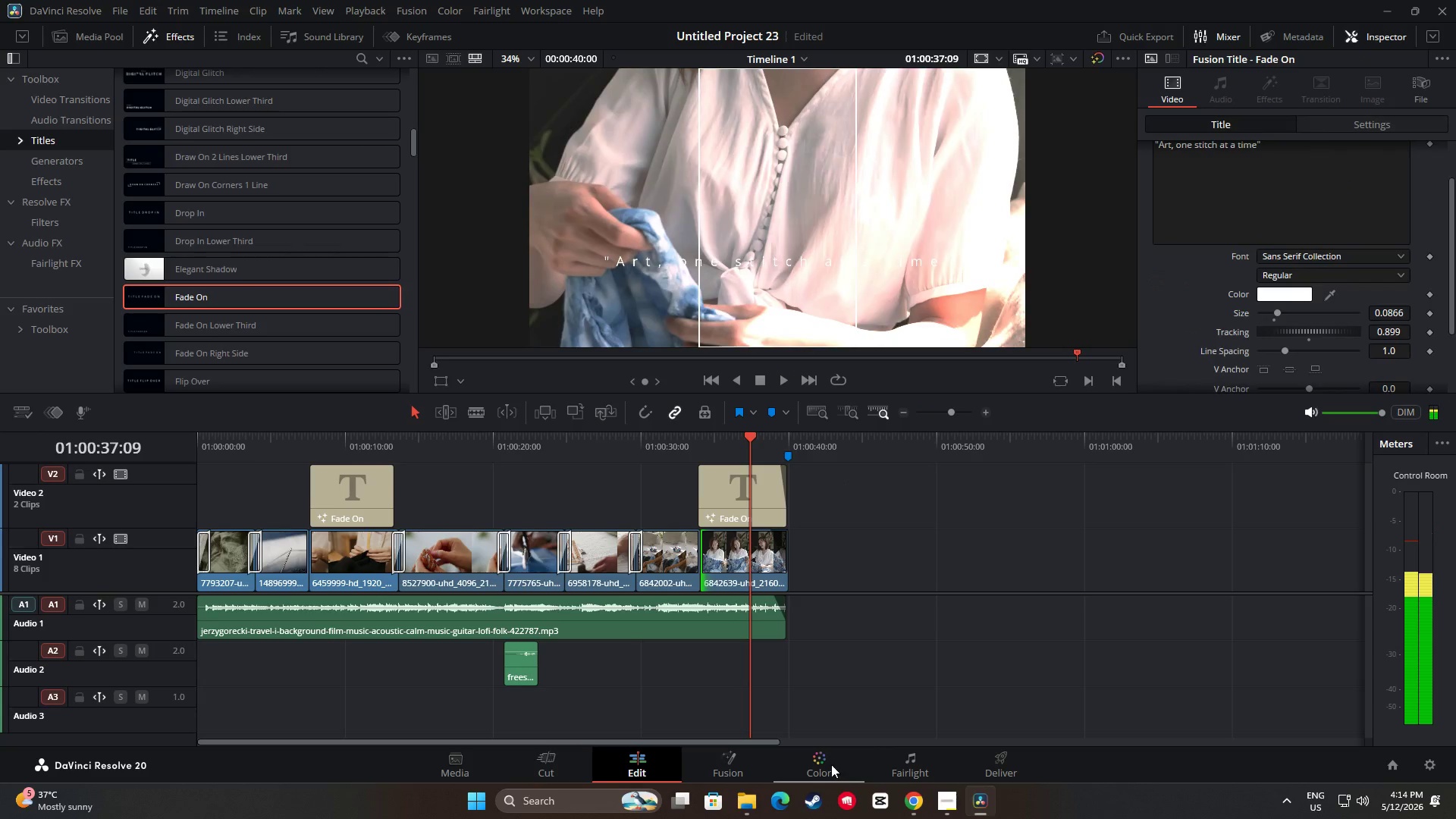 
left_click([830, 767])
 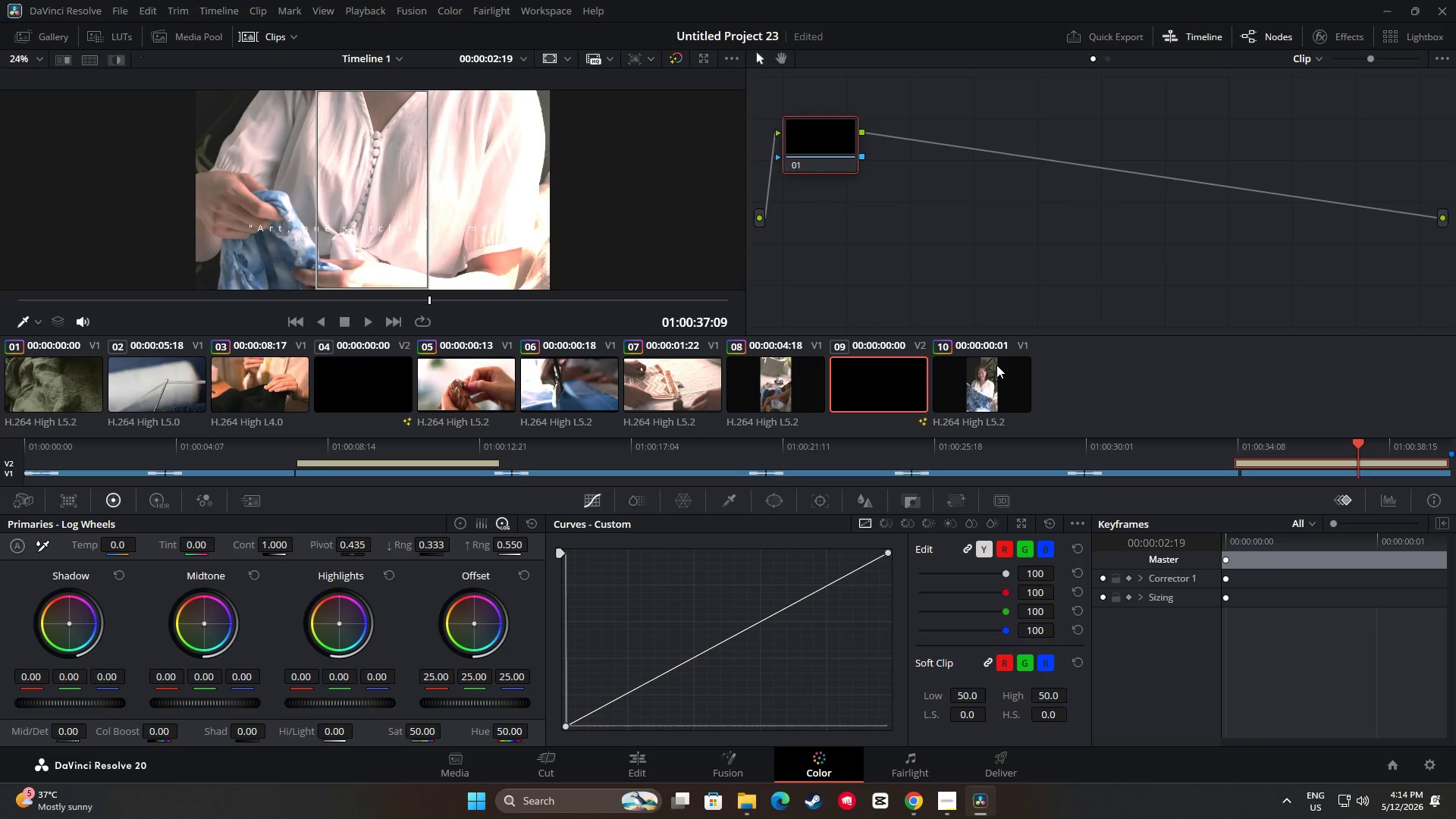 
wait(19.74)
 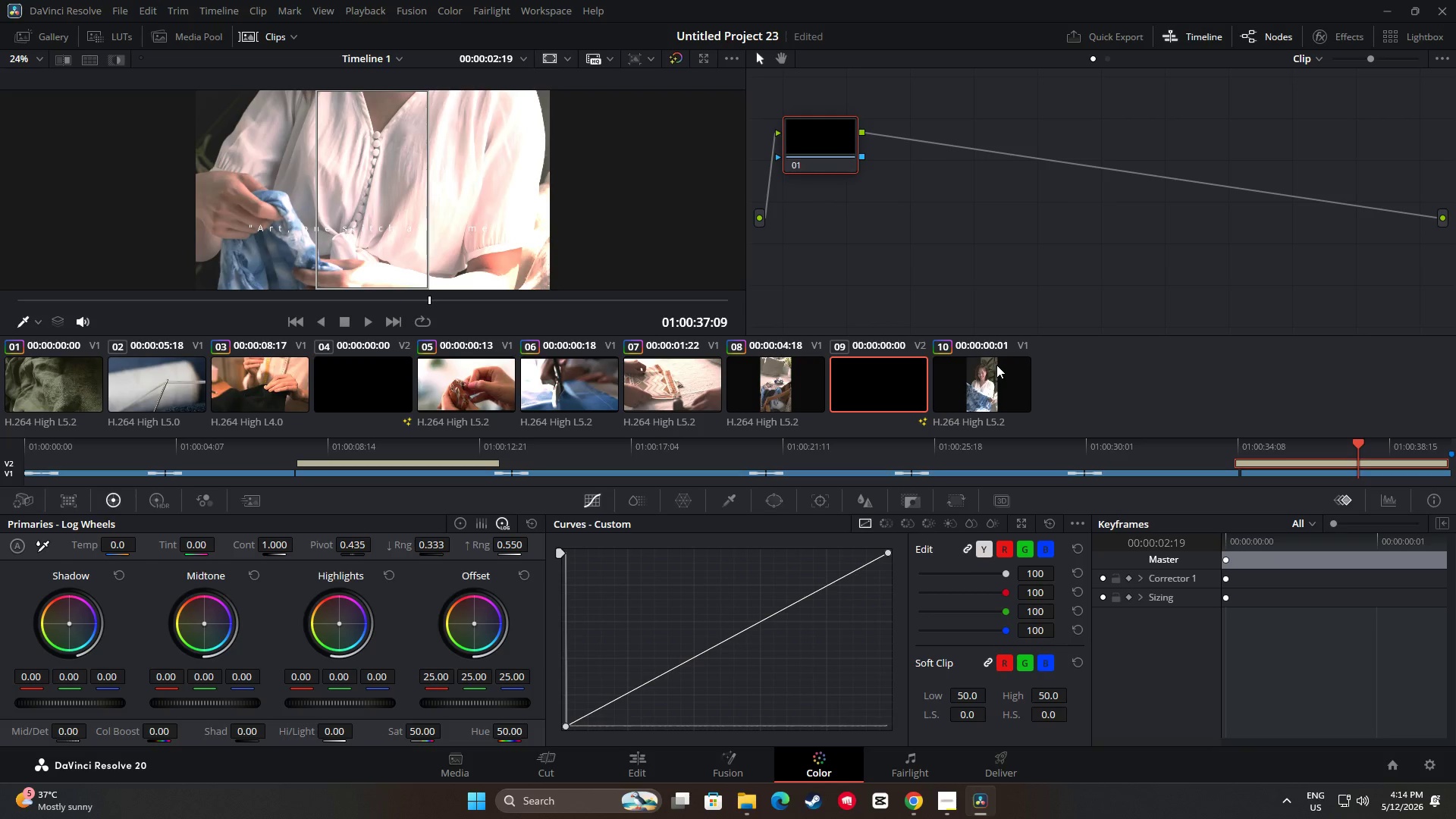 
left_click_drag(start_coordinate=[36, 447], to_coordinate=[20, 449])
 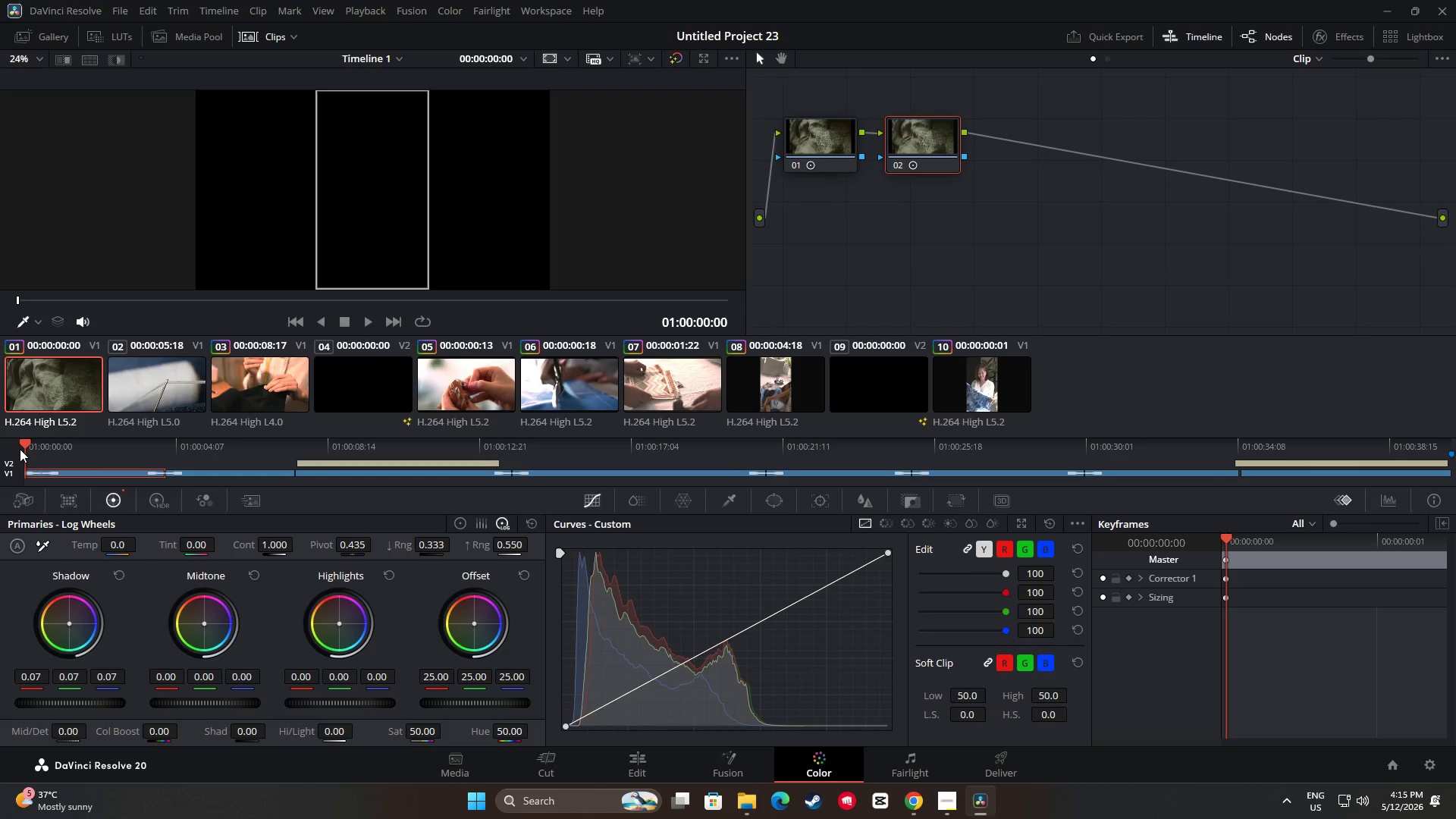 
key(Space)
 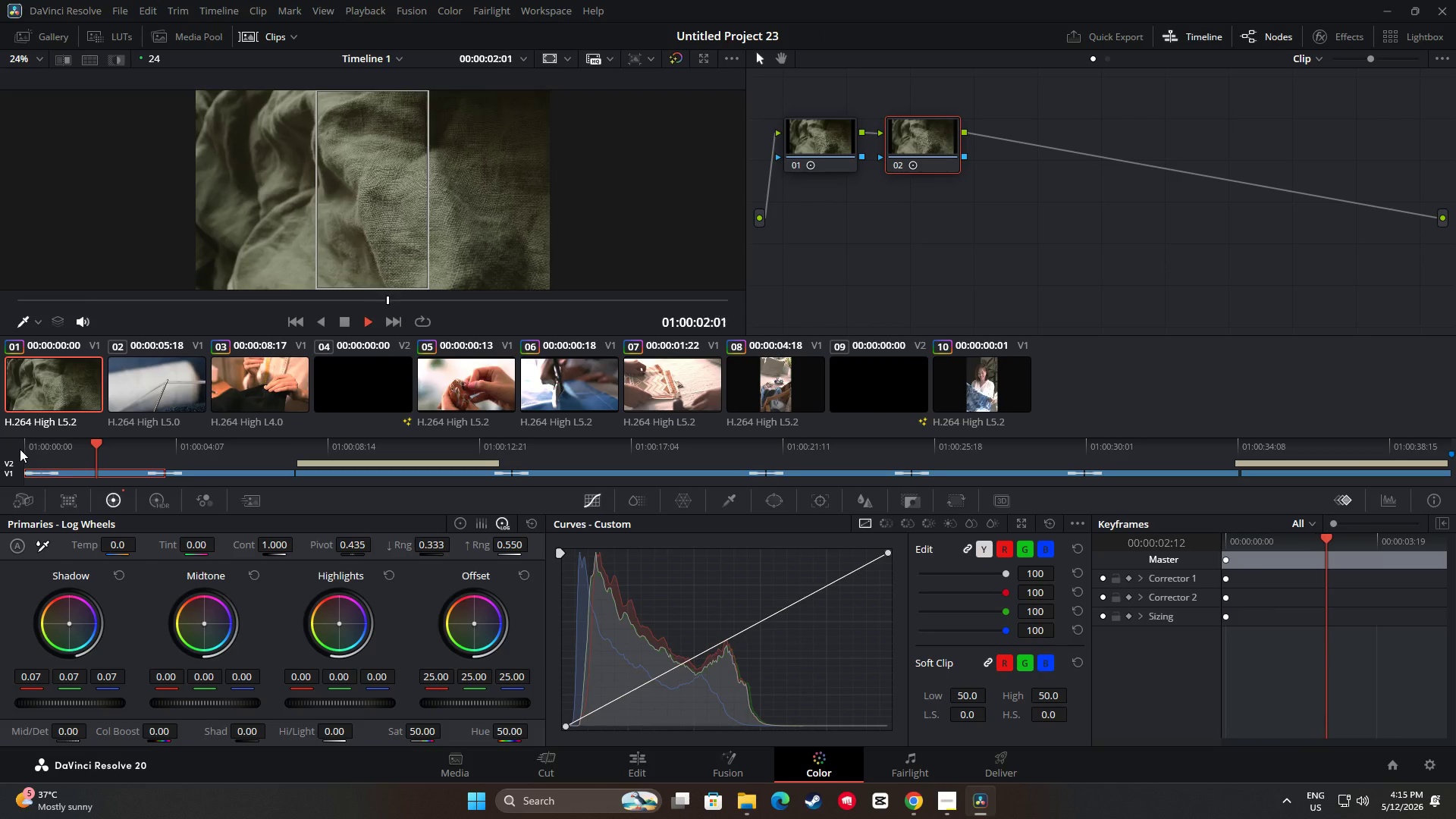 
key(Space)
 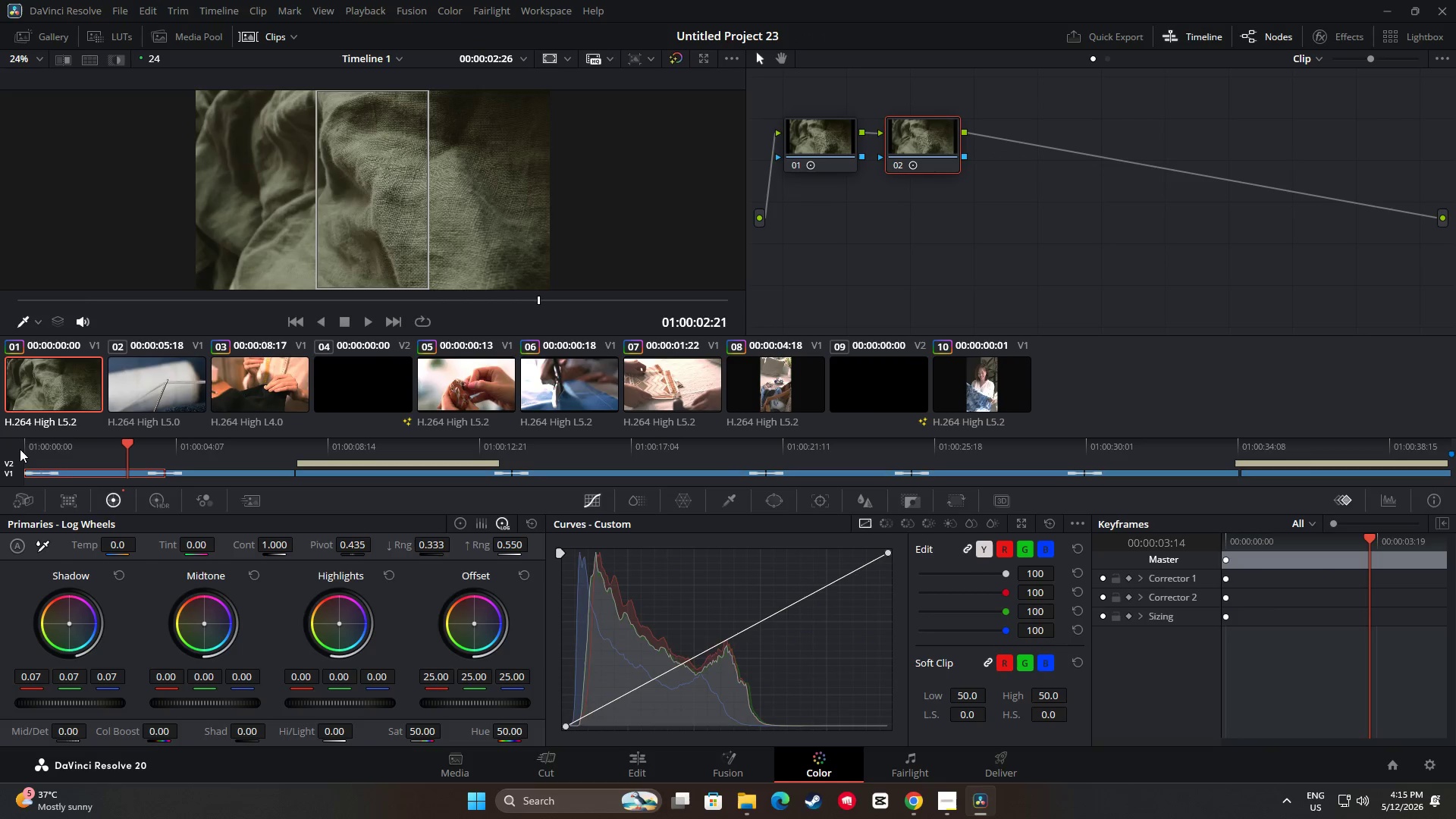 
key(Space)
 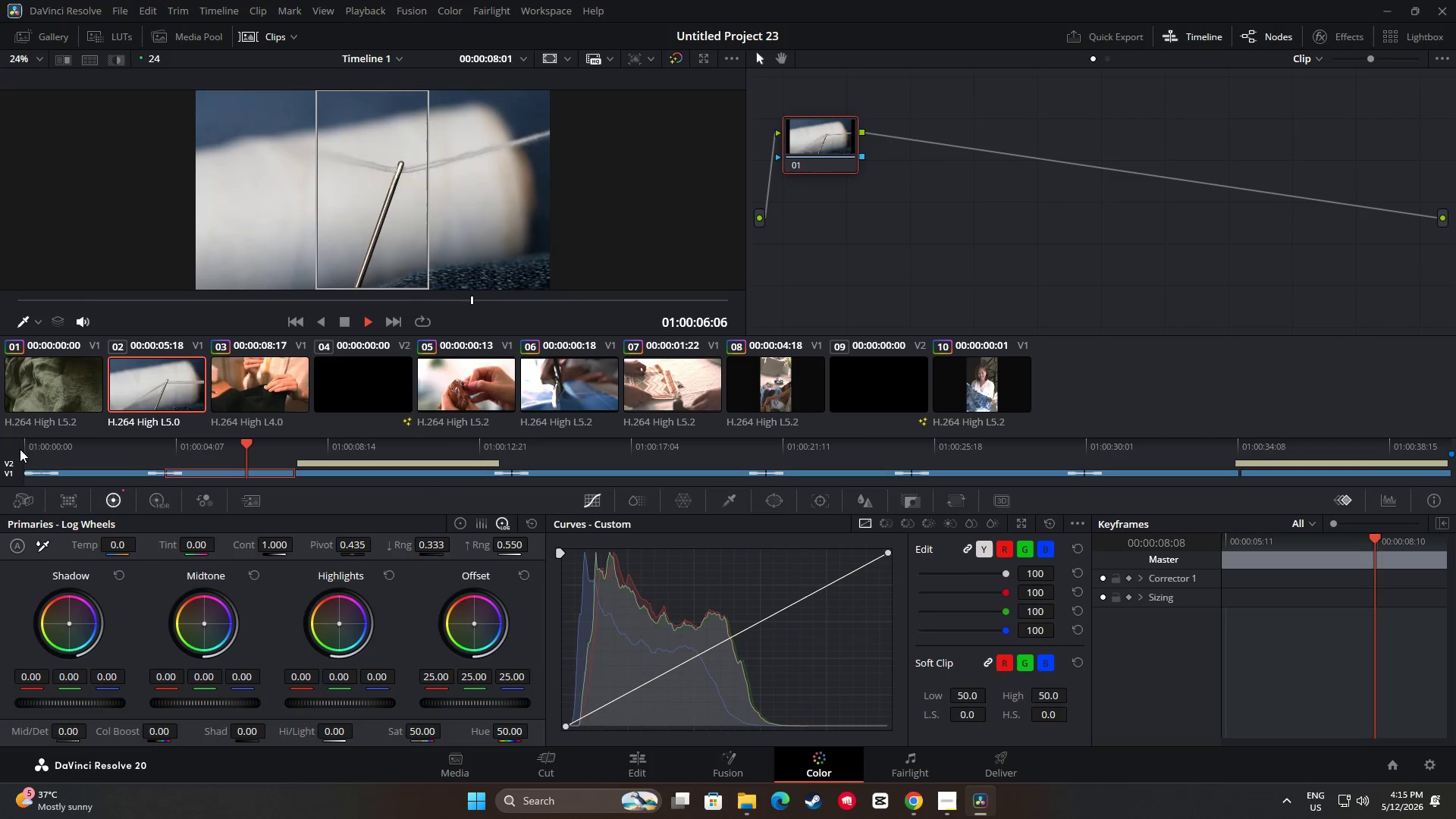 
key(Space)
 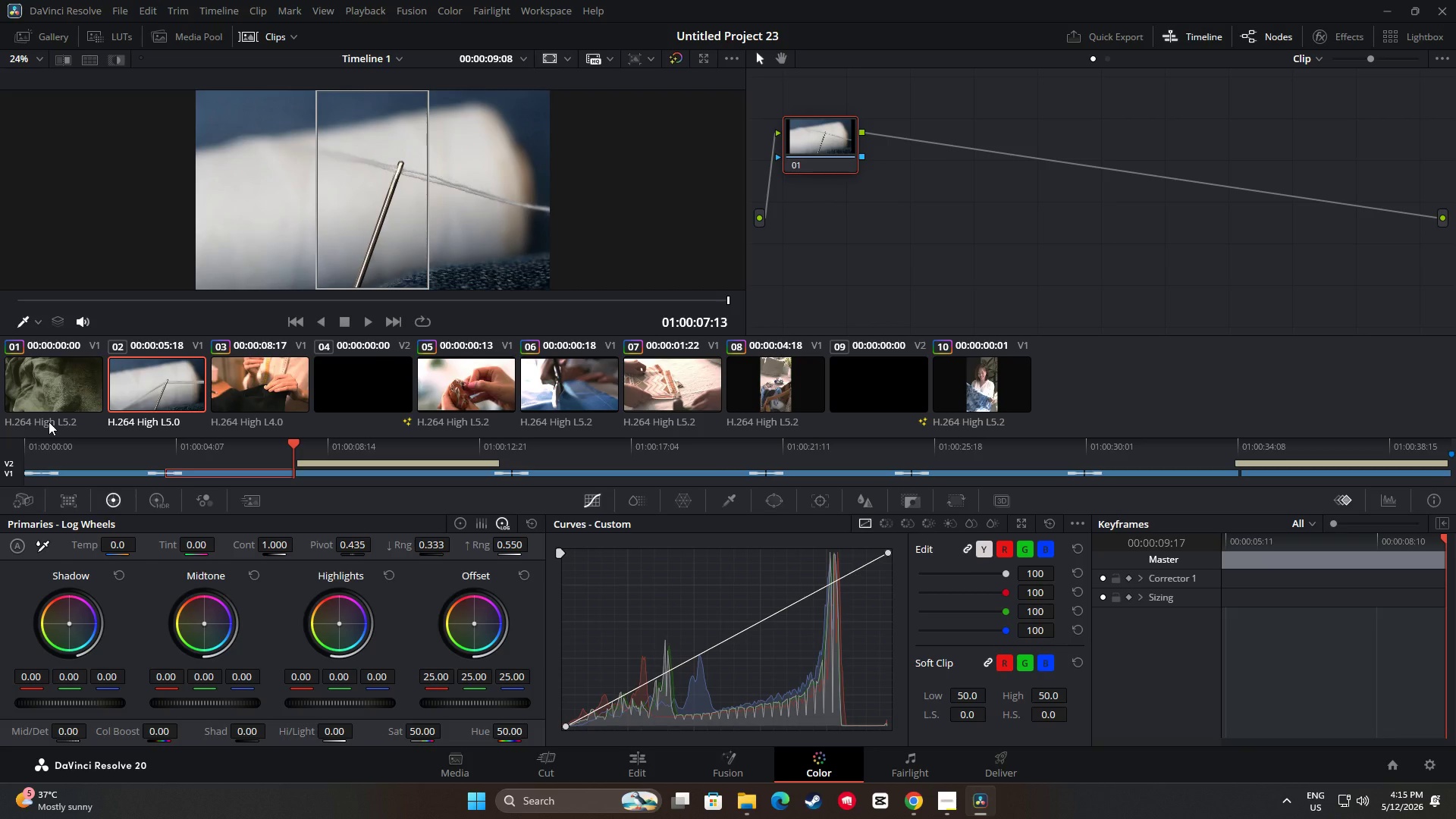 
wait(32.2)
 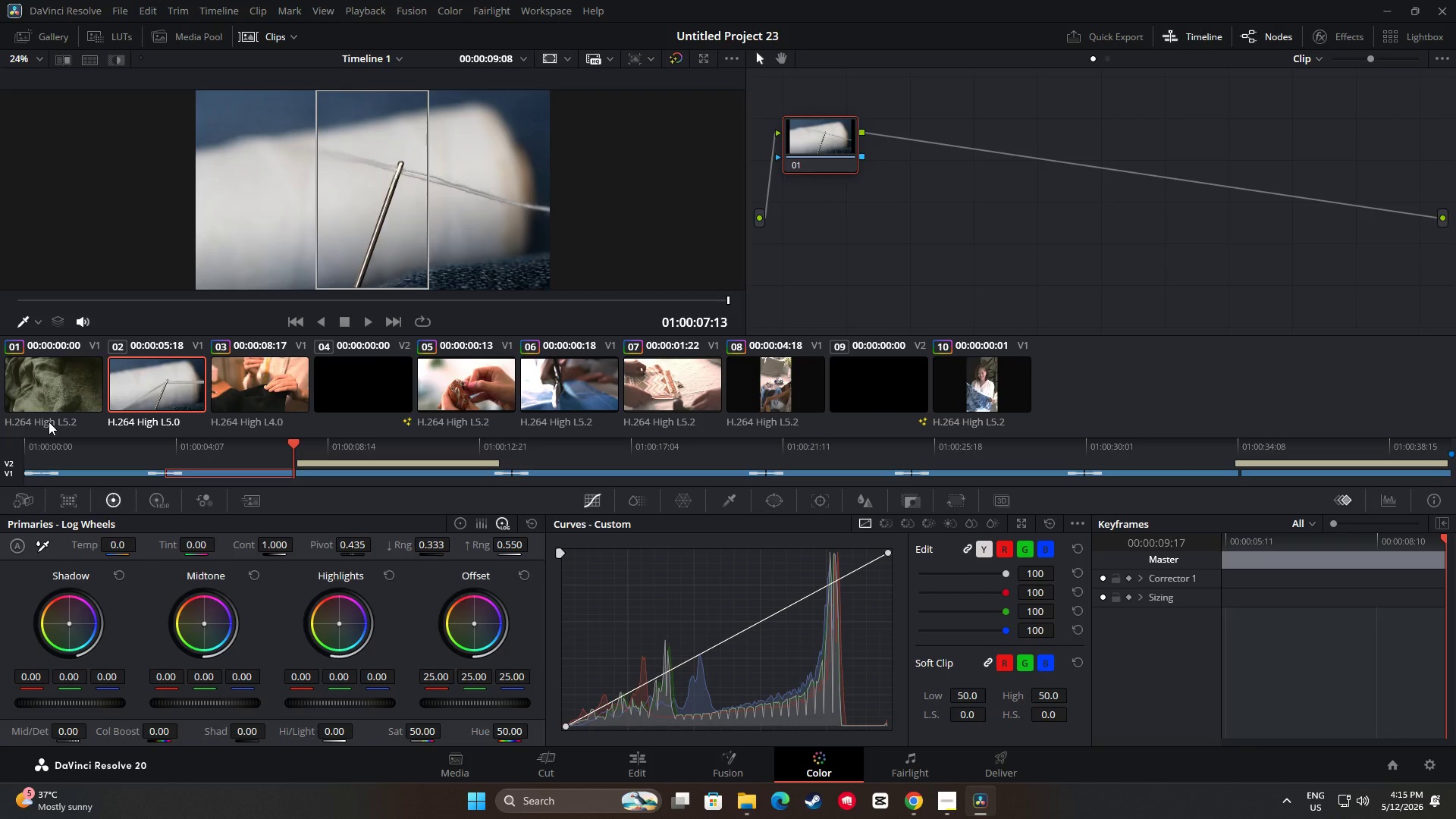 
left_click([264, 391])
 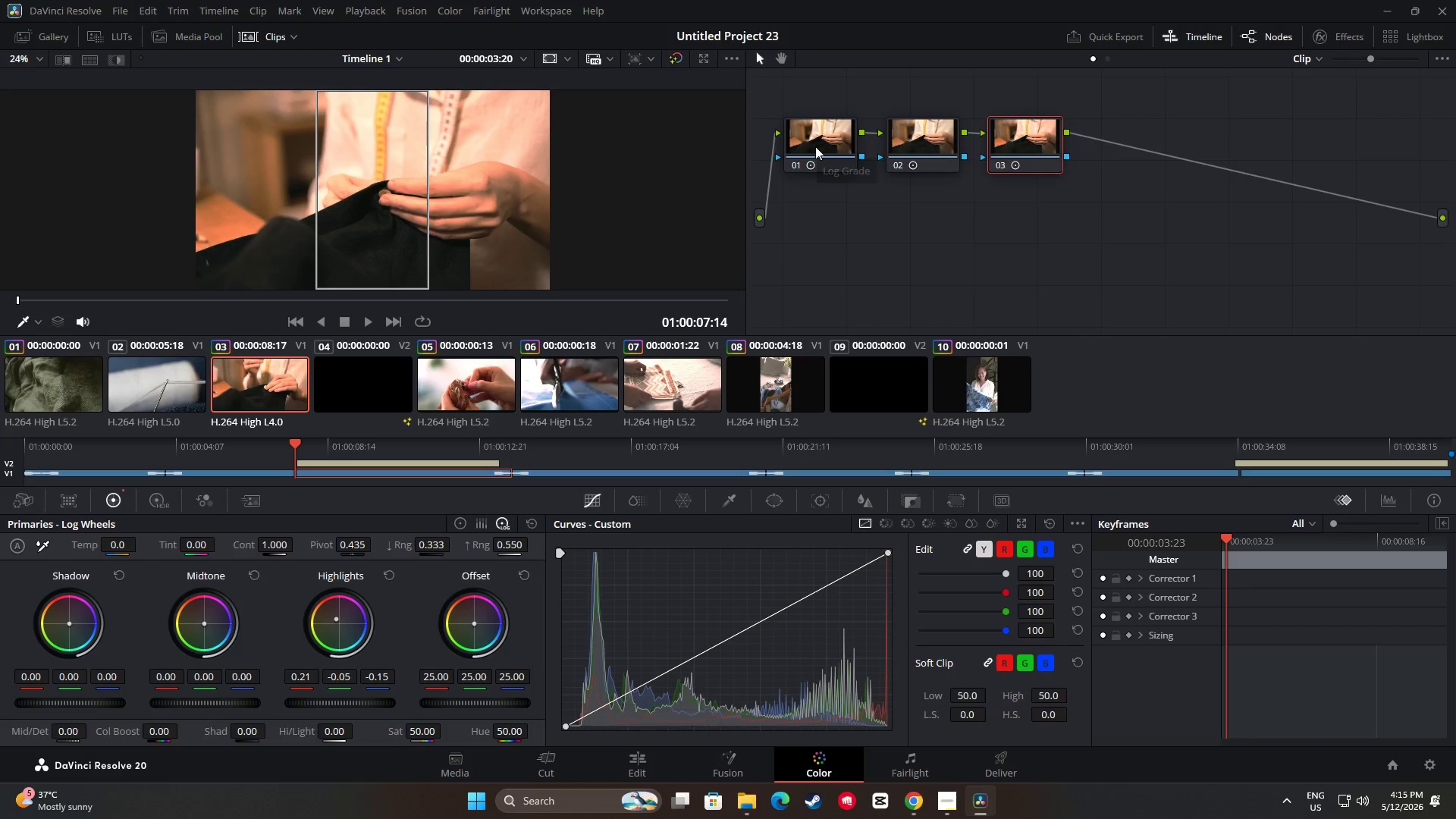 
left_click([815, 146])
 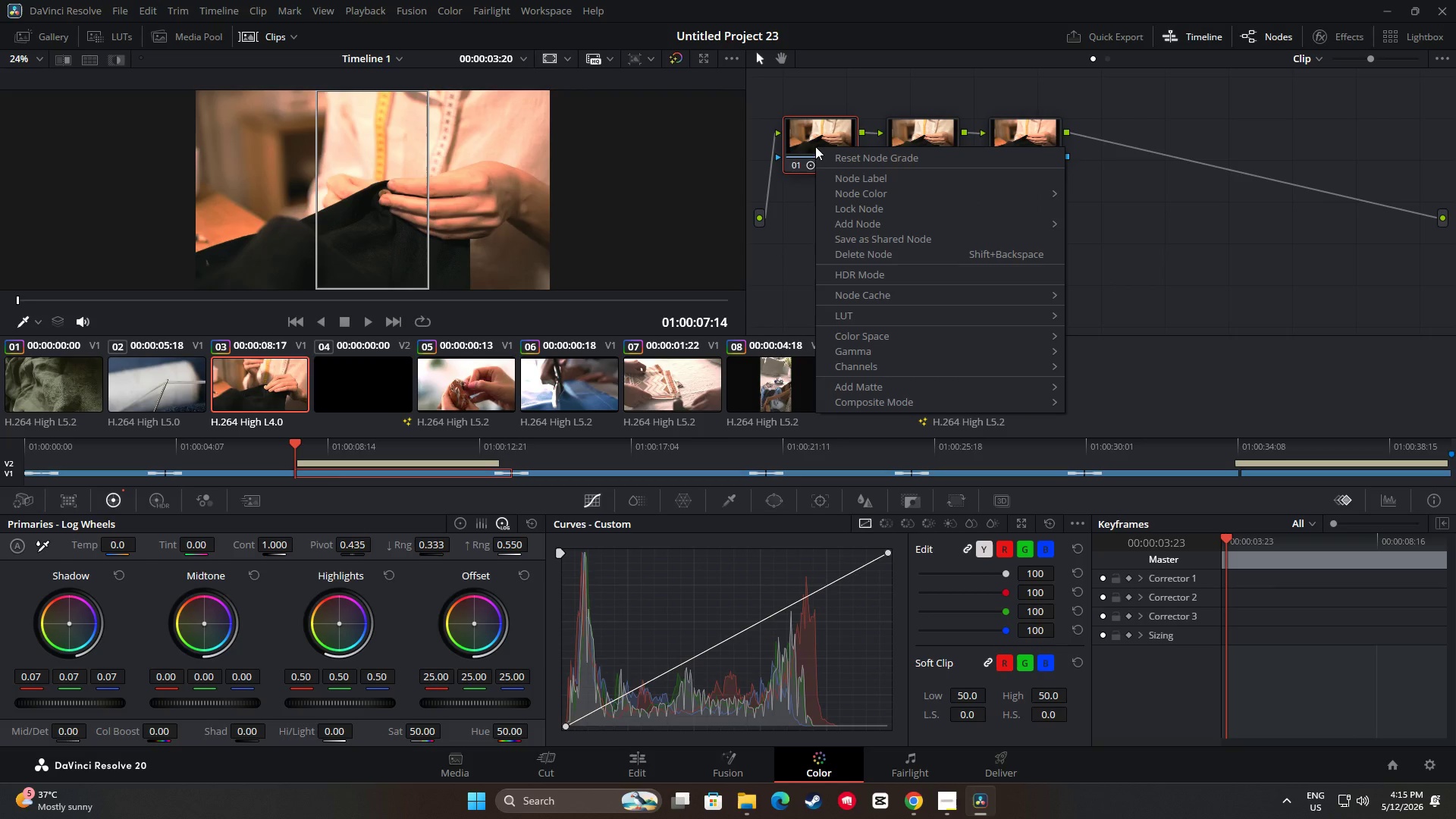 
right_click([815, 146])
 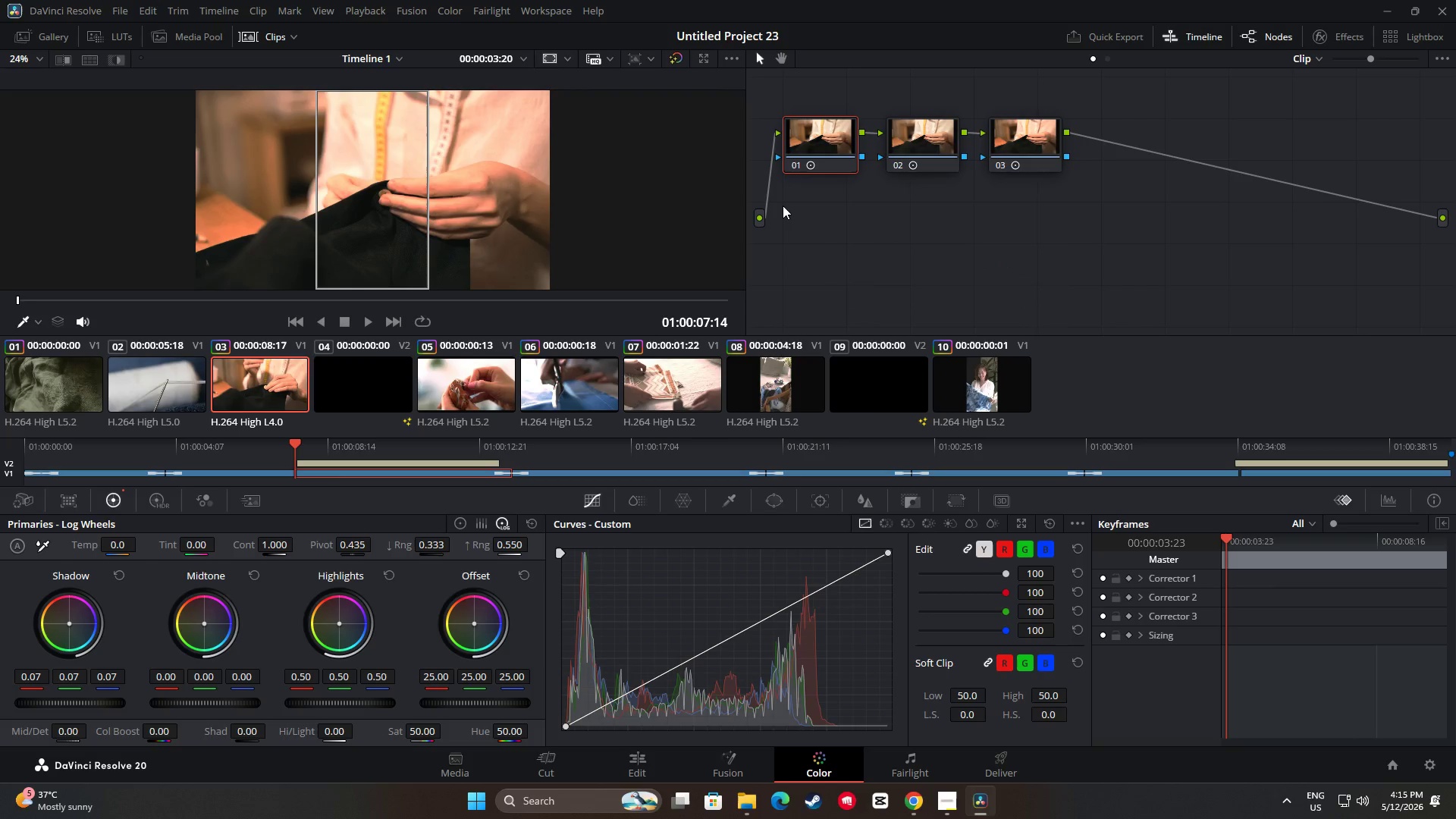 
double_click([817, 153])
 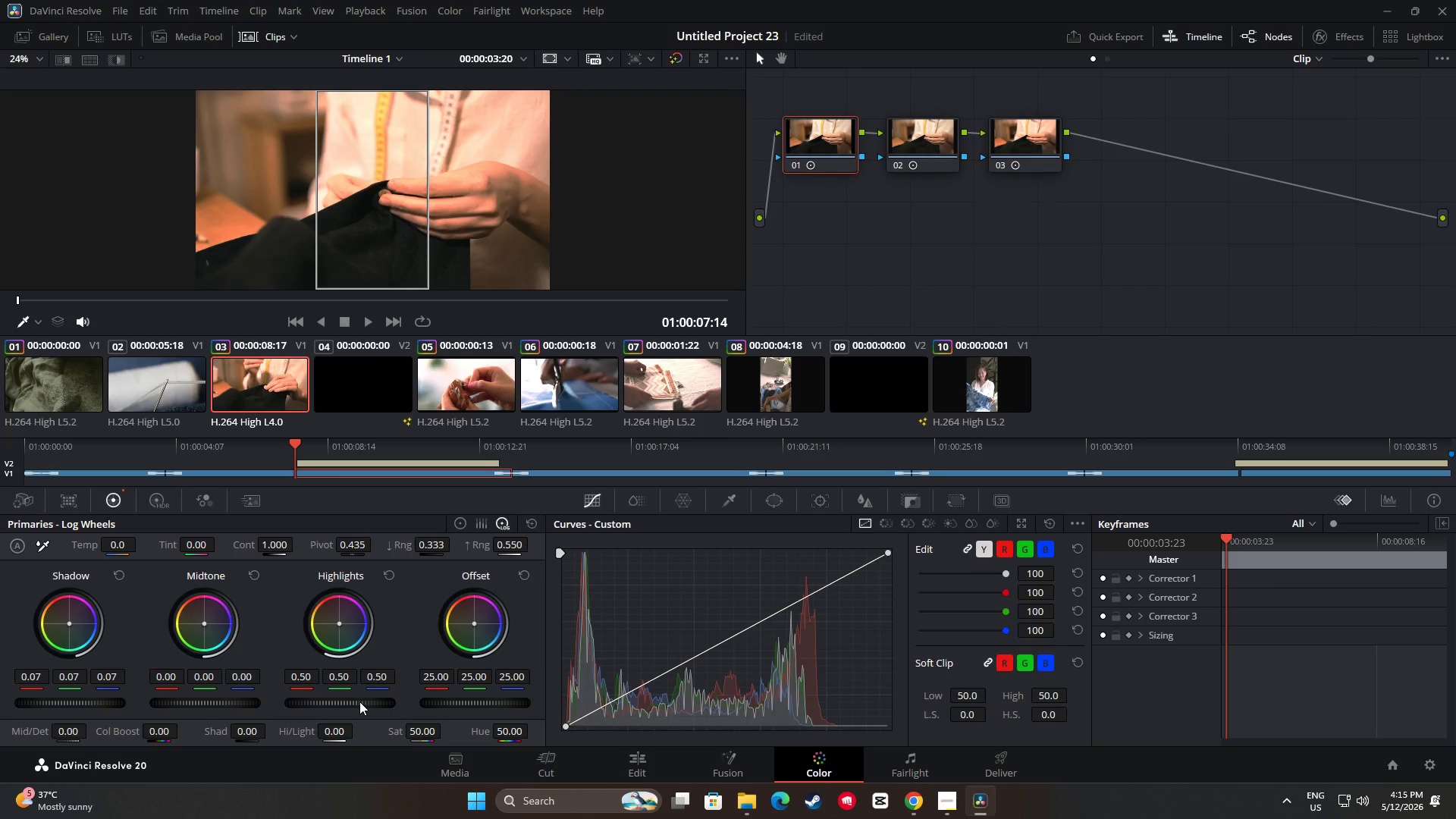 
wait(12.59)
 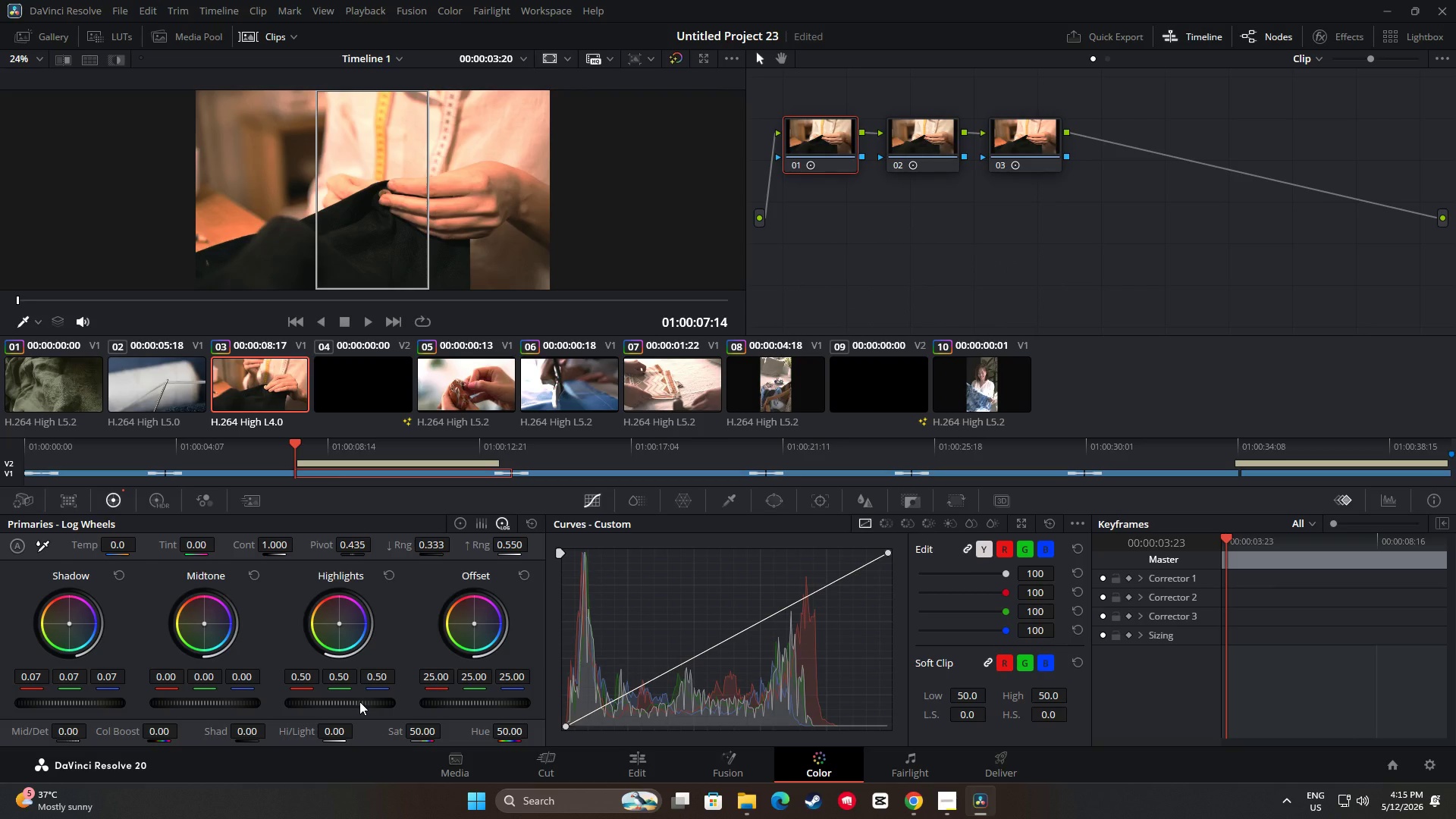 
left_click_drag(start_coordinate=[359, 701], to_coordinate=[315, 701])
 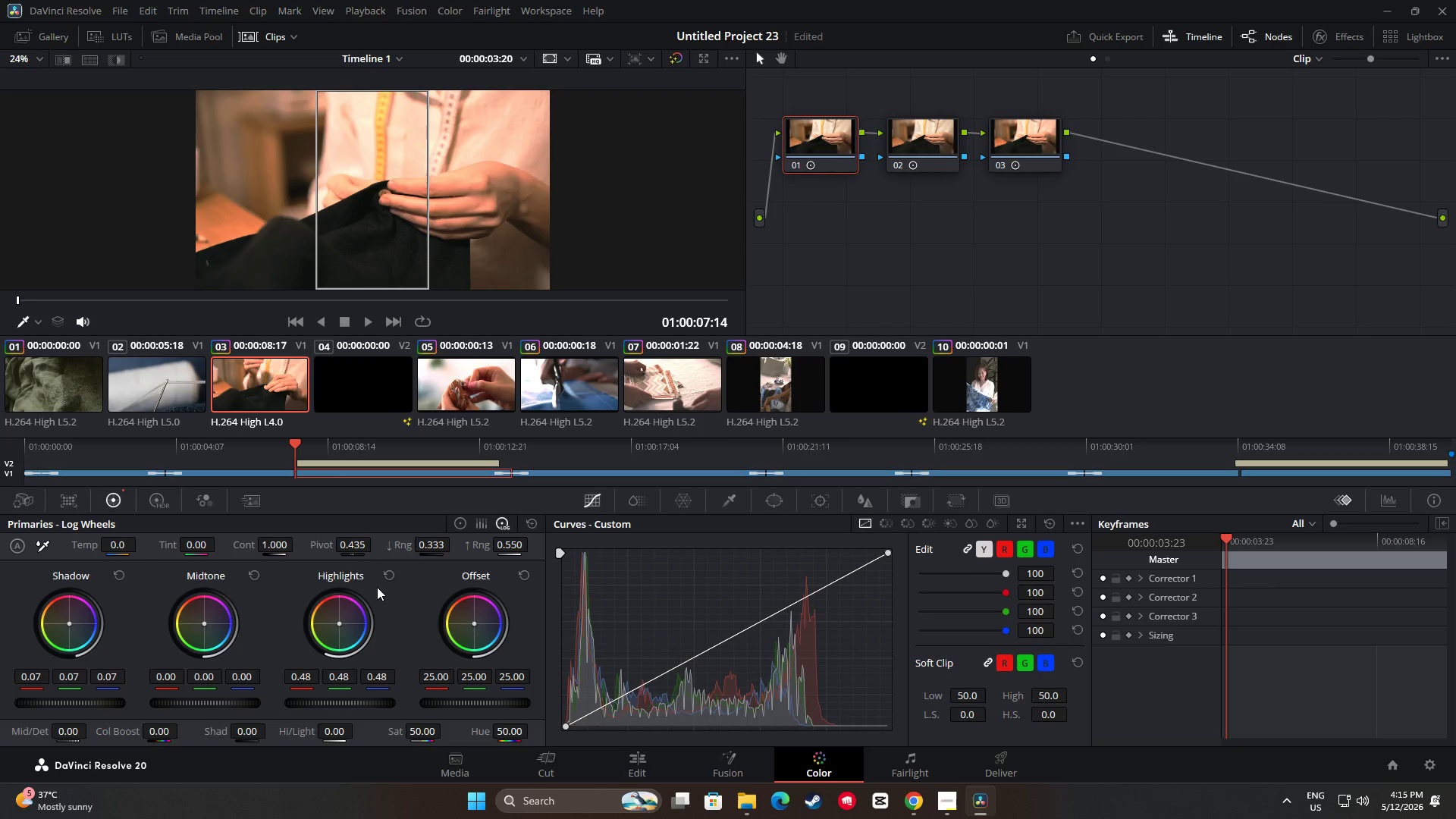 
left_click([382, 576])
 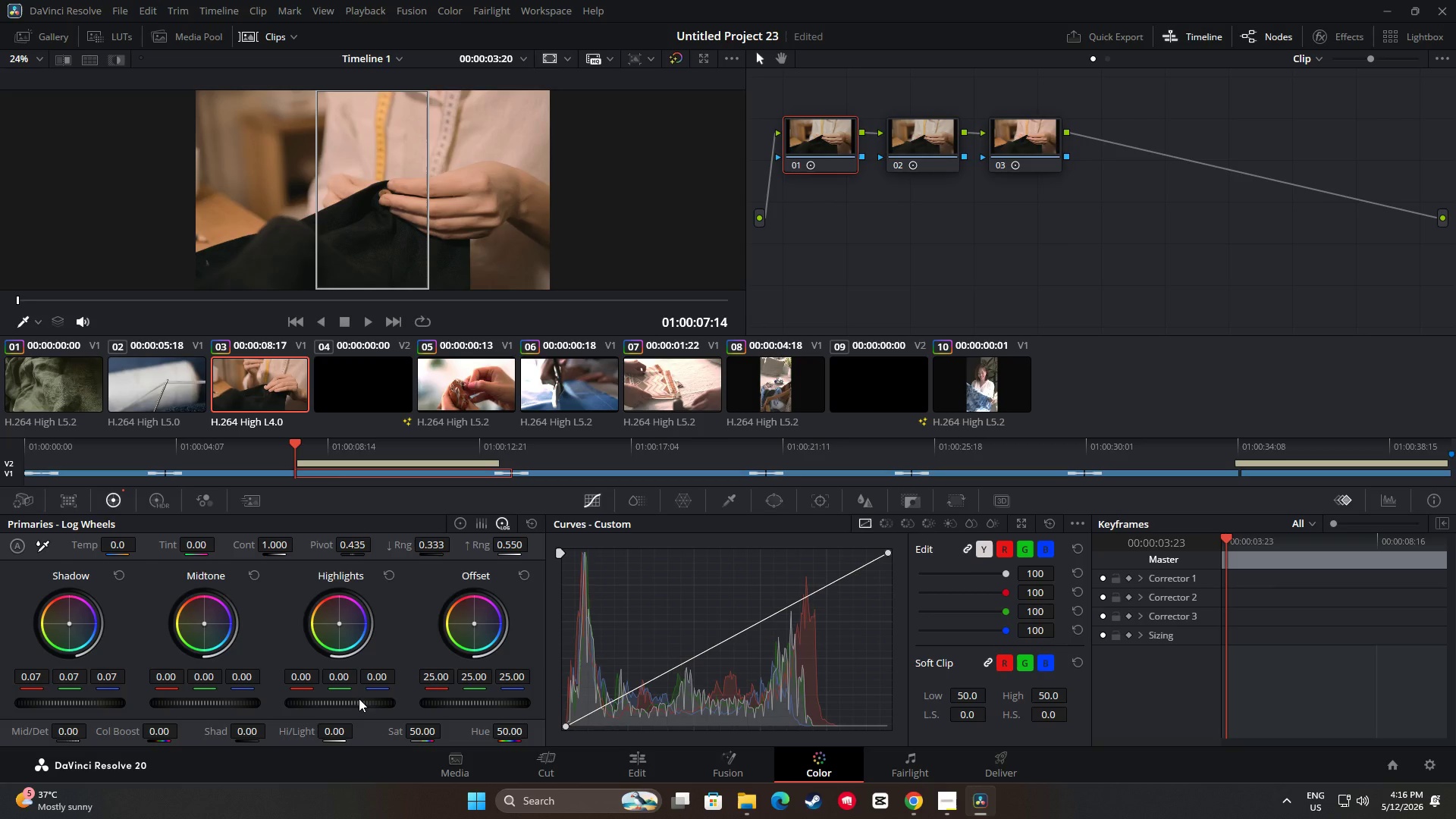 
left_click_drag(start_coordinate=[354, 698], to_coordinate=[173, 708])
 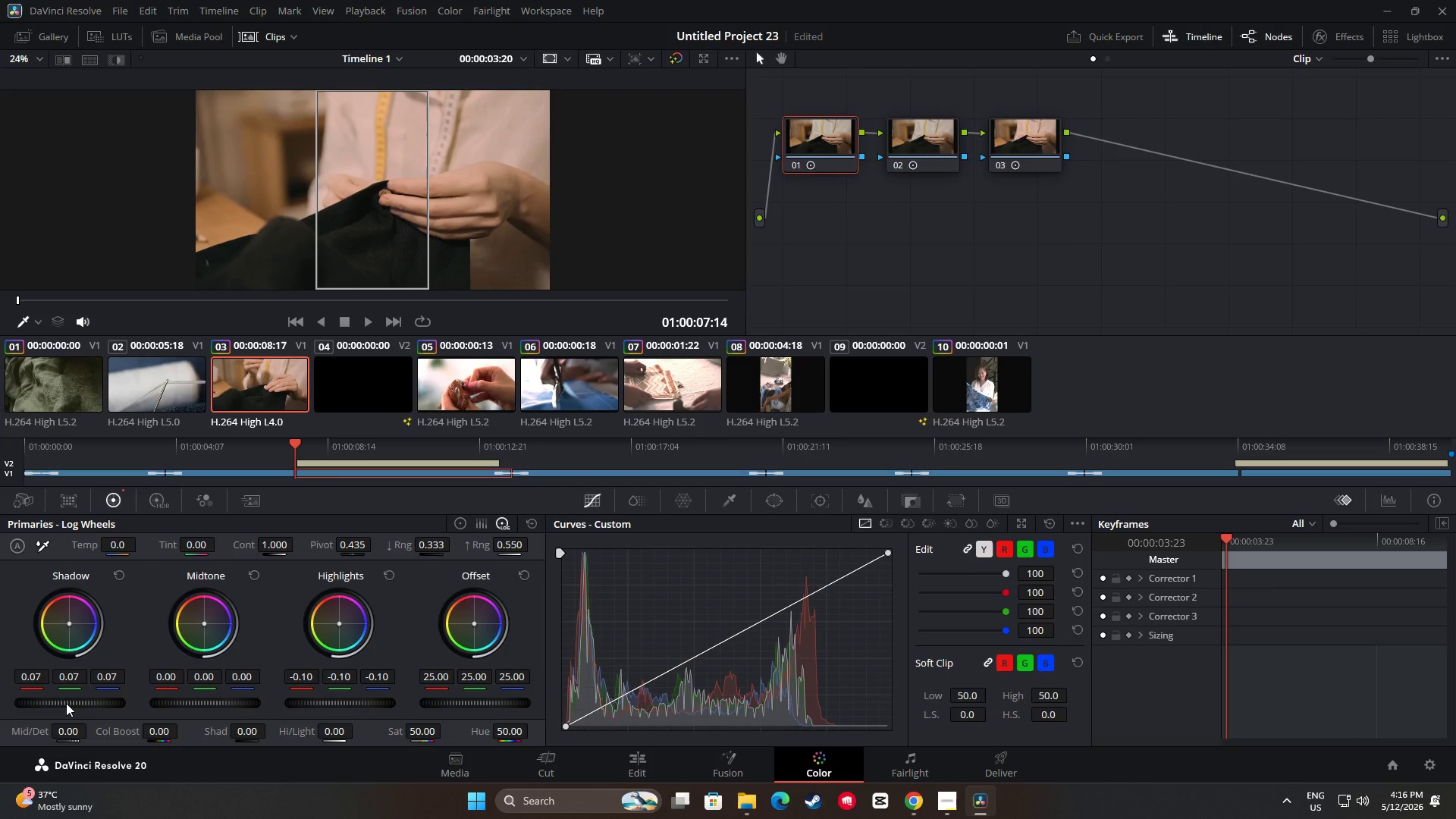 
left_click_drag(start_coordinate=[61, 701], to_coordinate=[322, 705])
 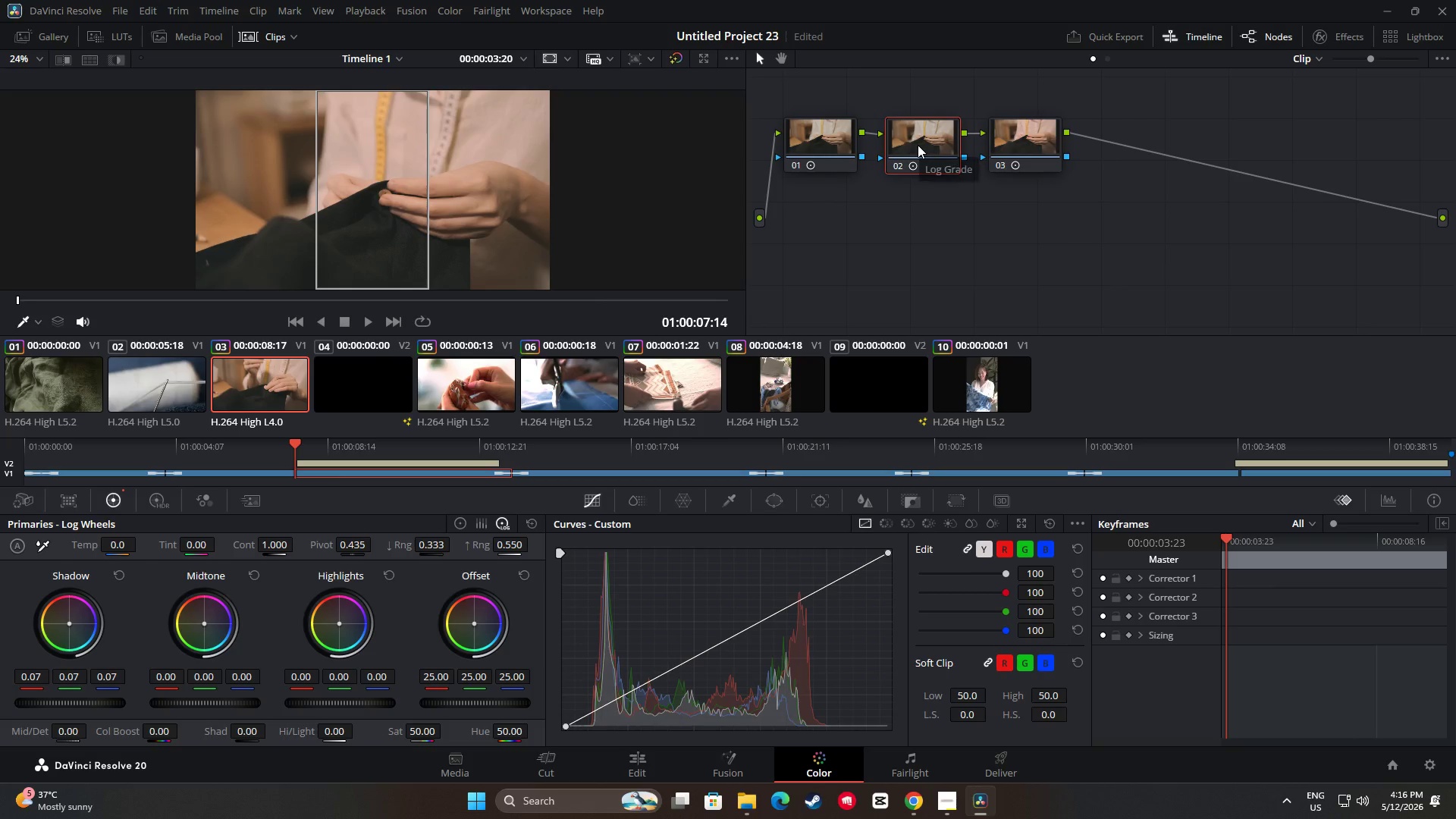 
wait(20.06)
 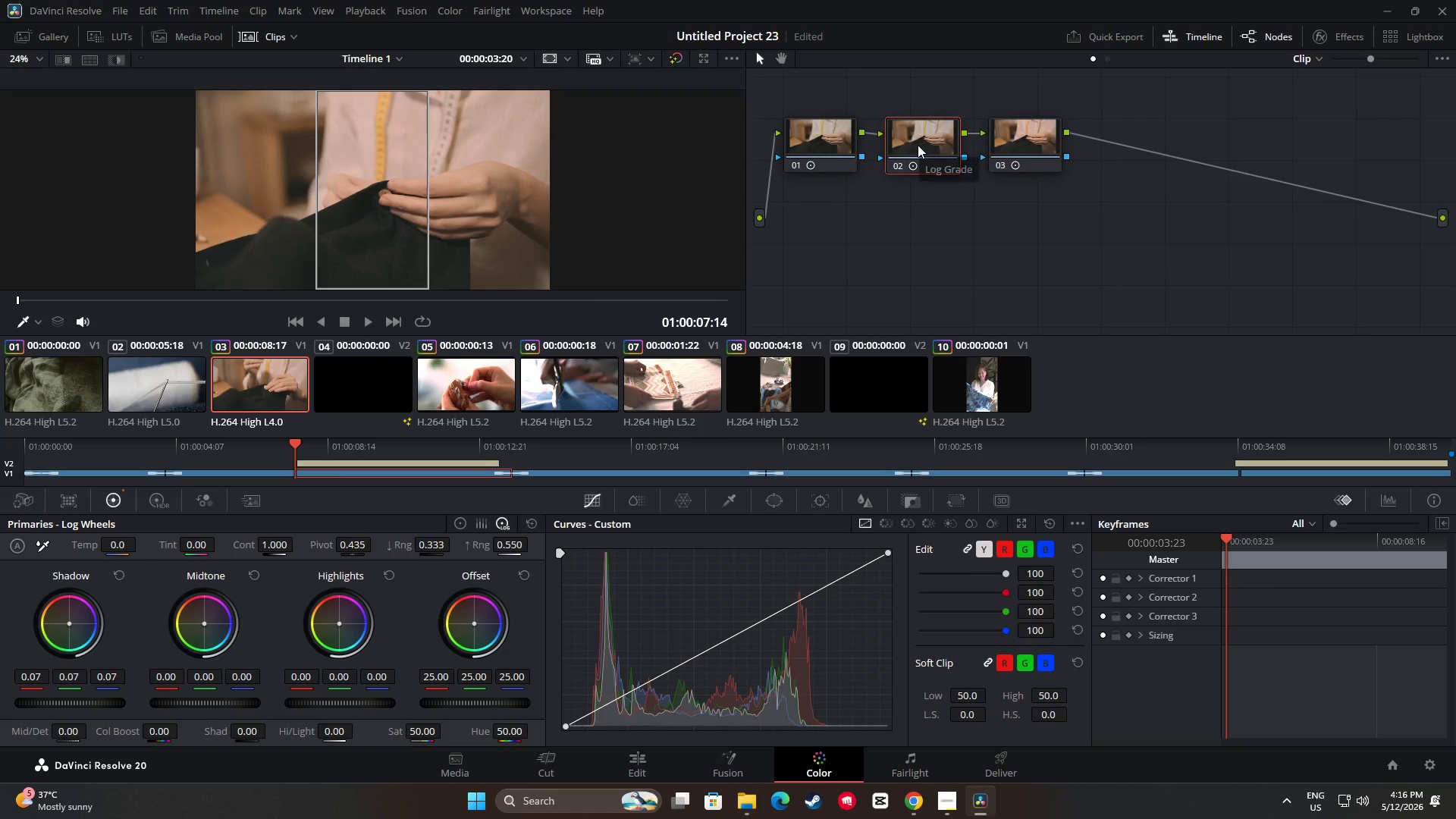 
double_click([286, 544])
 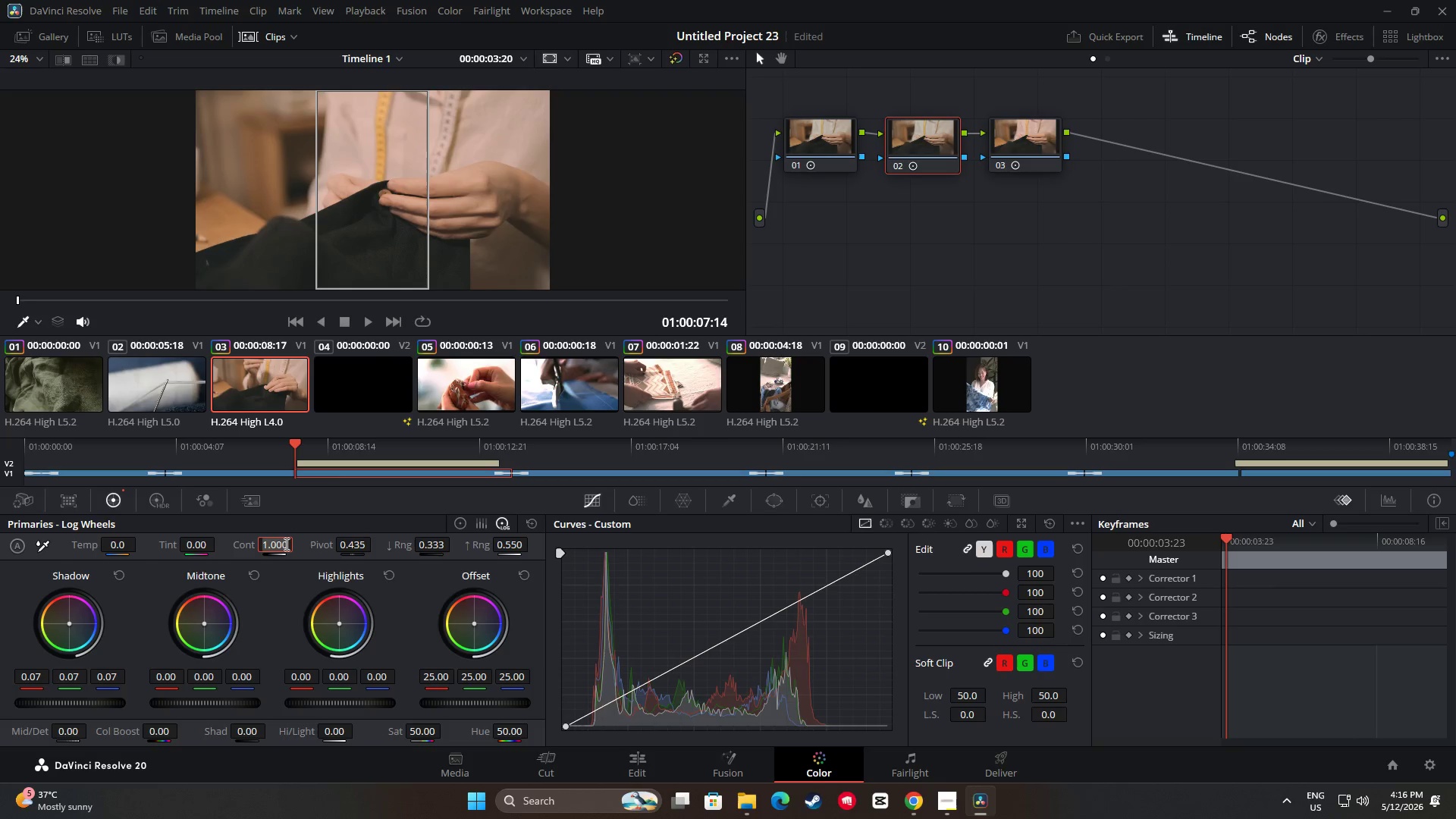 
left_click([285, 544])
 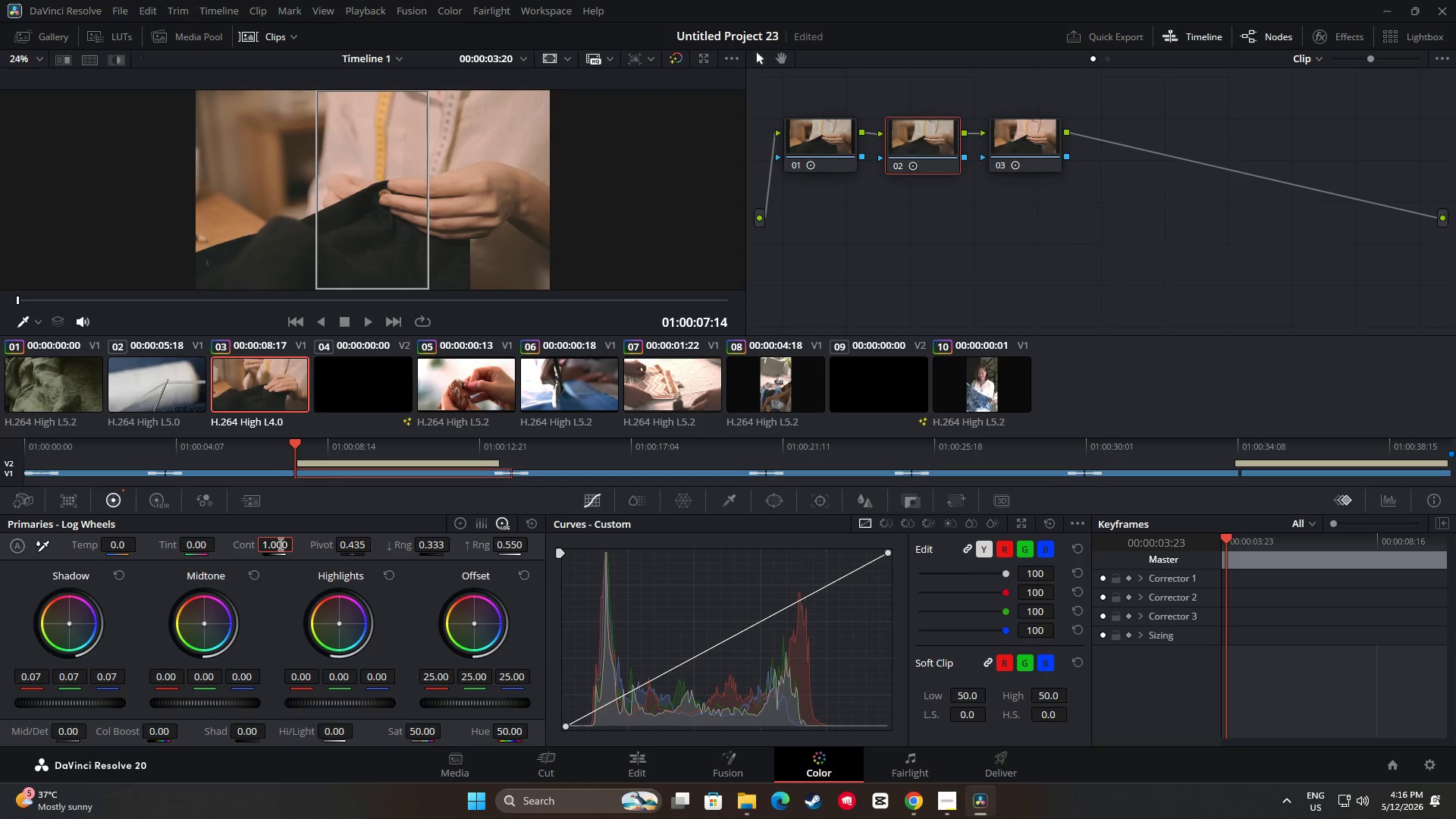 
left_click_drag(start_coordinate=[279, 544], to_coordinate=[287, 543])
 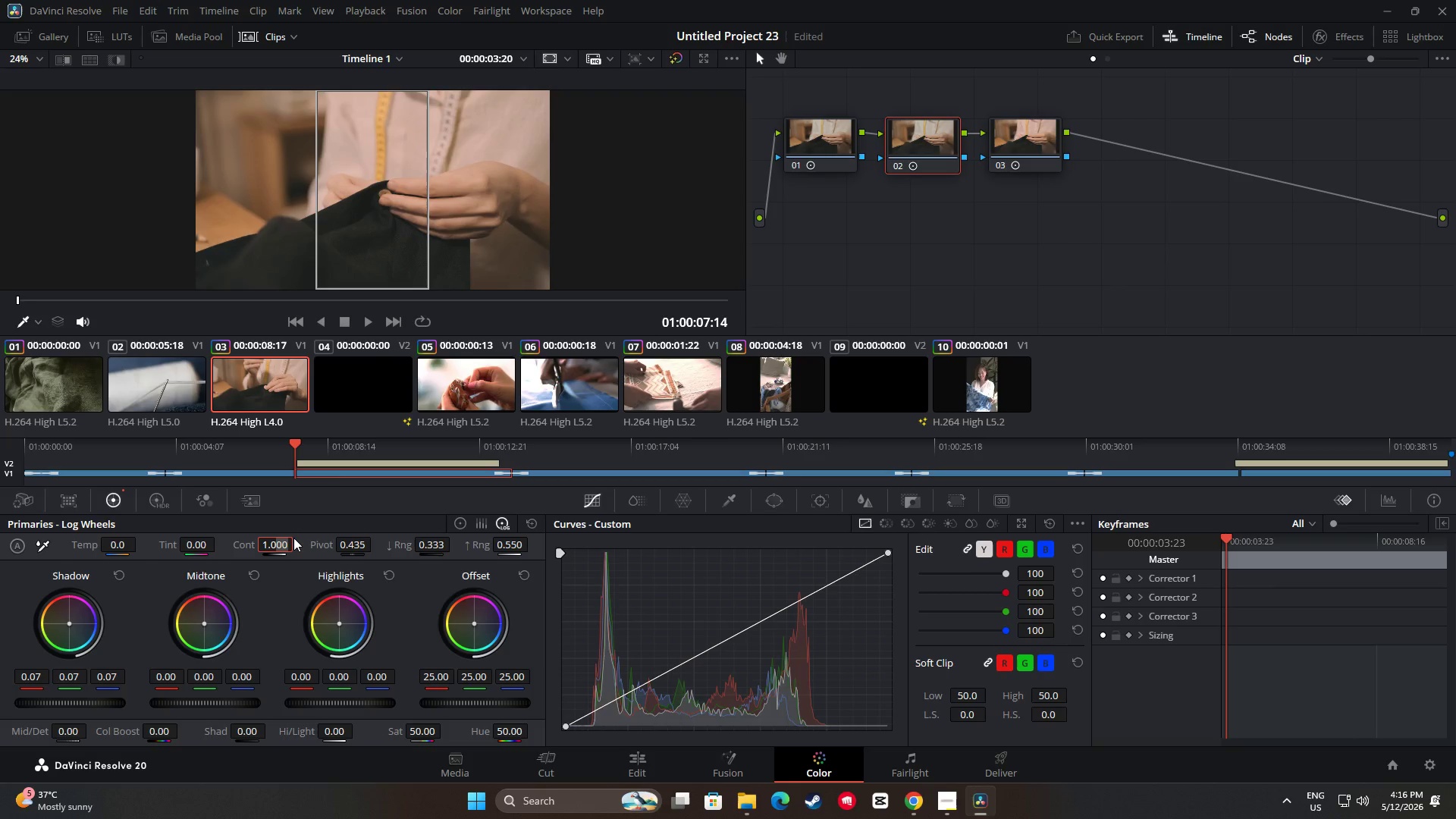 
key(Numpad5)
 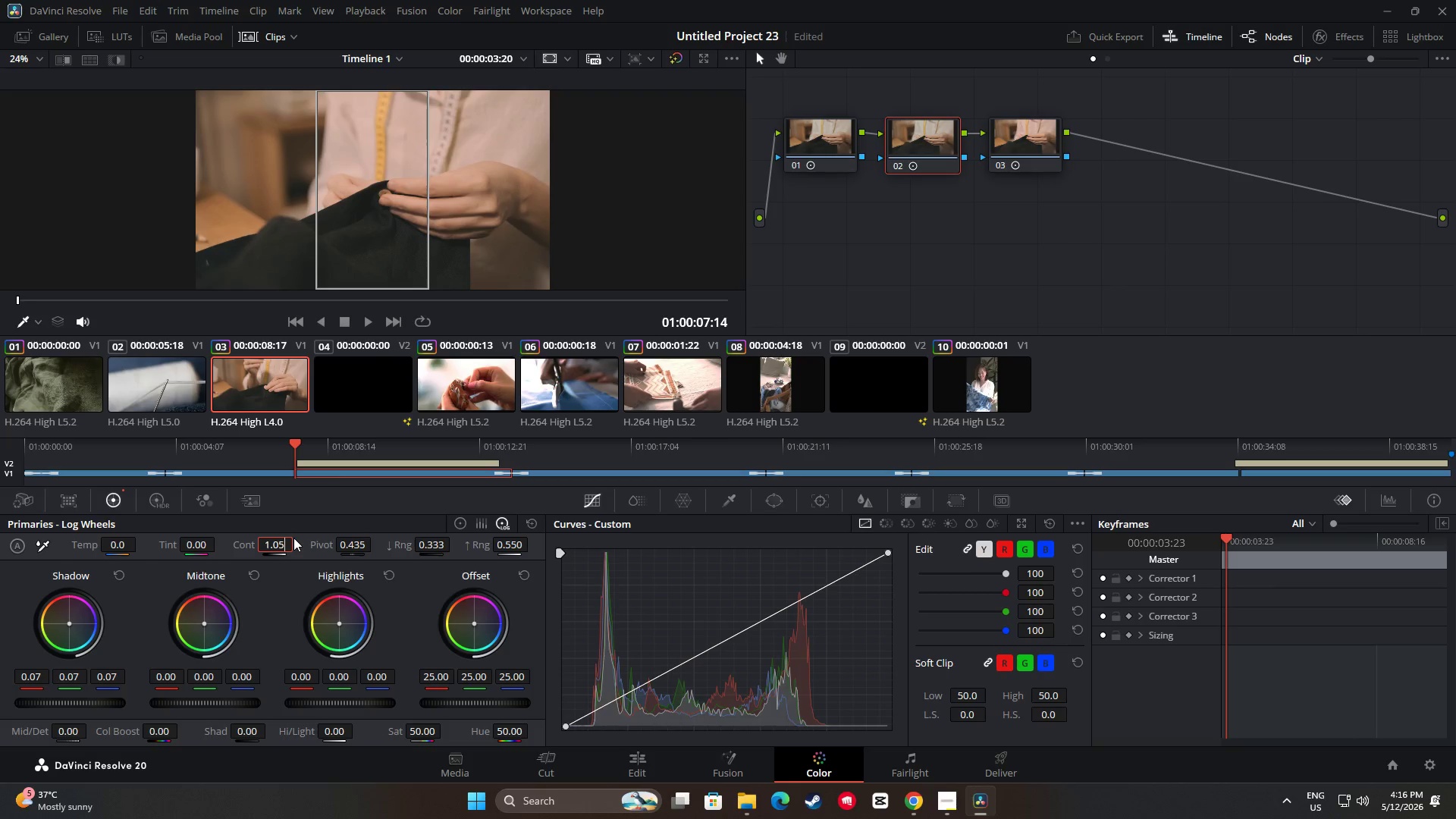 
key(Numpad0)
 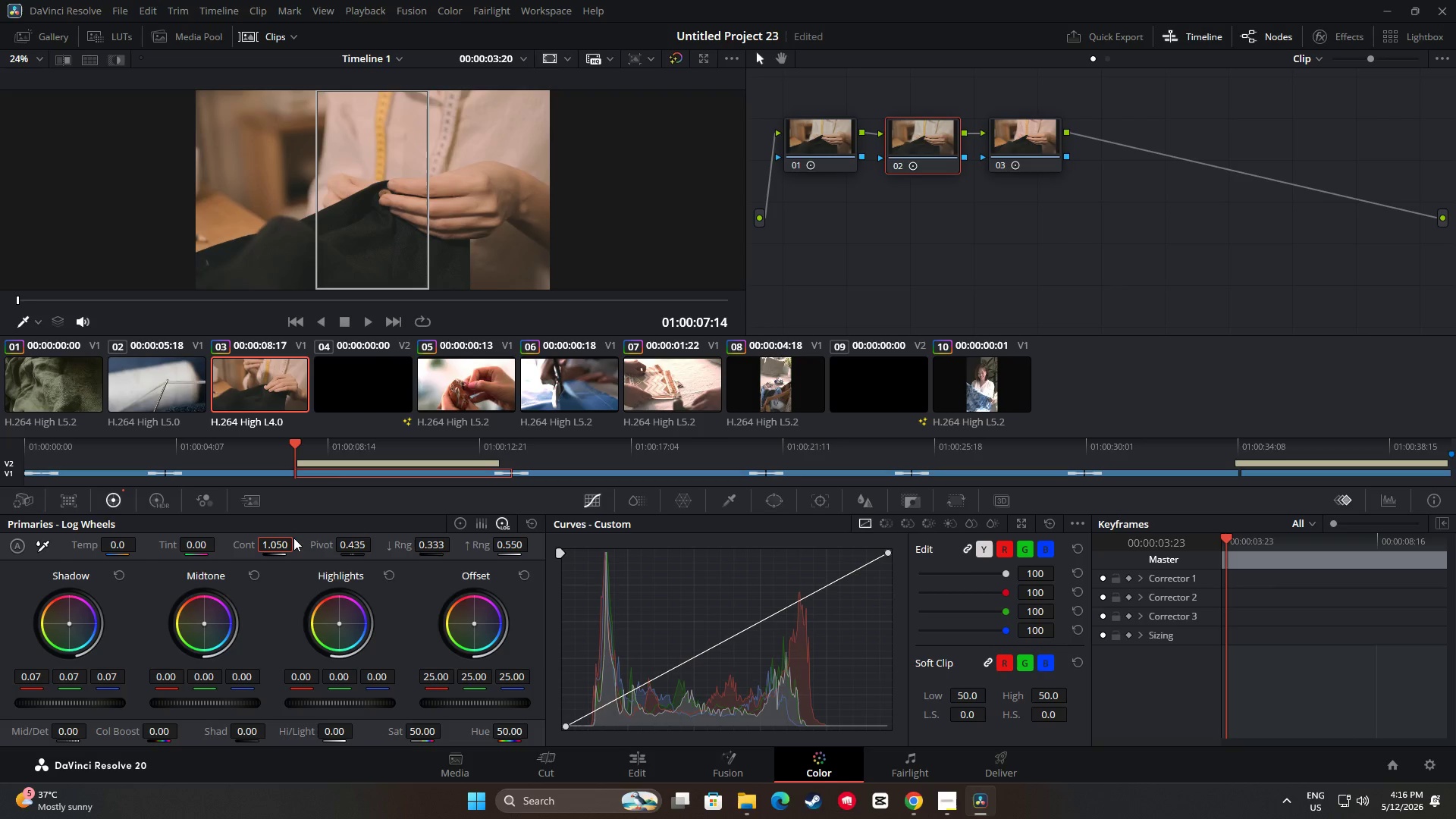 
wait(7.86)
 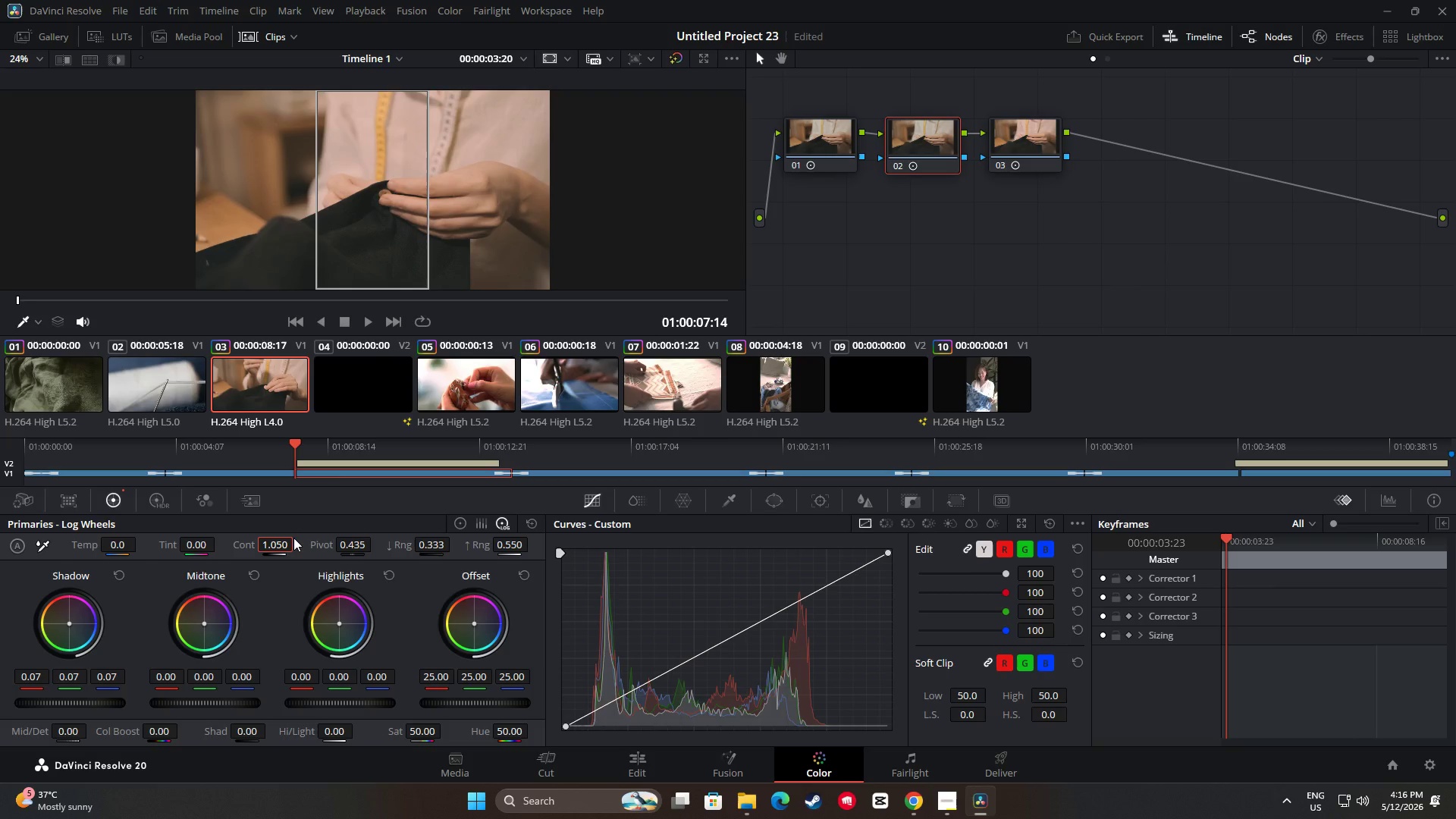 
key(Backspace)
 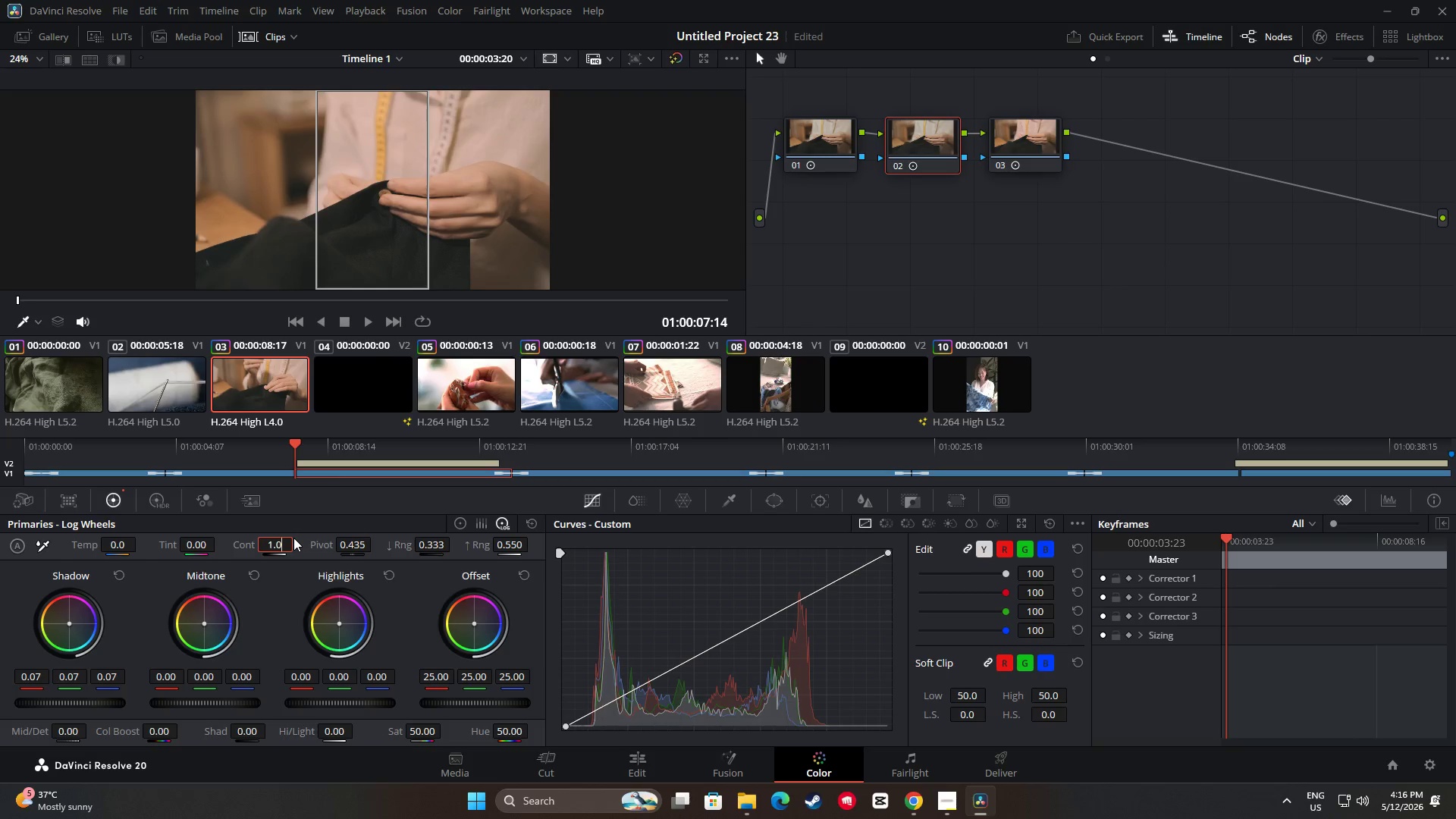 
key(Backspace)
 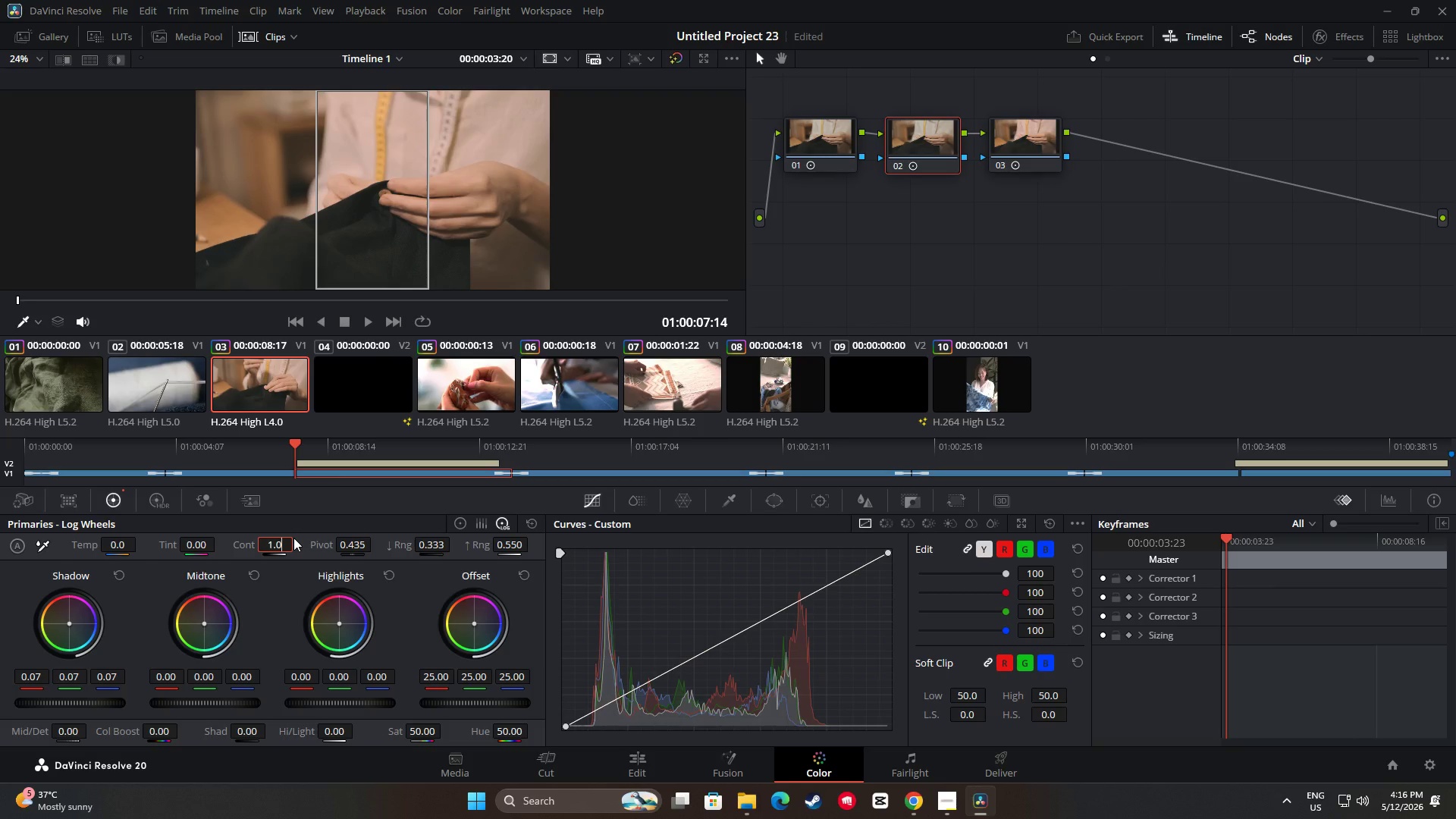 
key(Backspace)
 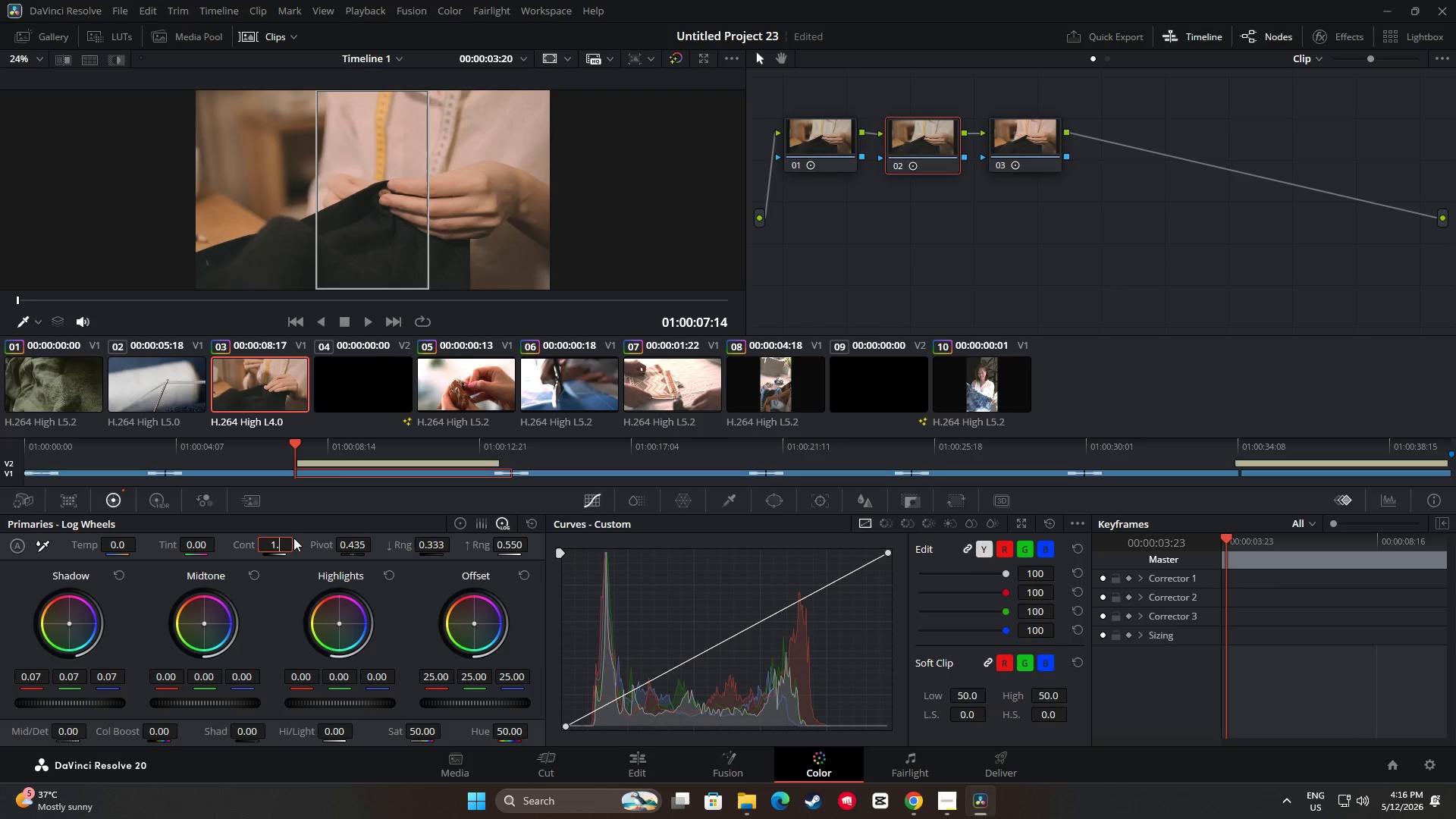 
key(Numpad1)
 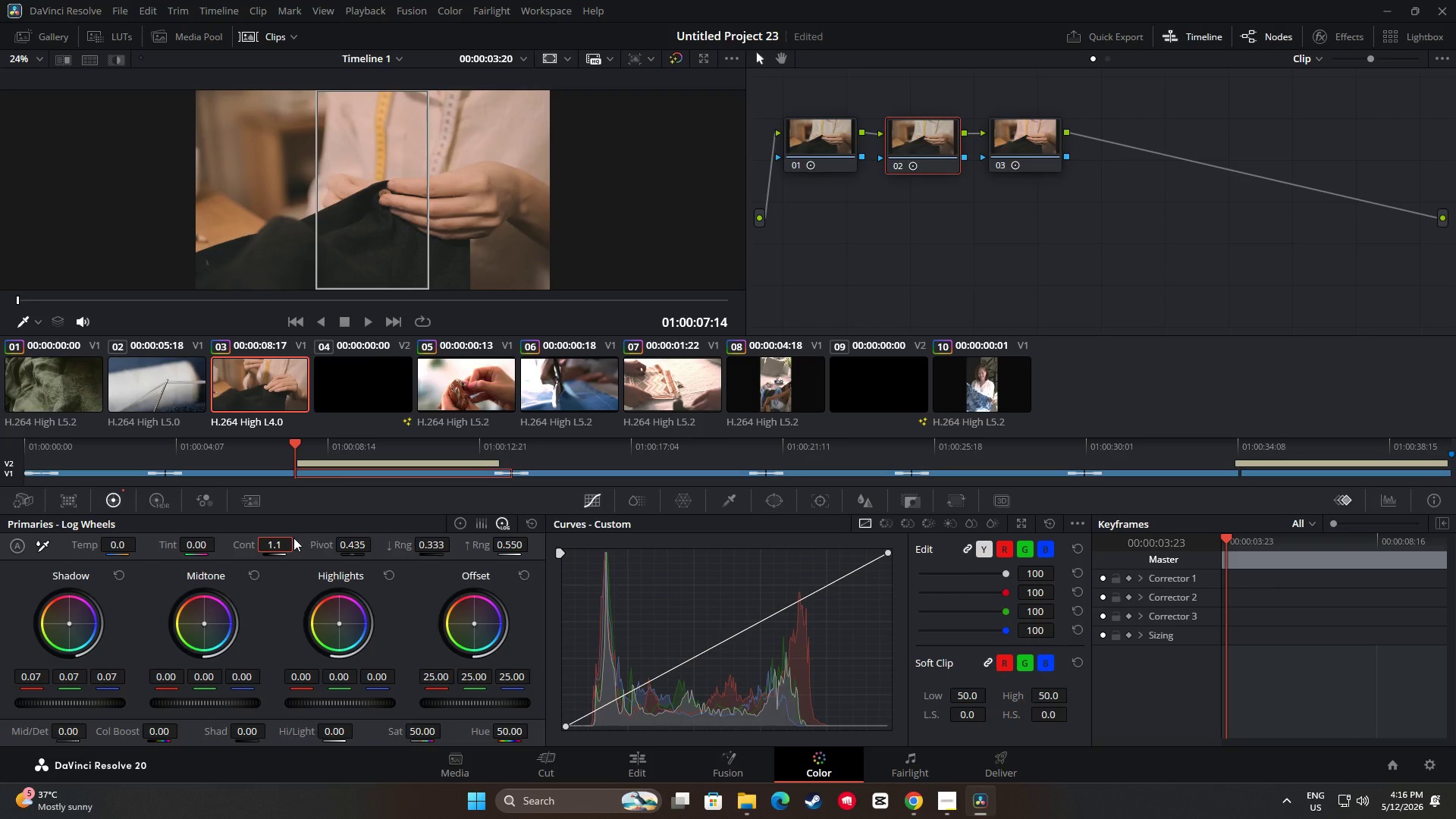 
key(Numpad2)
 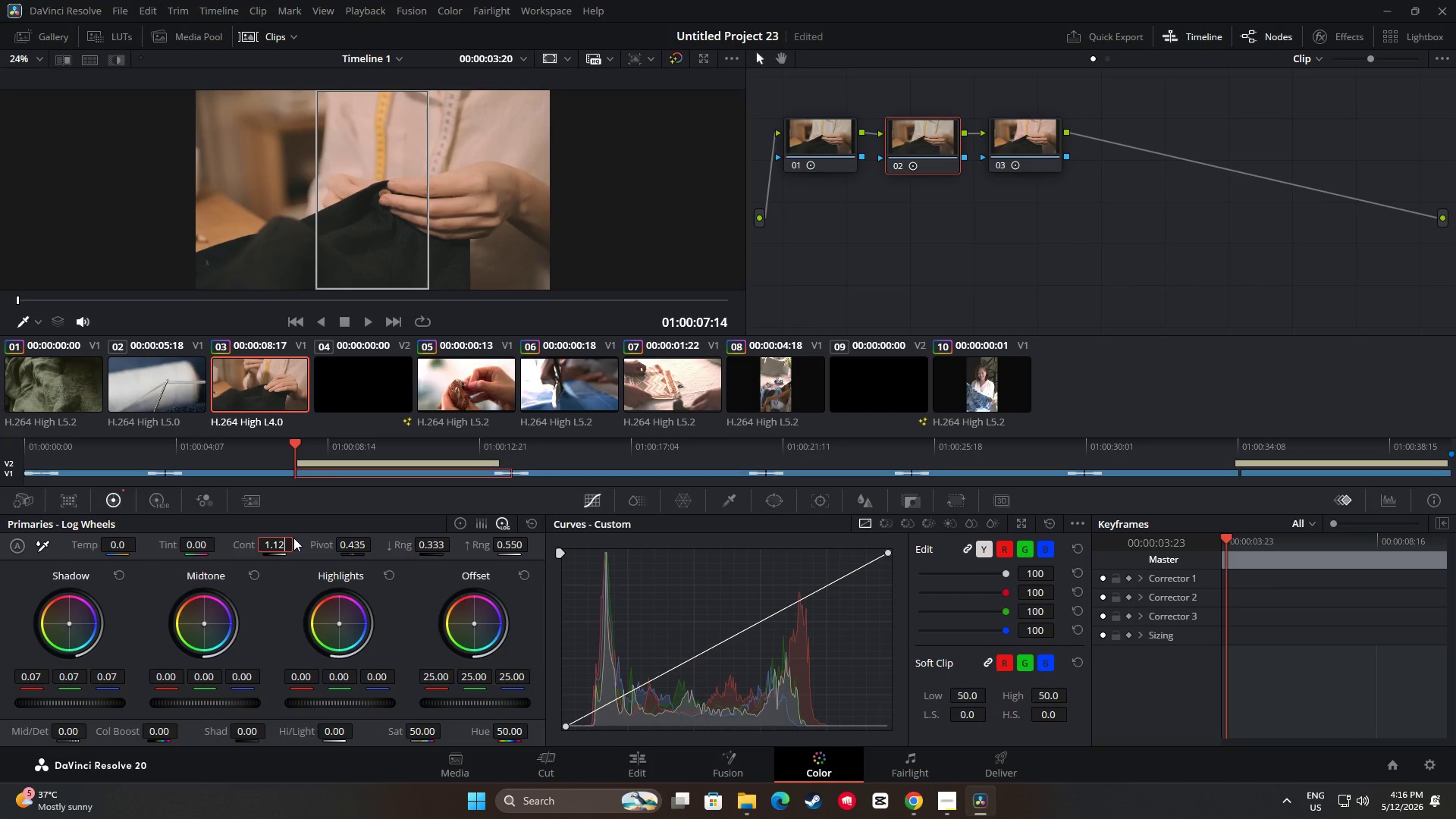 
key(NumpadEnter)
 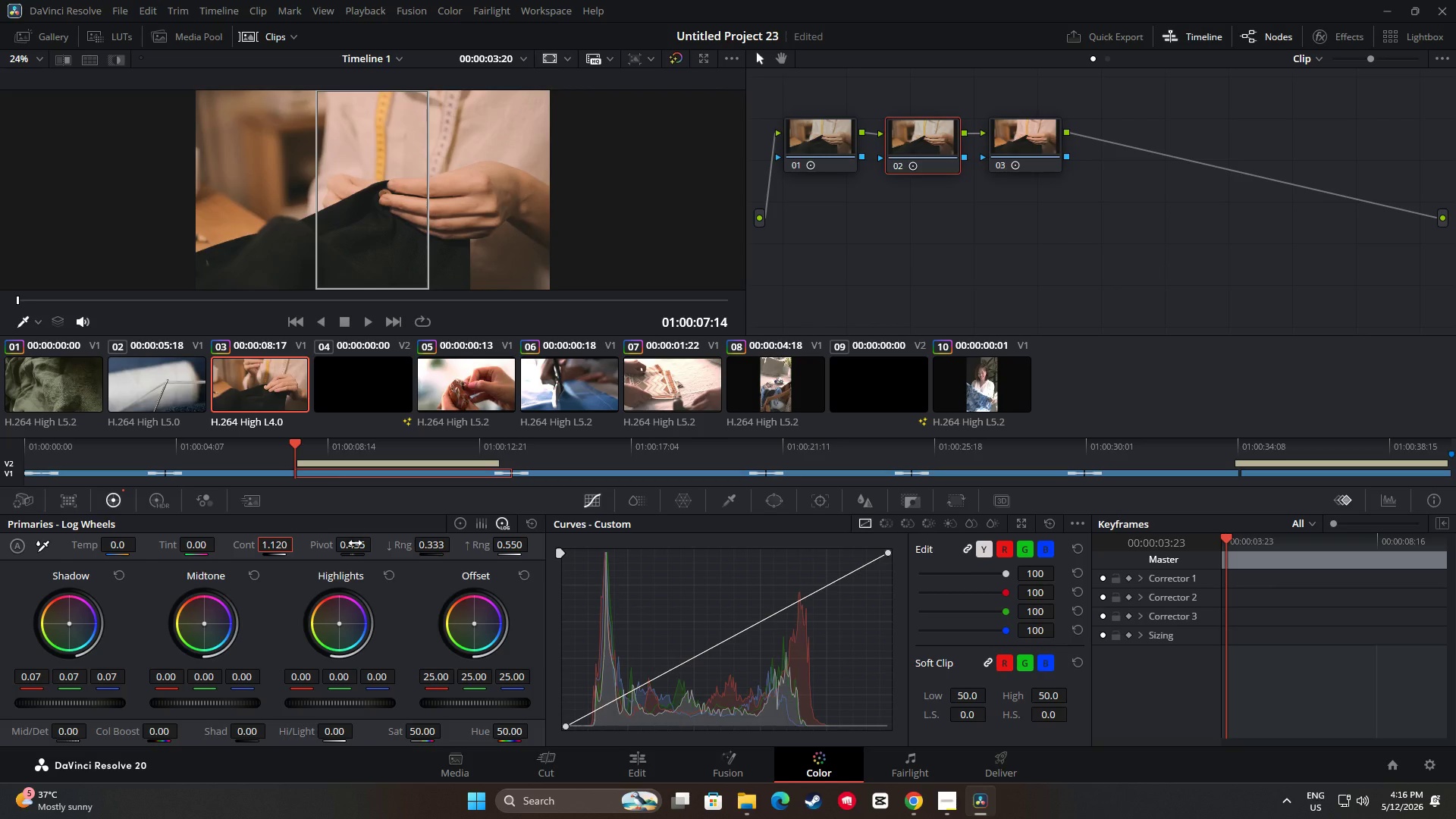 
wait(9.36)
 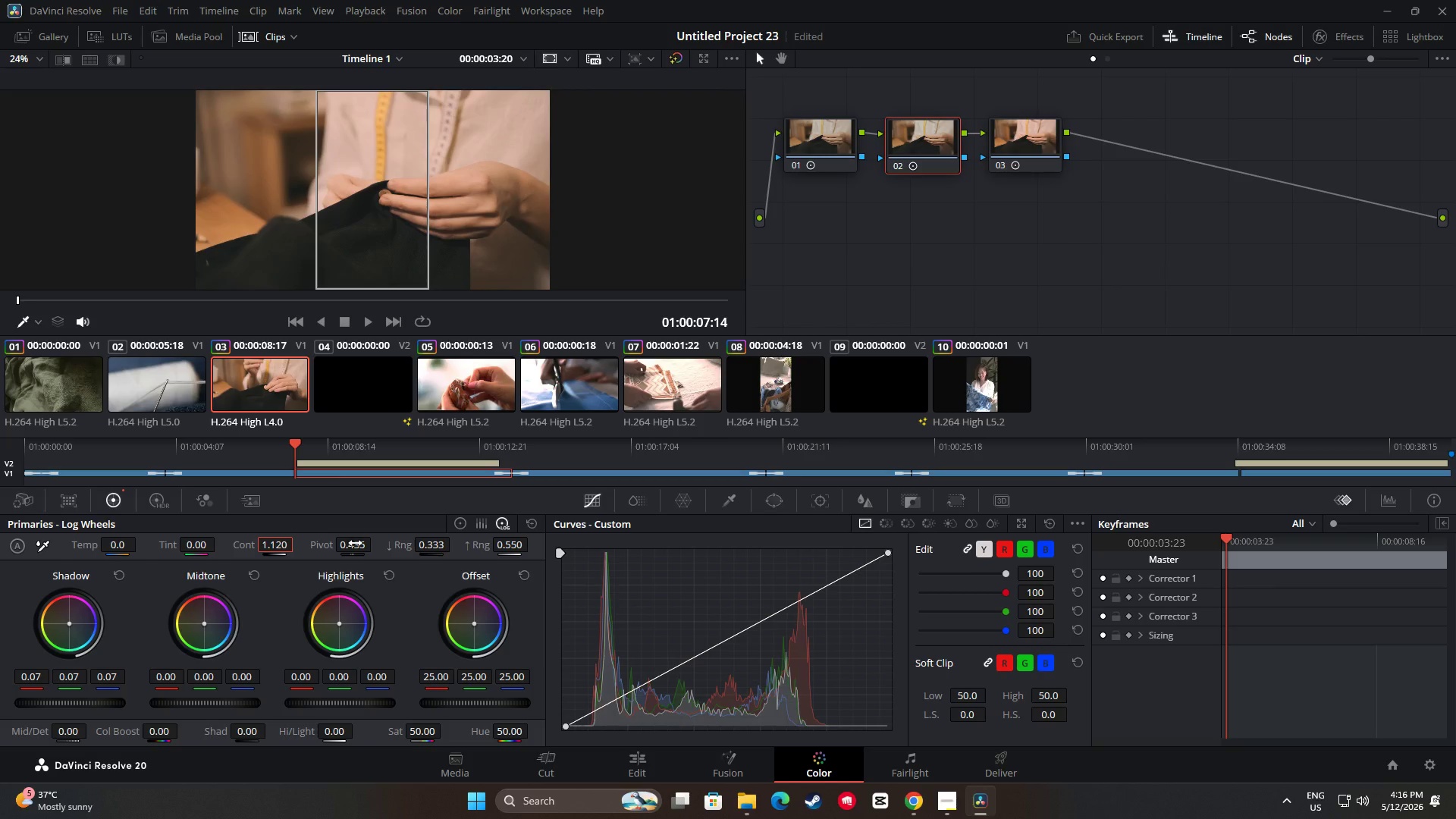 
double_click([359, 544])
 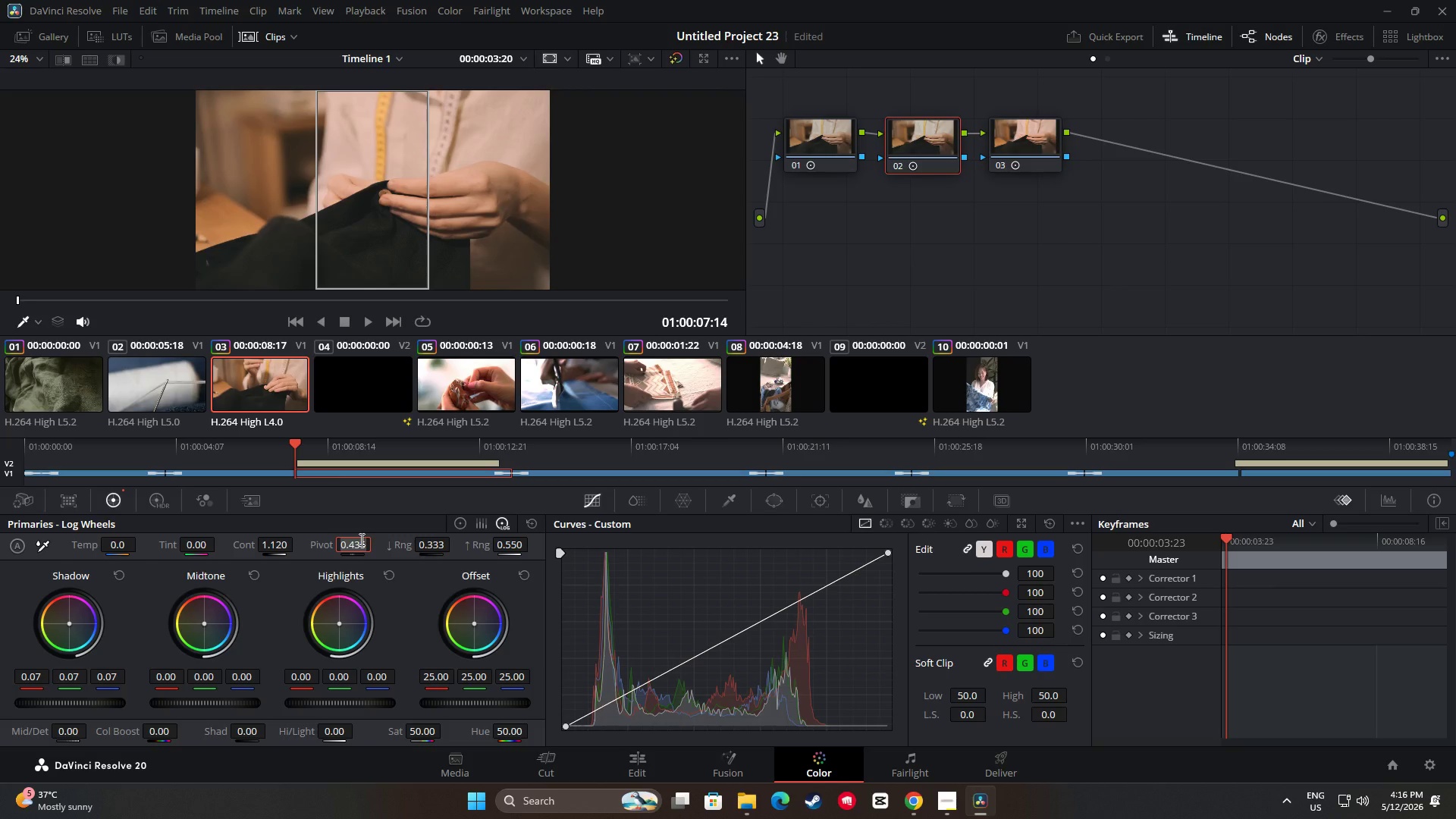 
key(Numpad0)
 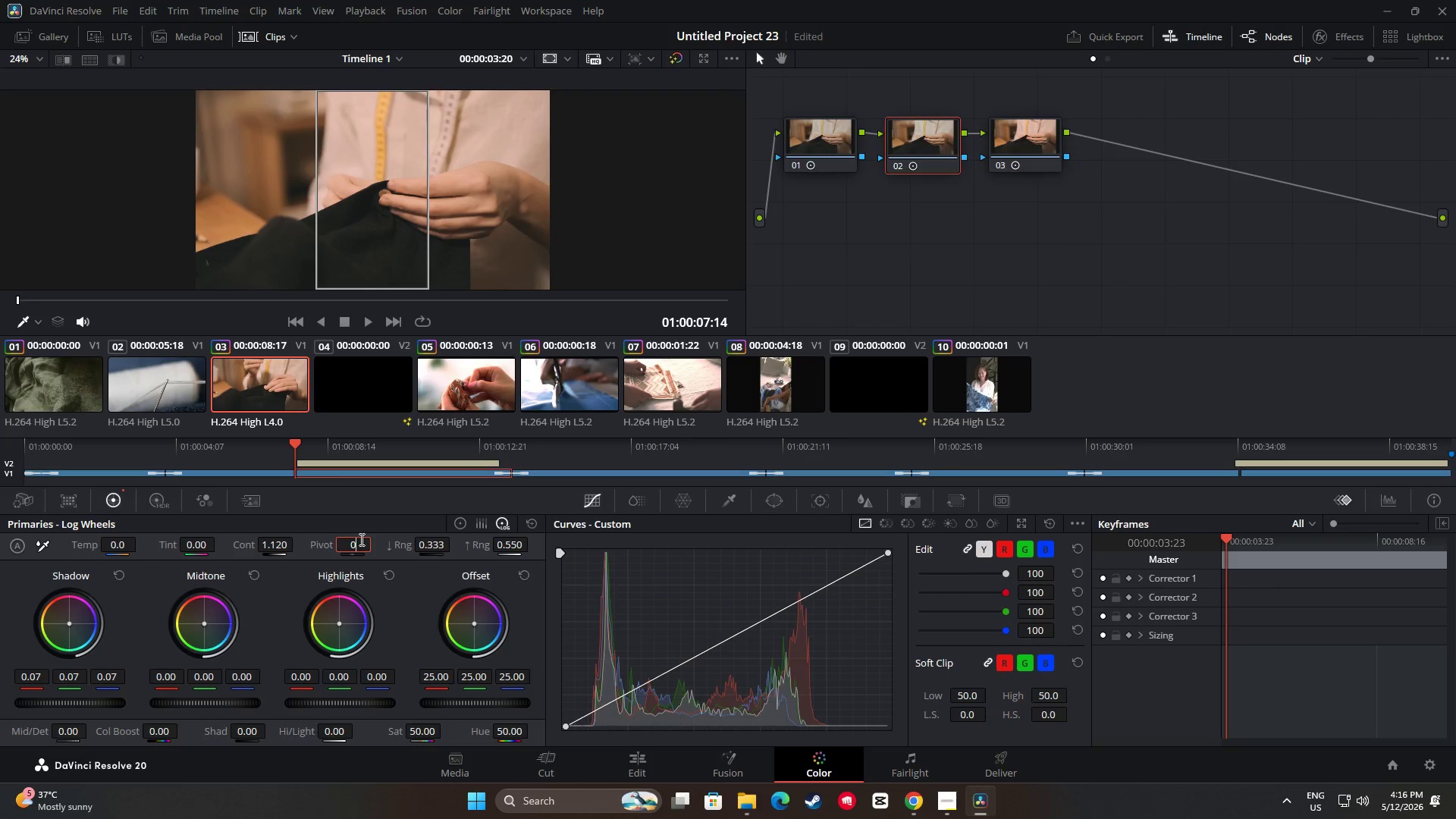 
key(NumpadDecimal)
 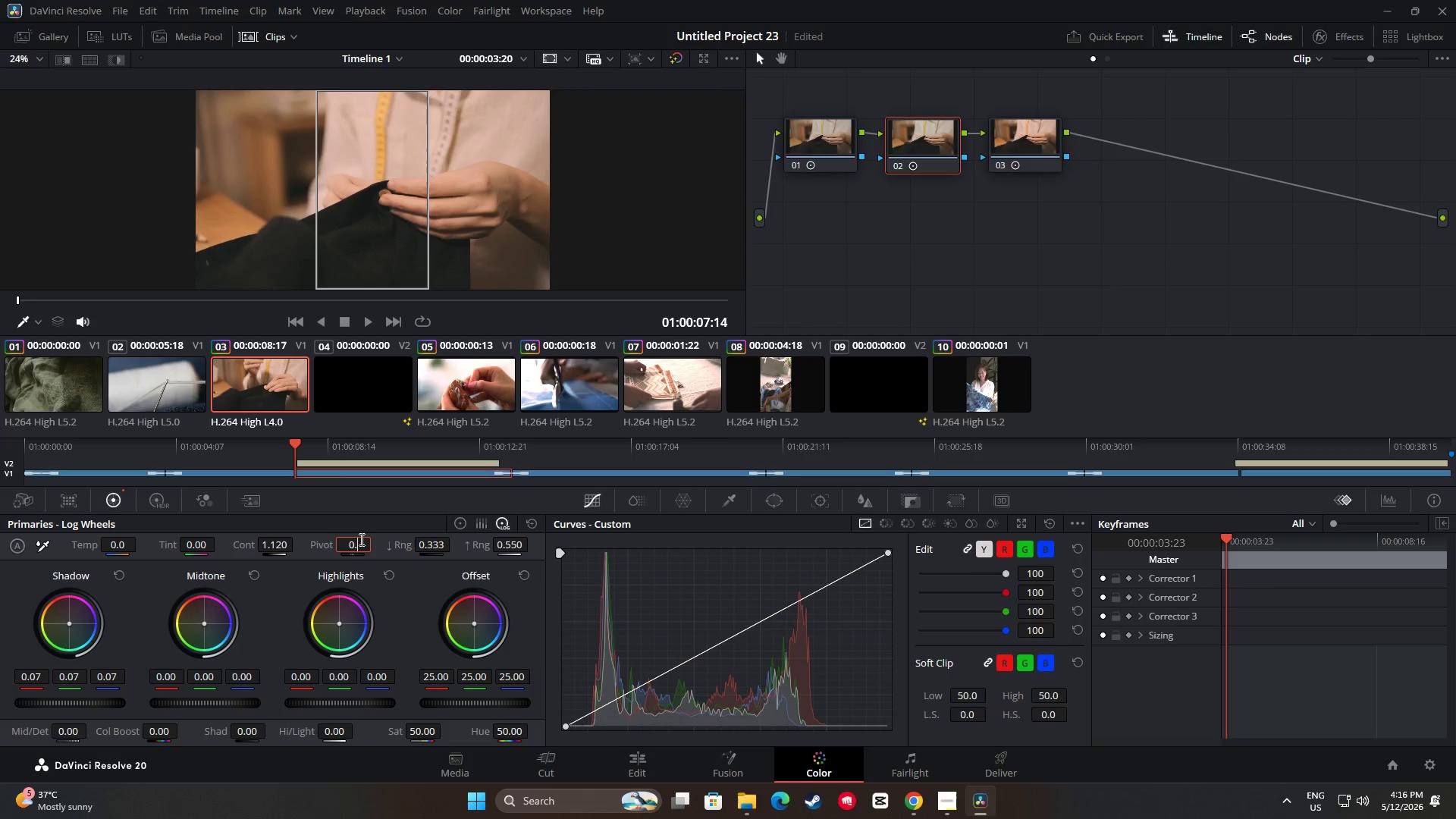 
key(Numpad4)
 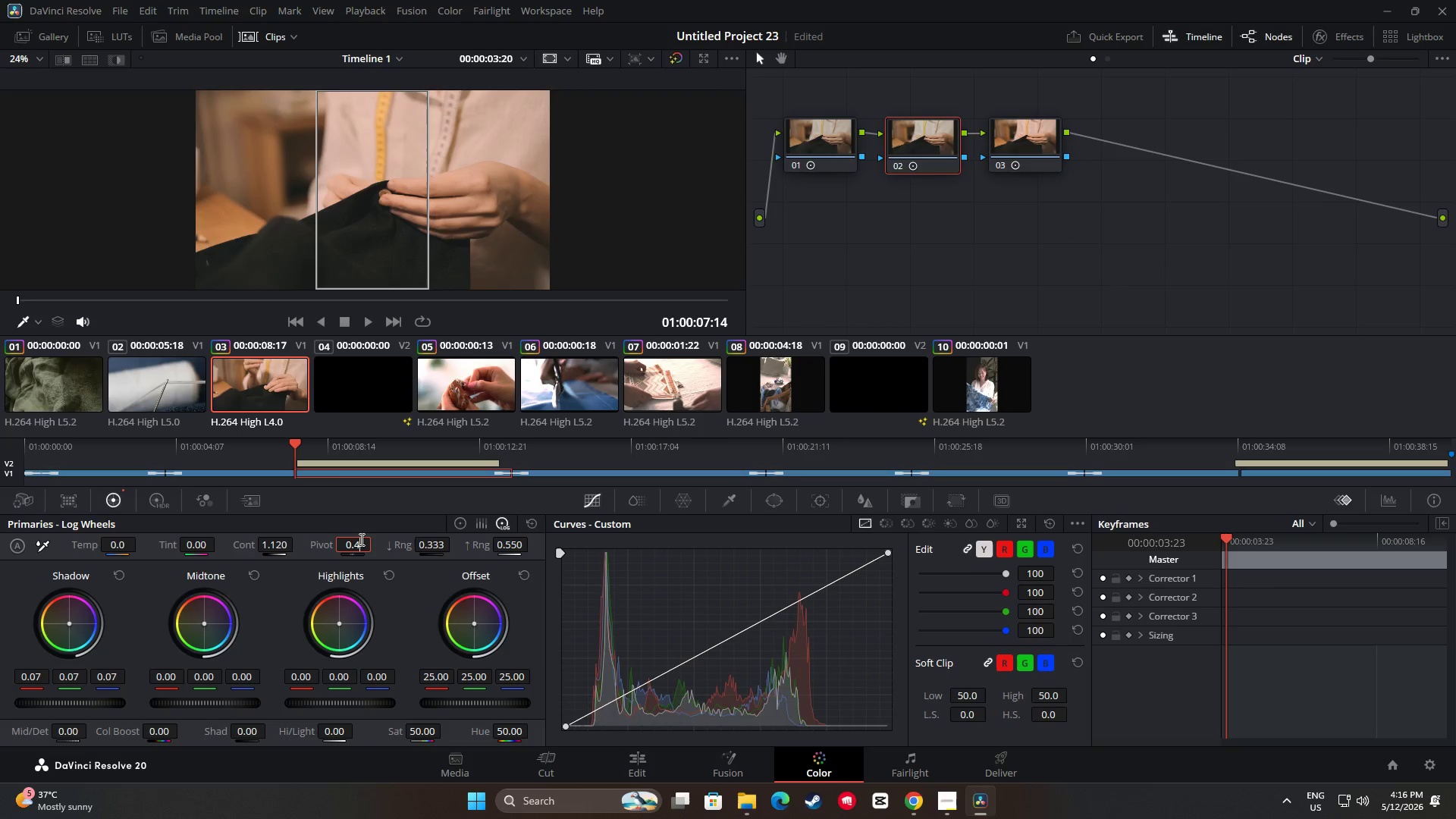 
key(Numpad2)
 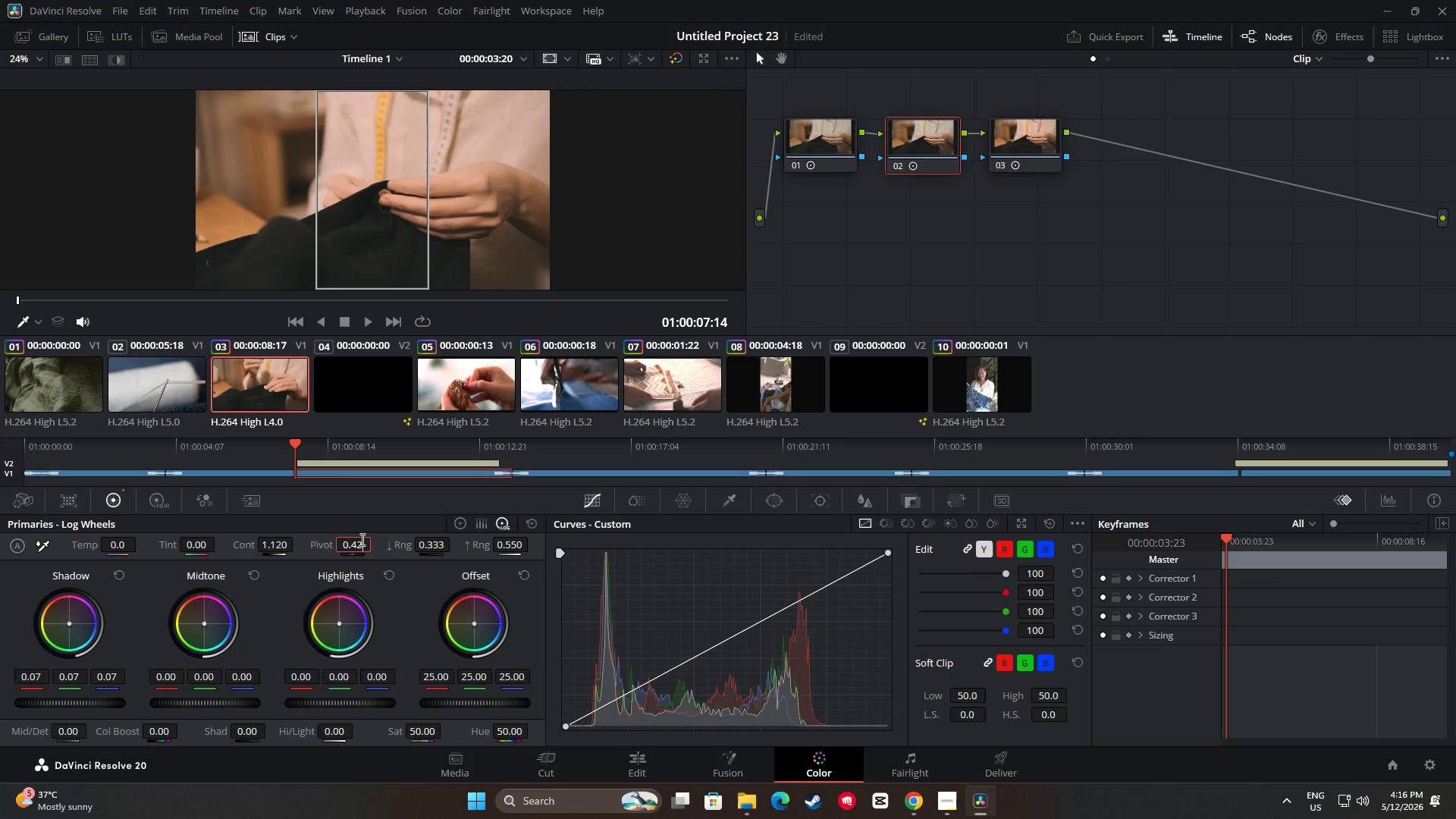 
key(NumpadEnter)
 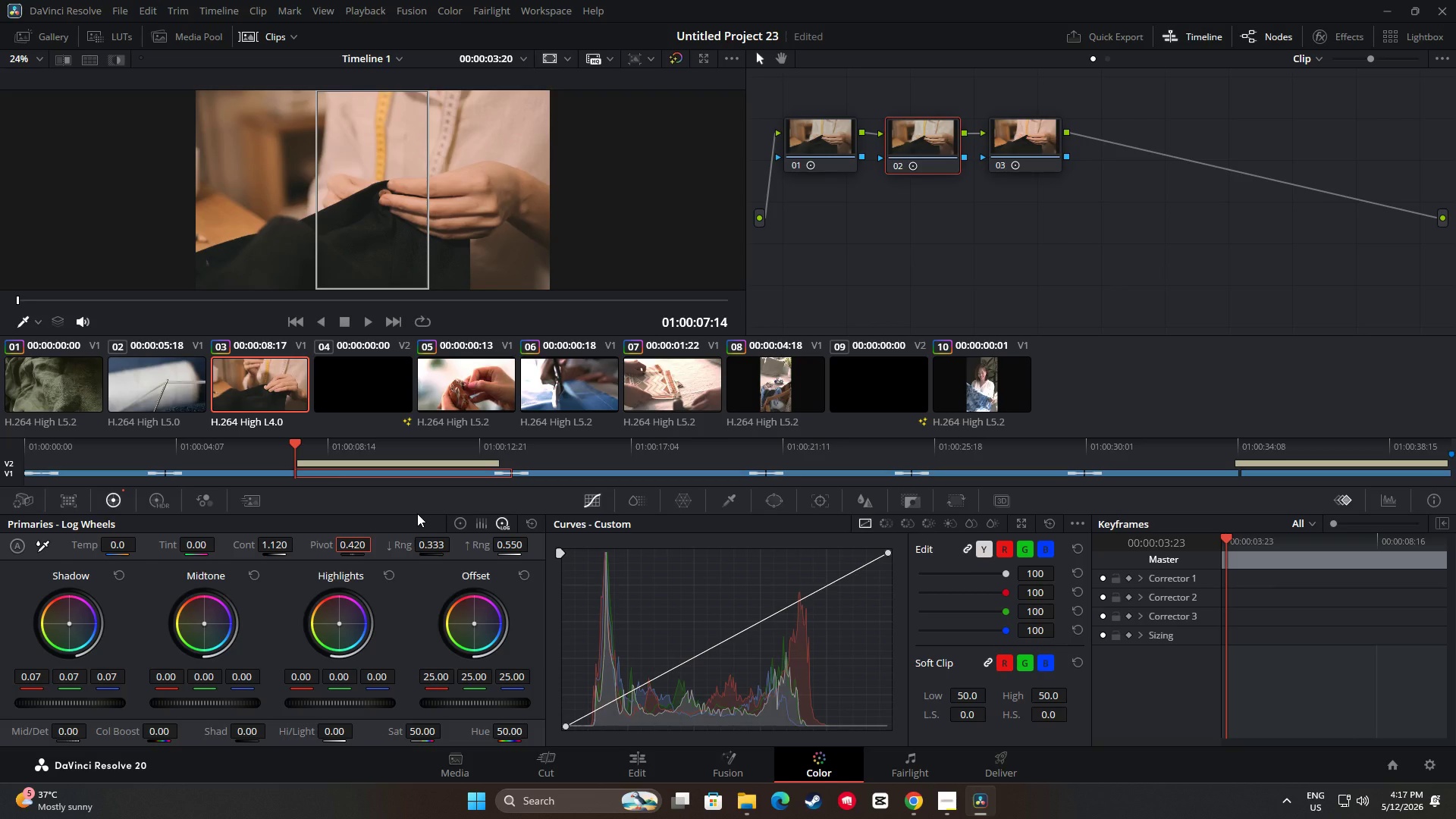 
wait(12.19)
 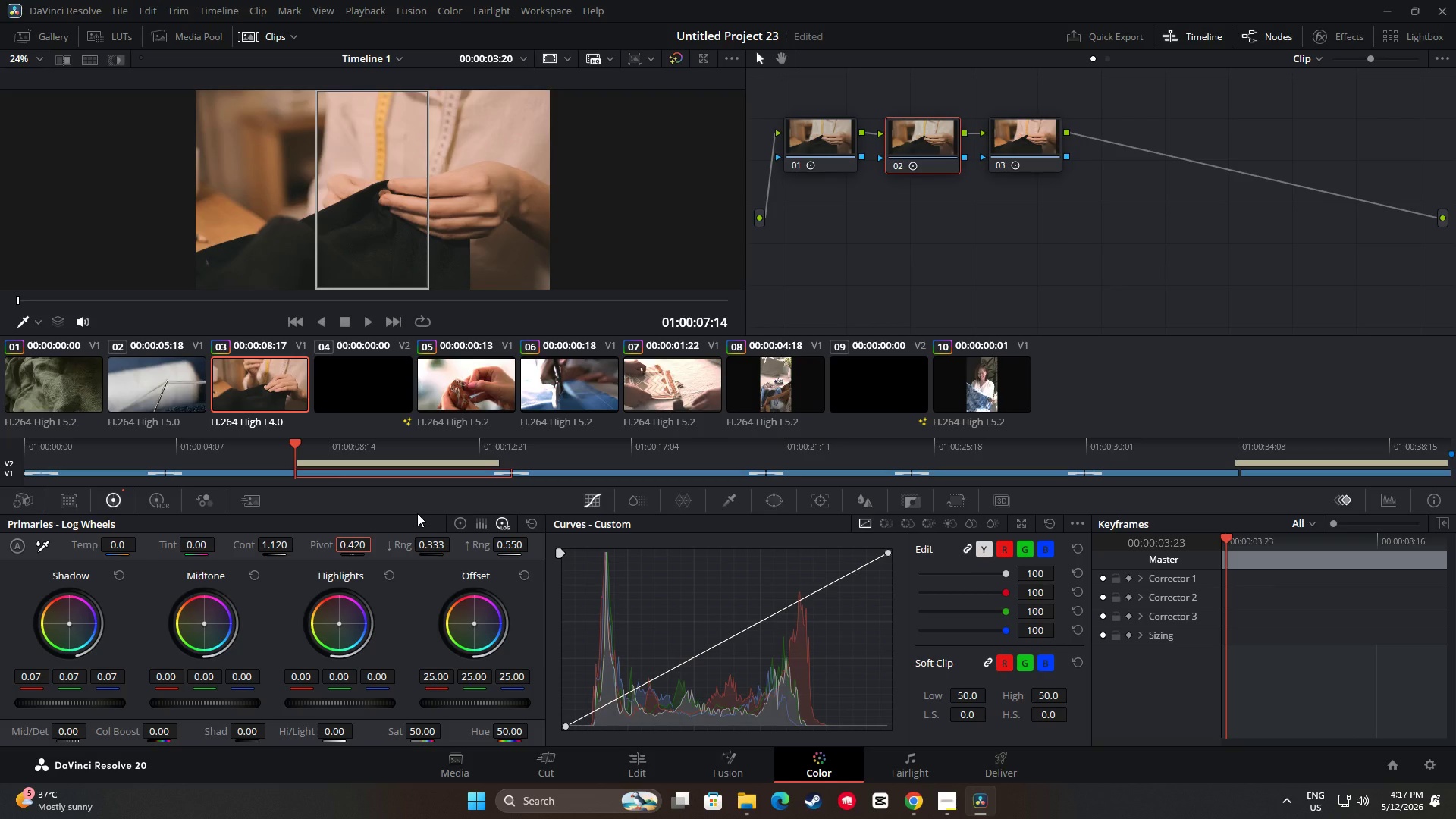 
left_click([1030, 140])
 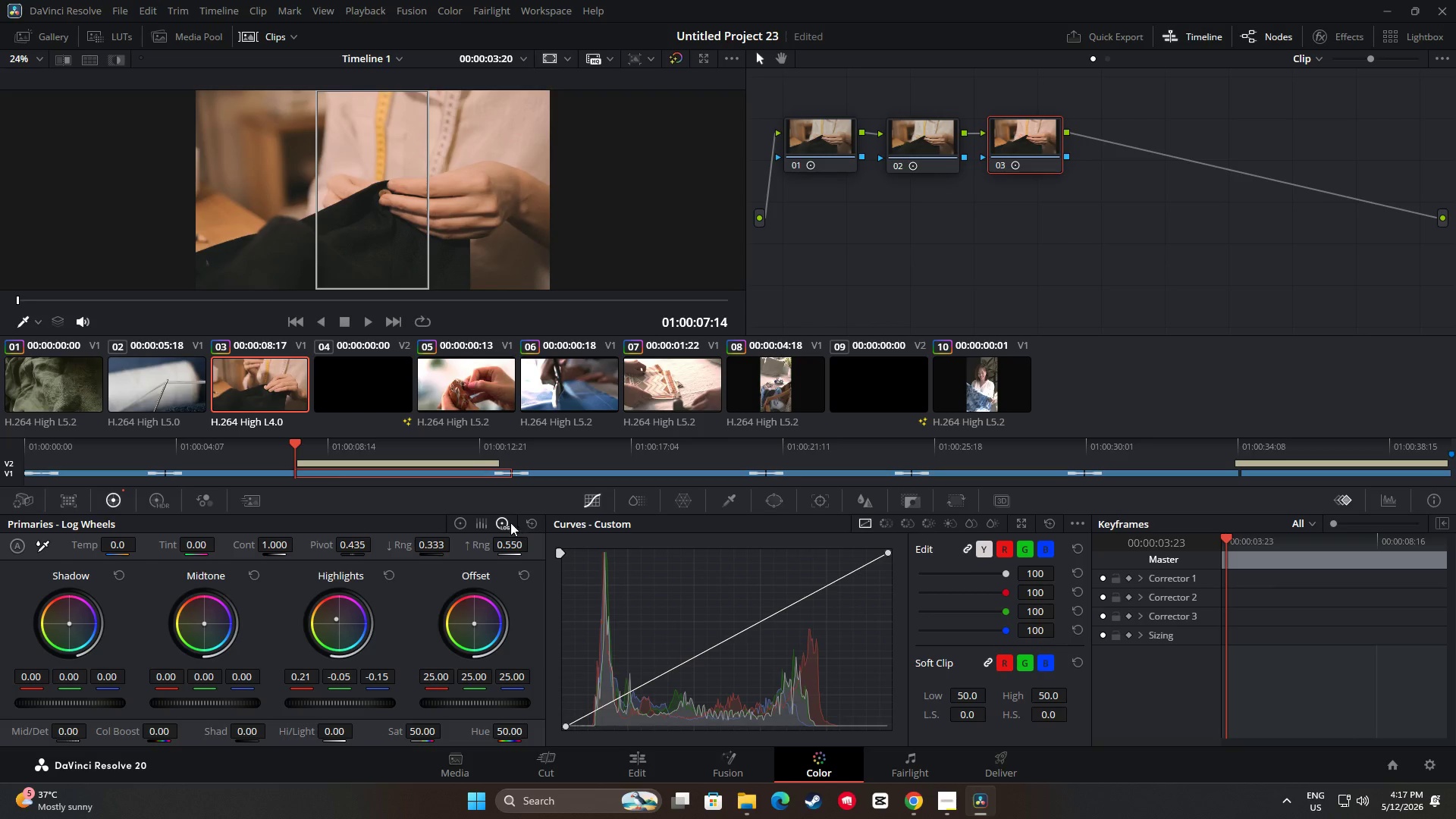 
left_click([166, 499])
 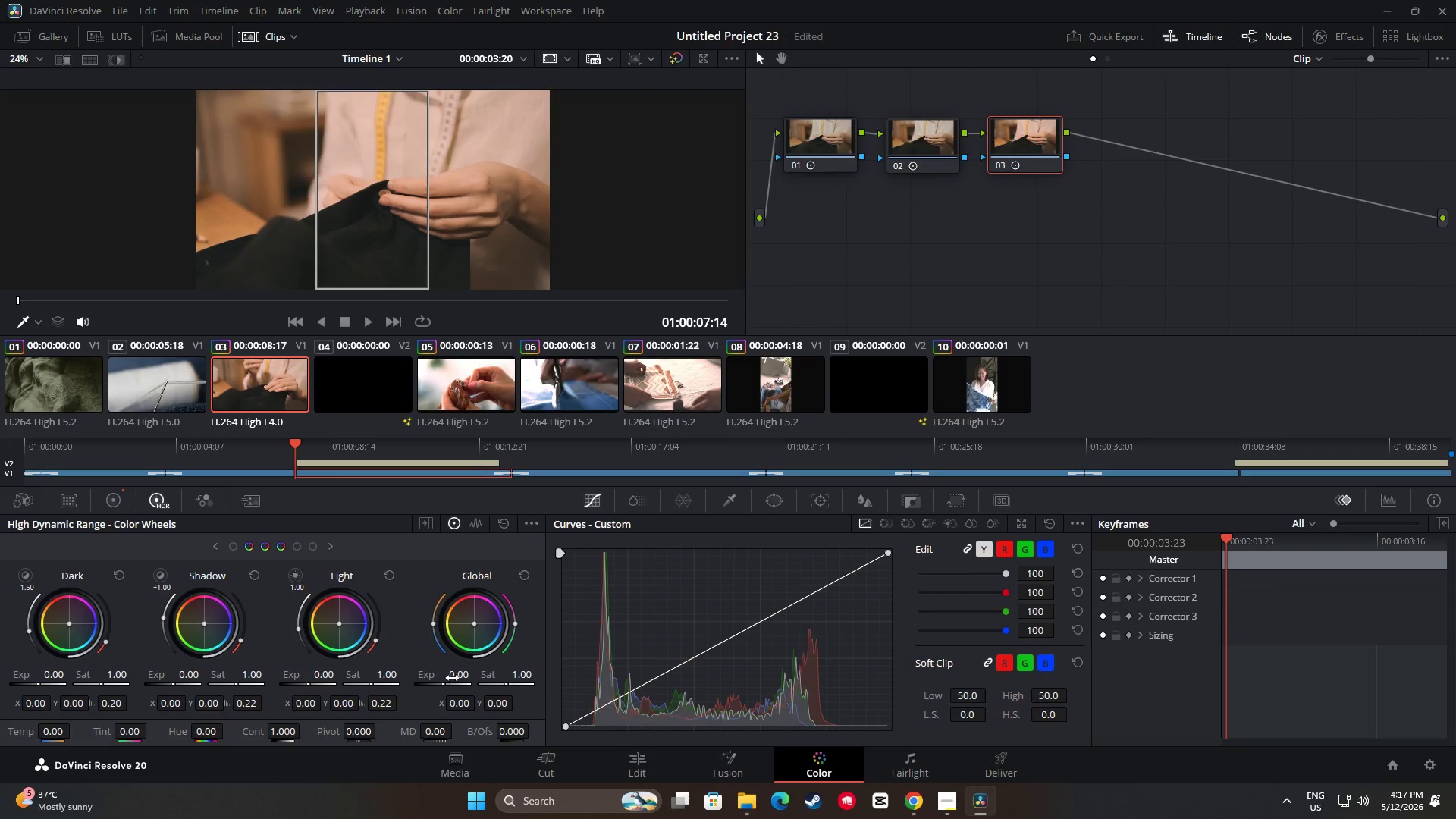 
wait(7.77)
 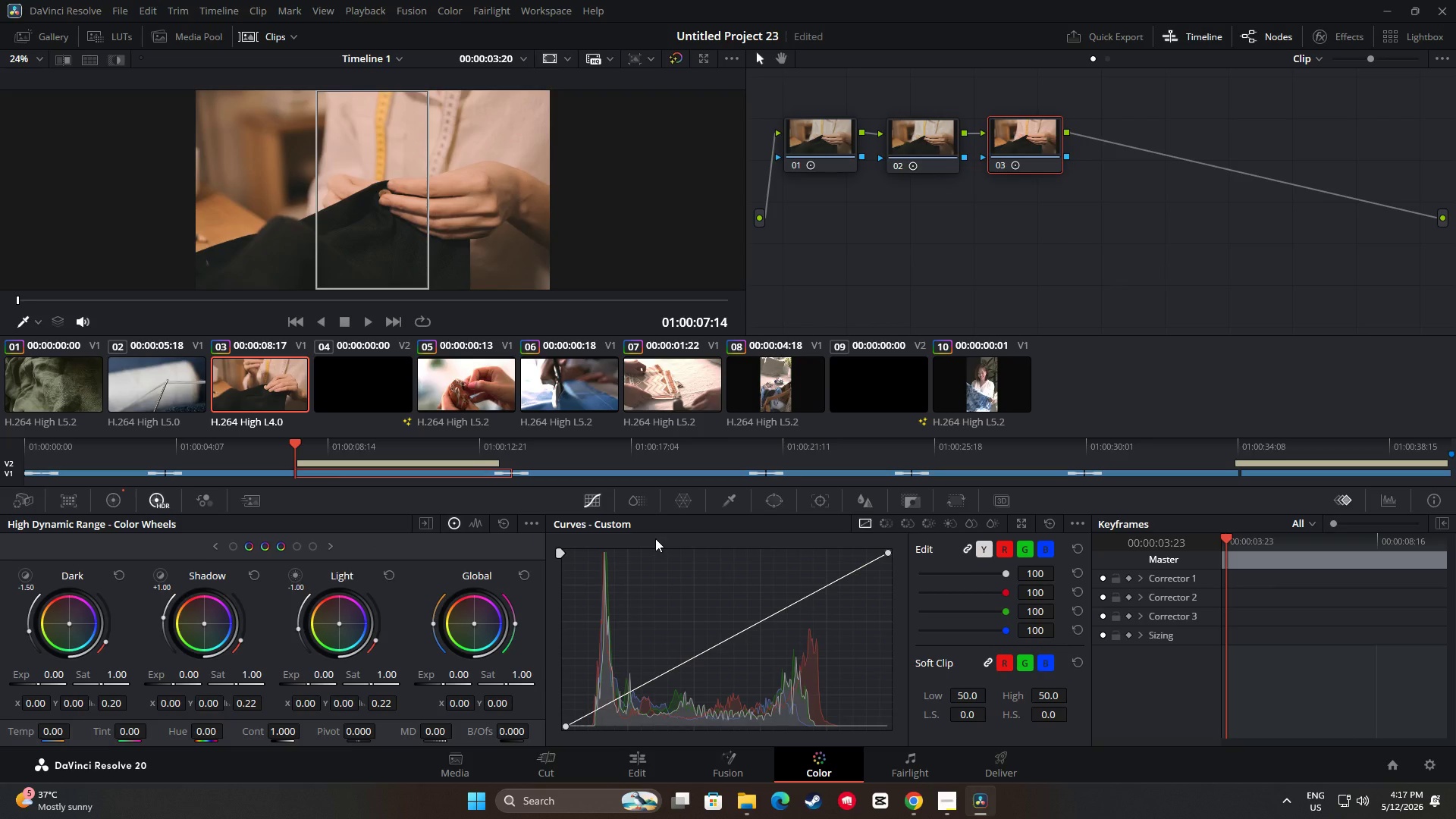 
left_click([477, 522])
 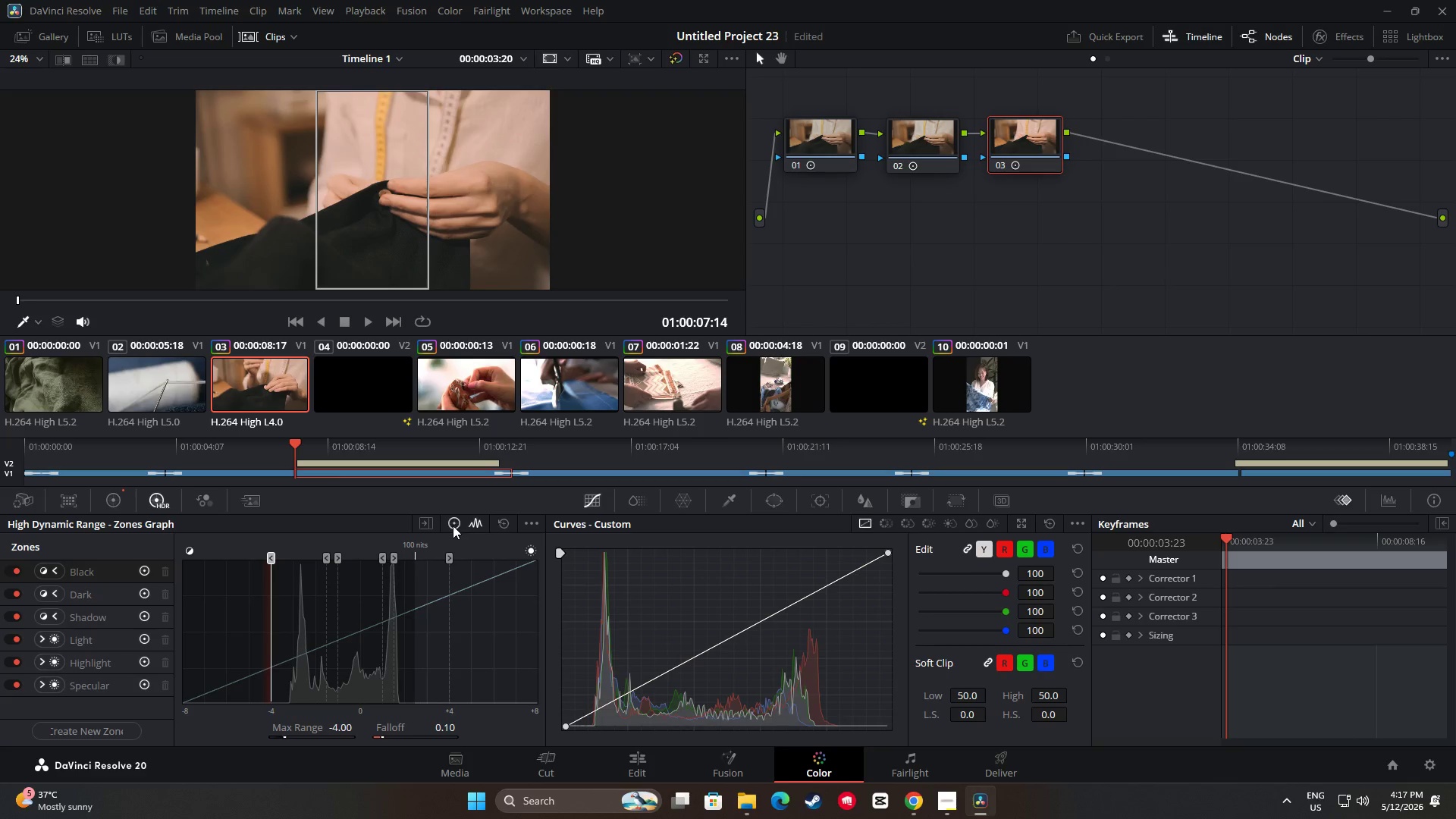 
left_click([453, 525])
 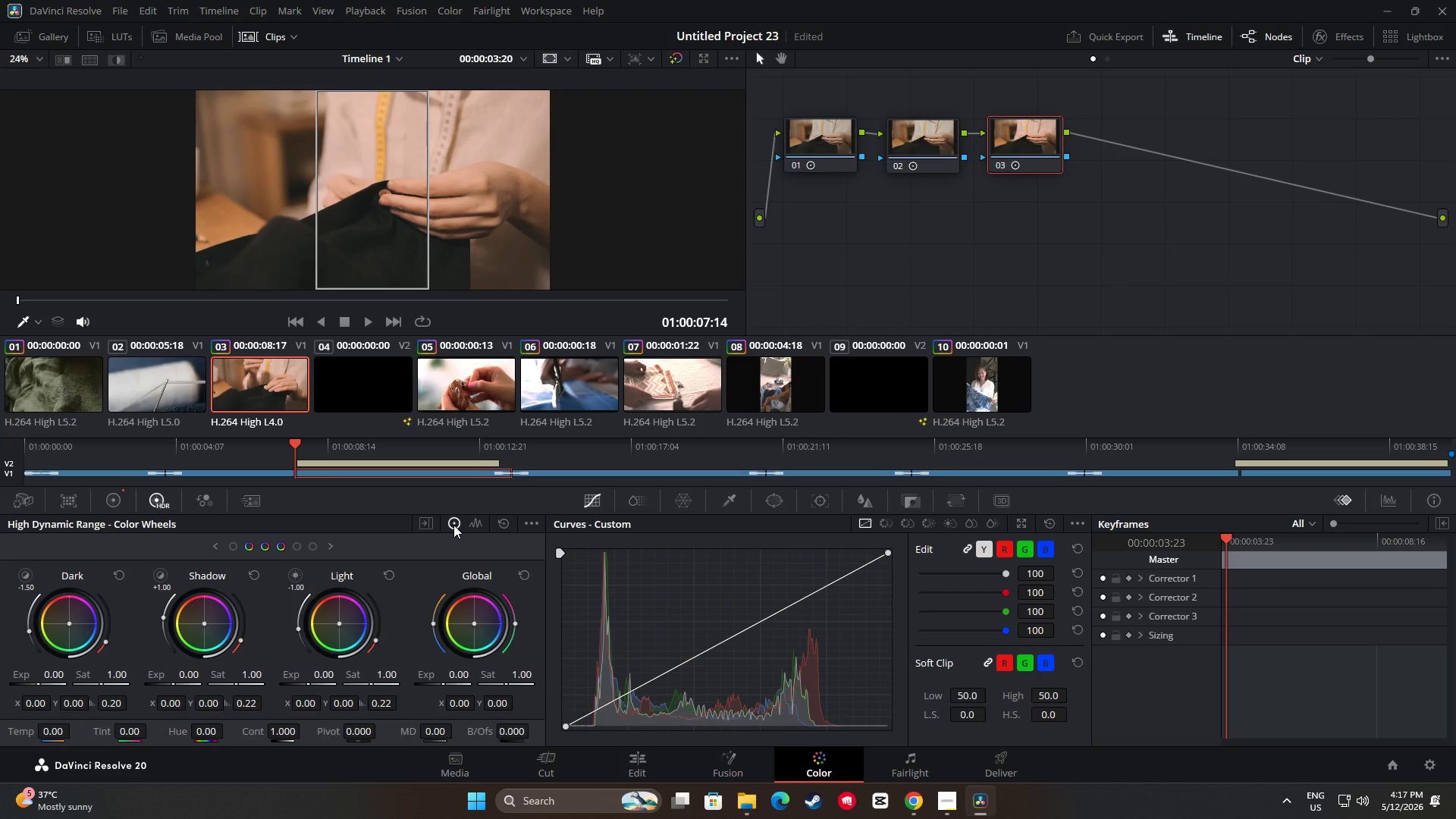 
mouse_move([484, 523])
 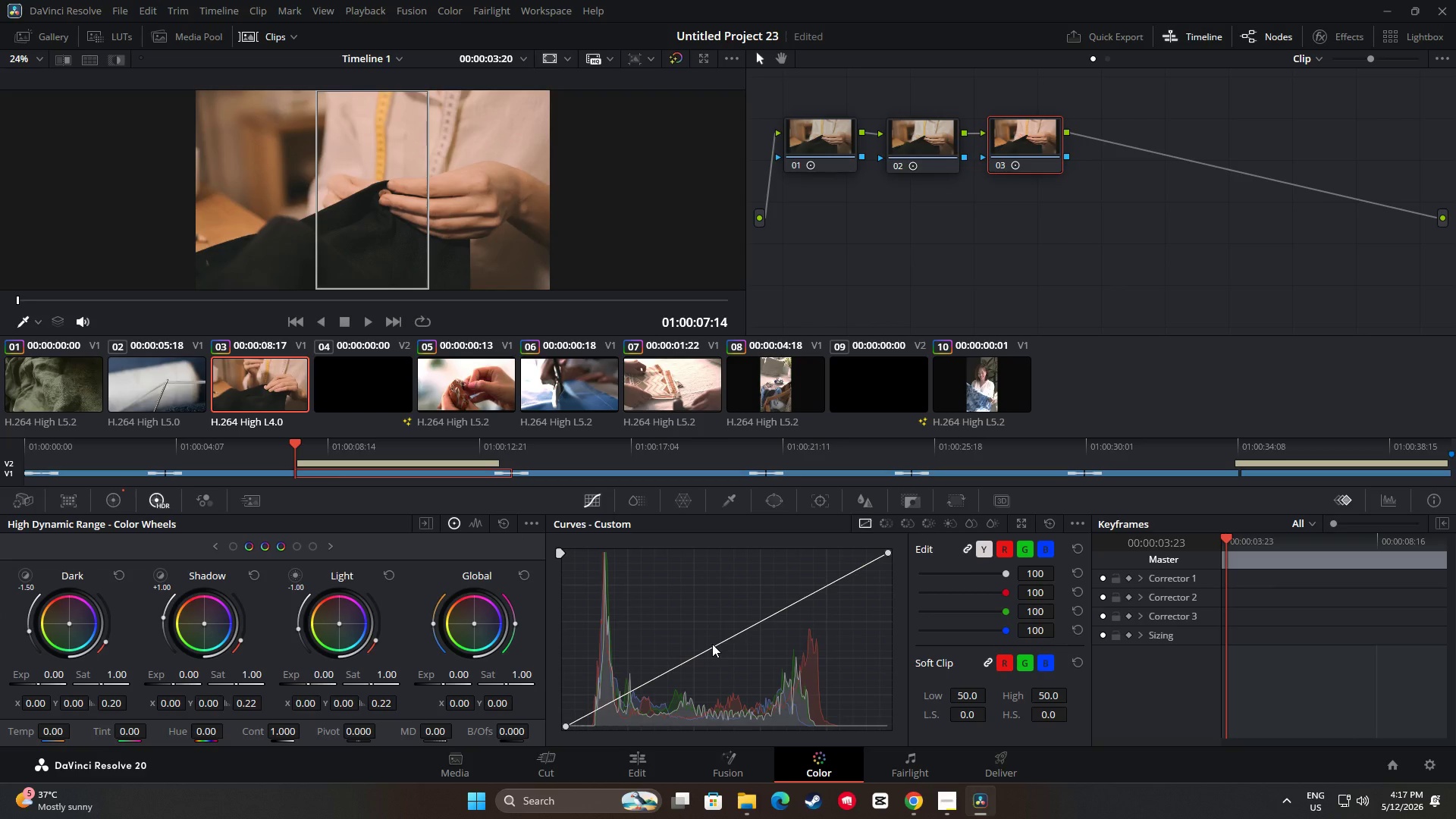 
left_click_drag(start_coordinate=[712, 644], to_coordinate=[714, 638])
 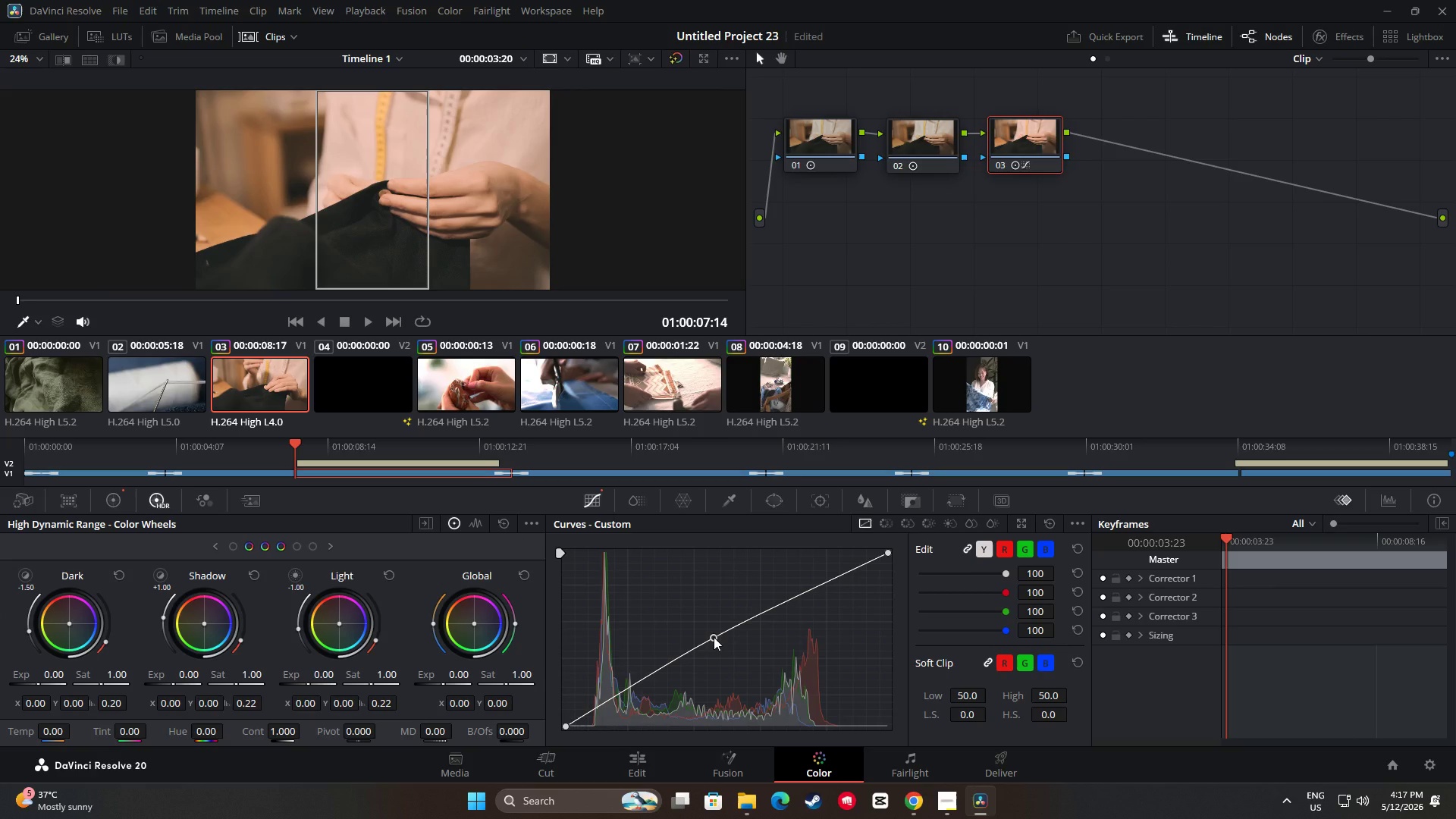 
key(Control+Z)
 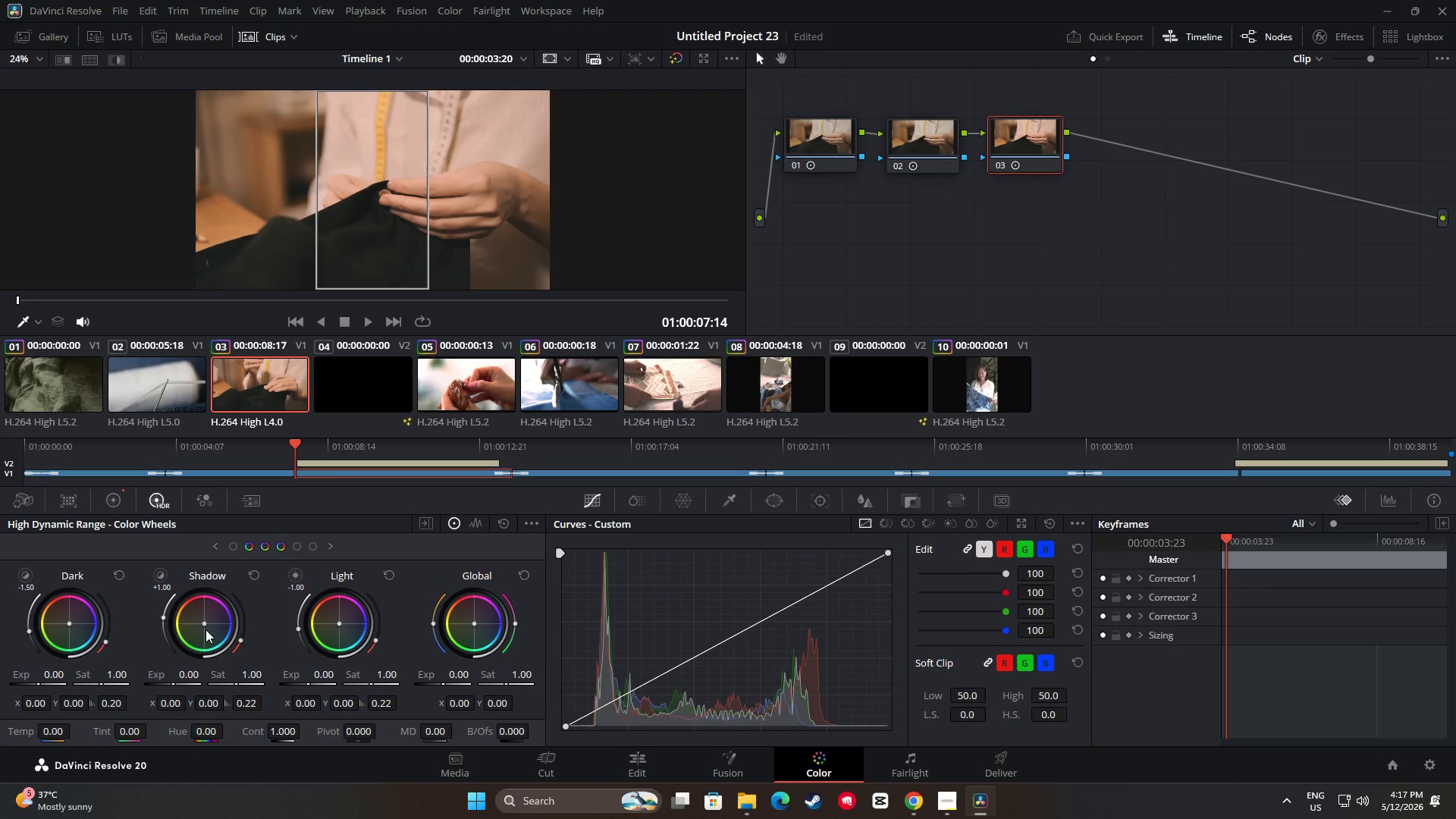 
left_click([246, 547])
 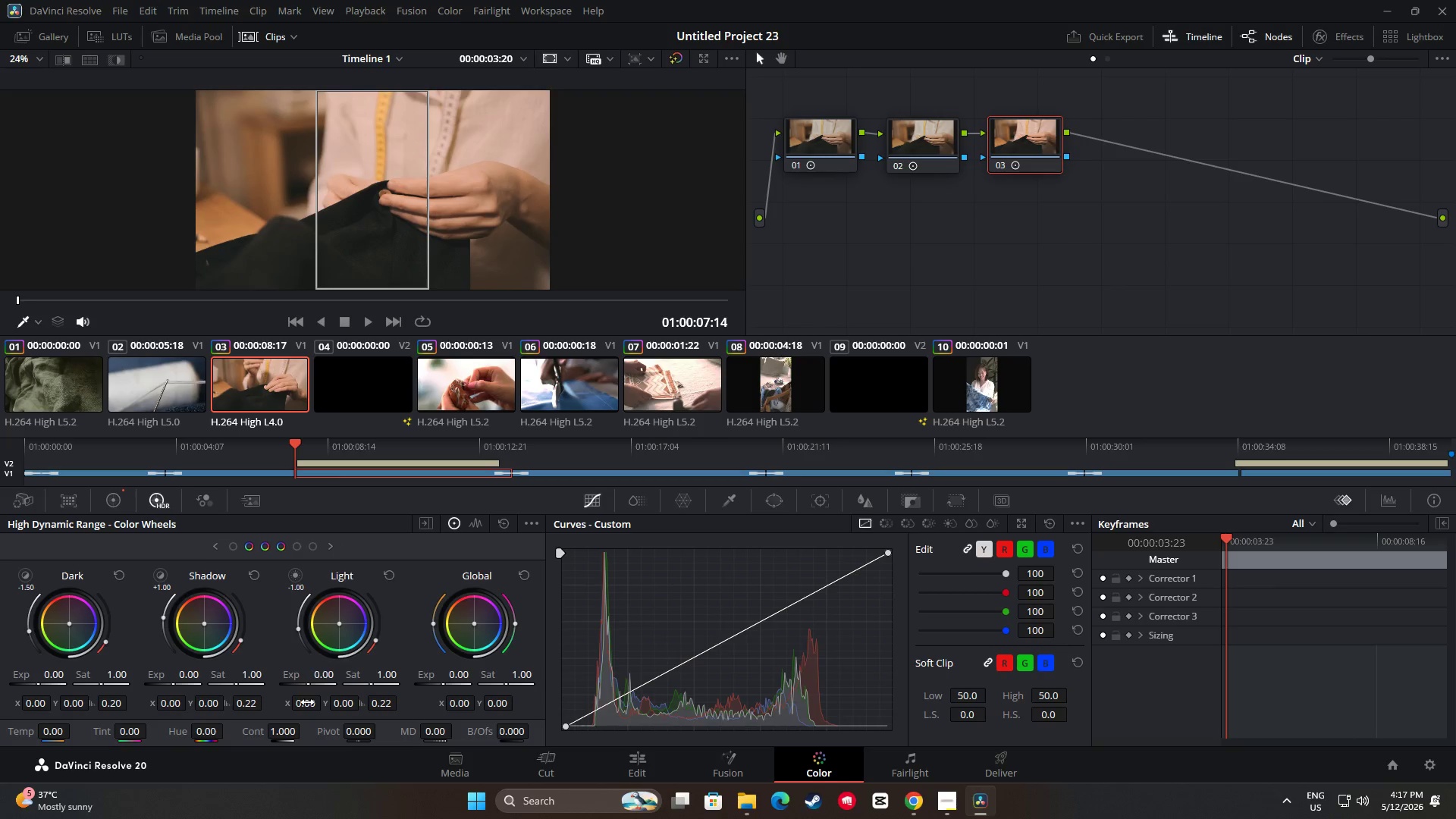 
wait(19.22)
 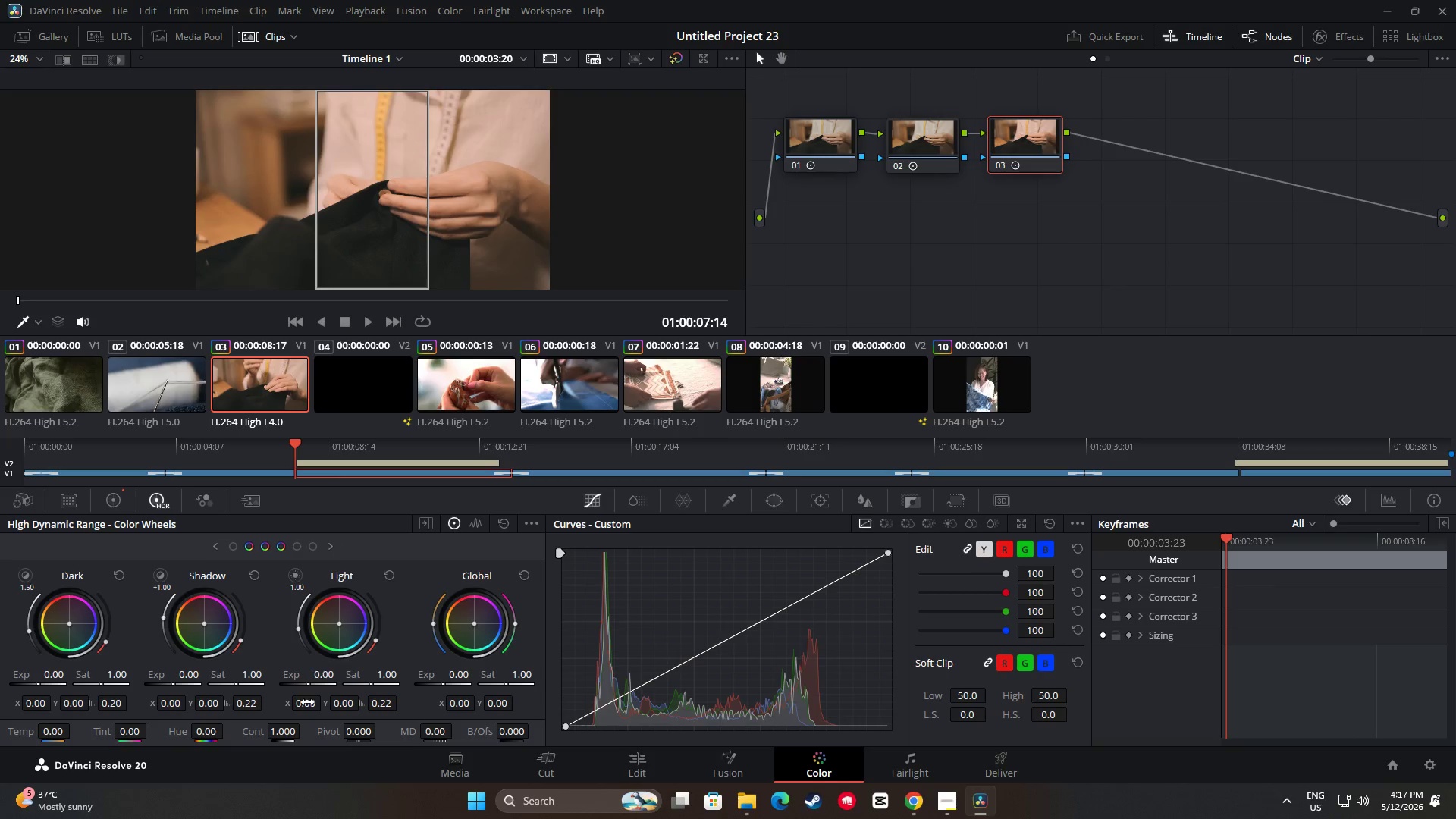 
left_click_drag(start_coordinate=[506, 684], to_coordinate=[317, 687])
 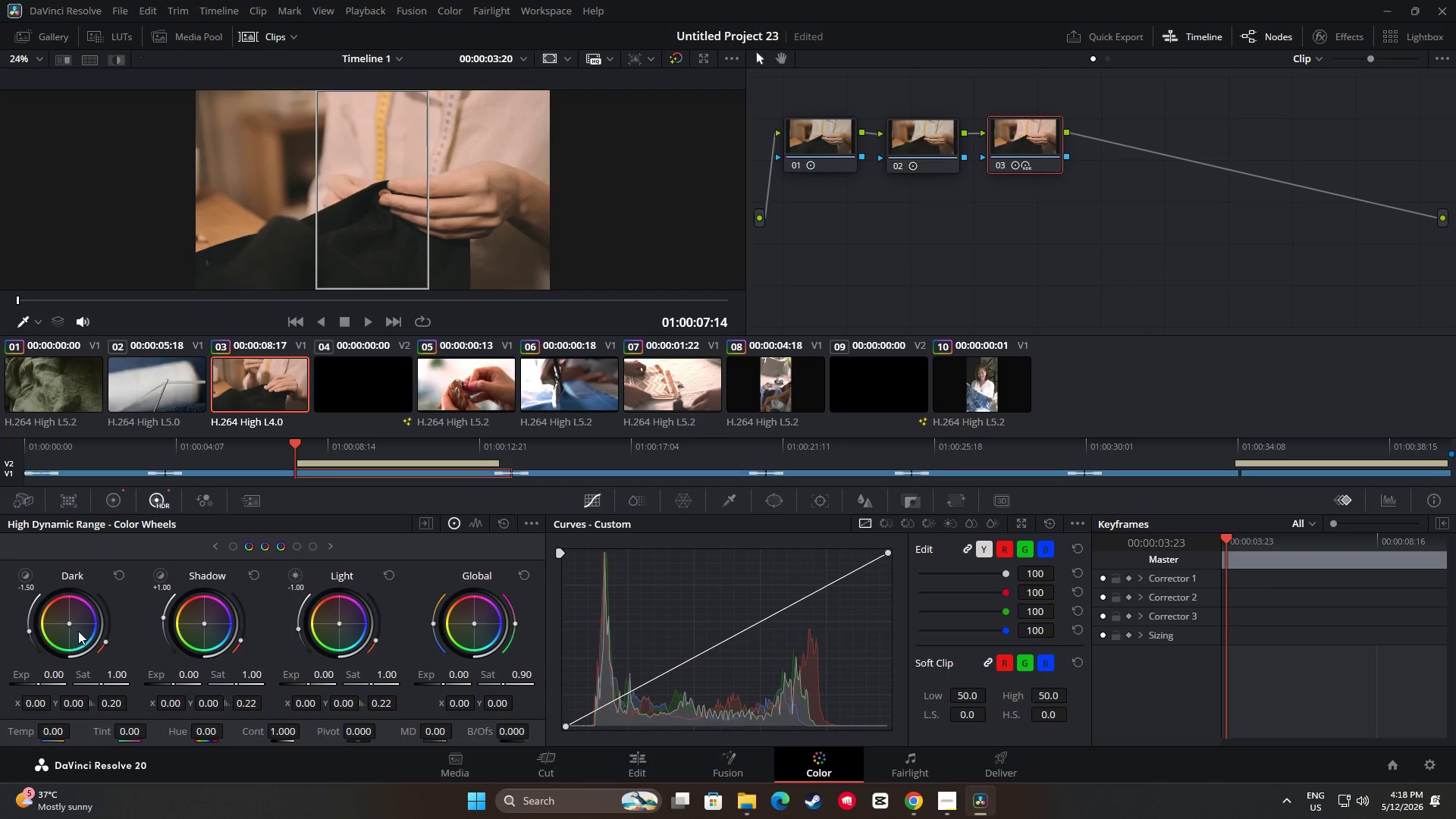 
wait(16.78)
 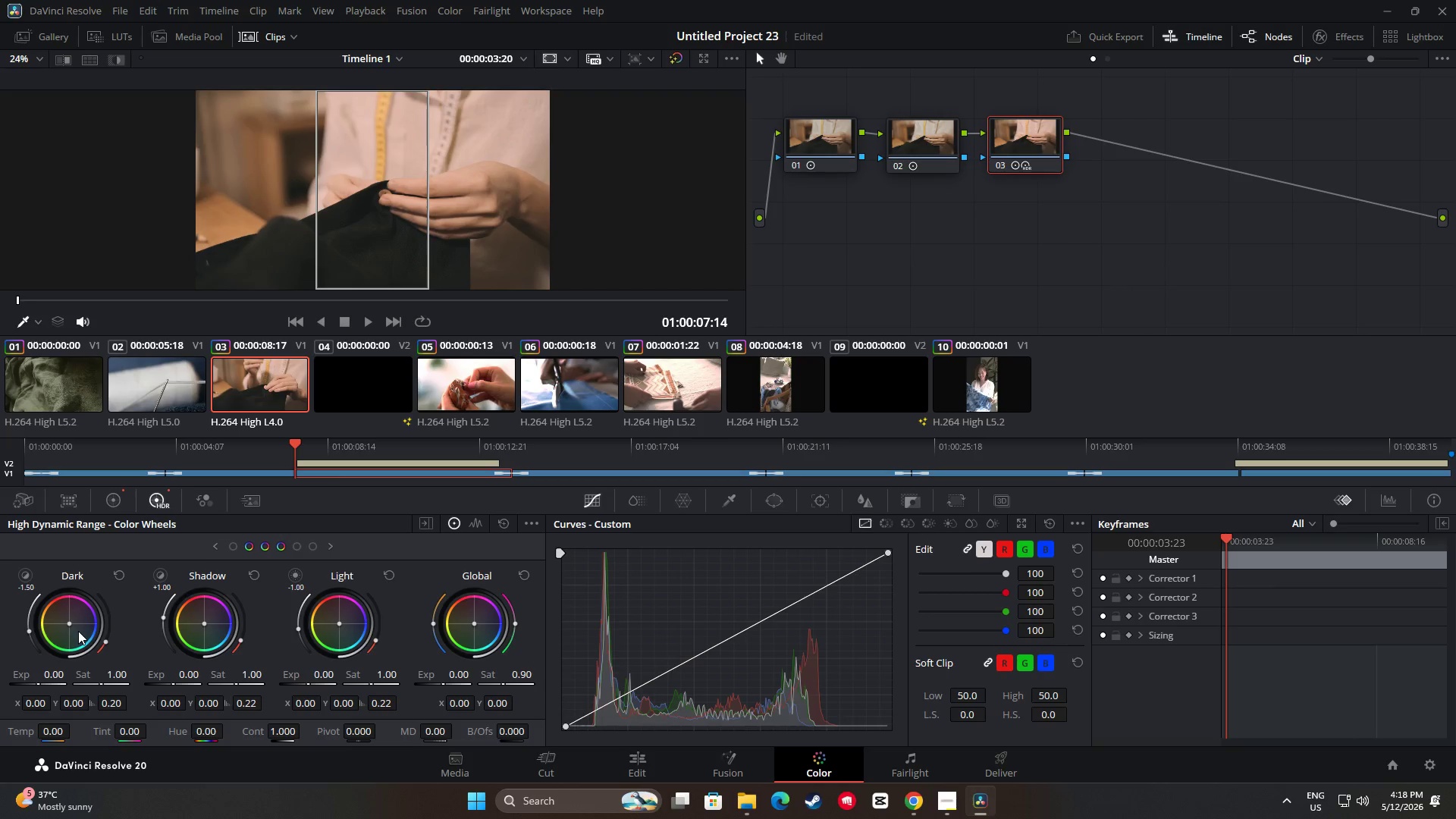 
left_click_drag(start_coordinate=[205, 623], to_coordinate=[188, 638])
 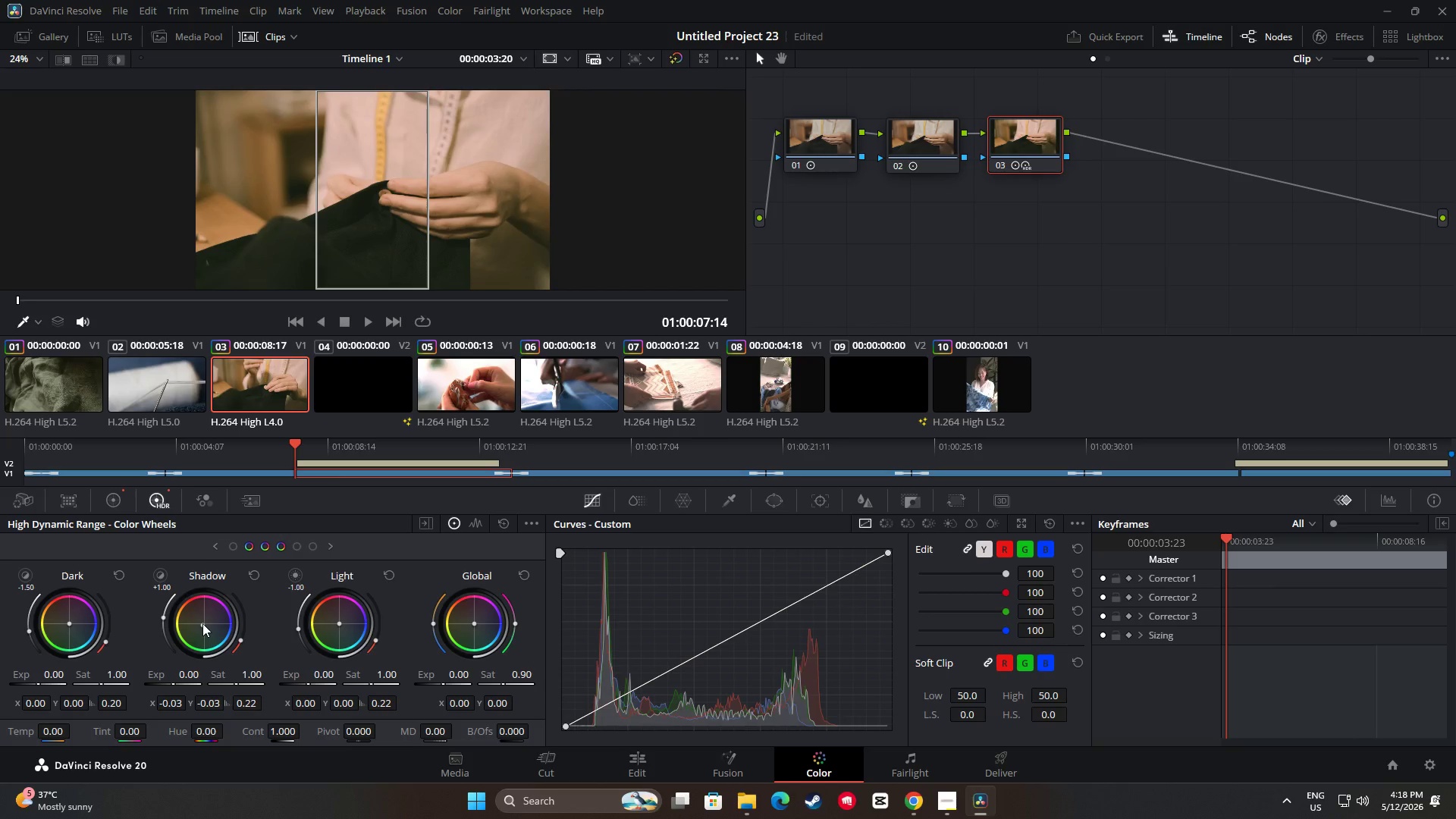 
left_click_drag(start_coordinate=[202, 623], to_coordinate=[206, 629])
 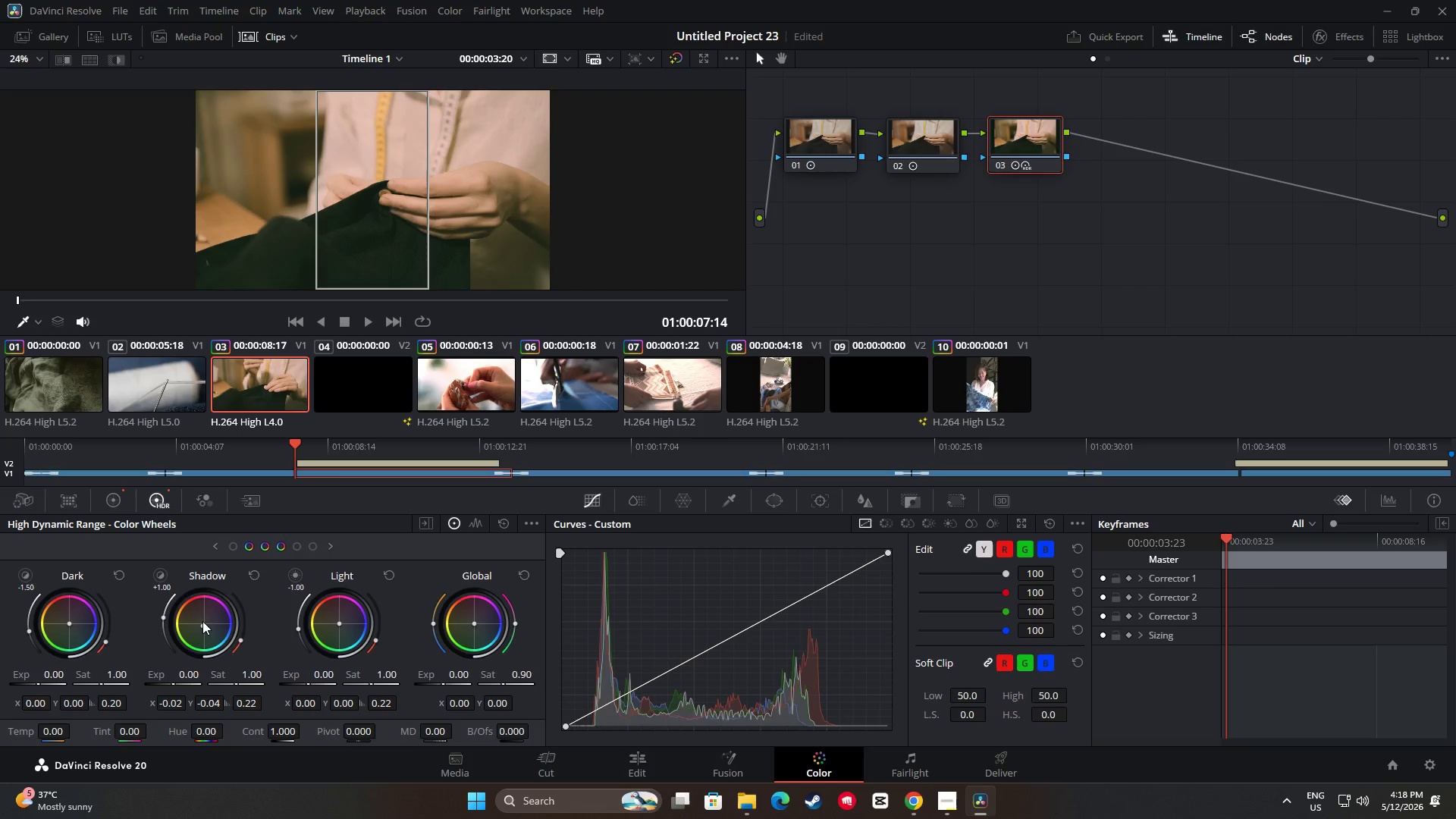 
wait(5.19)
 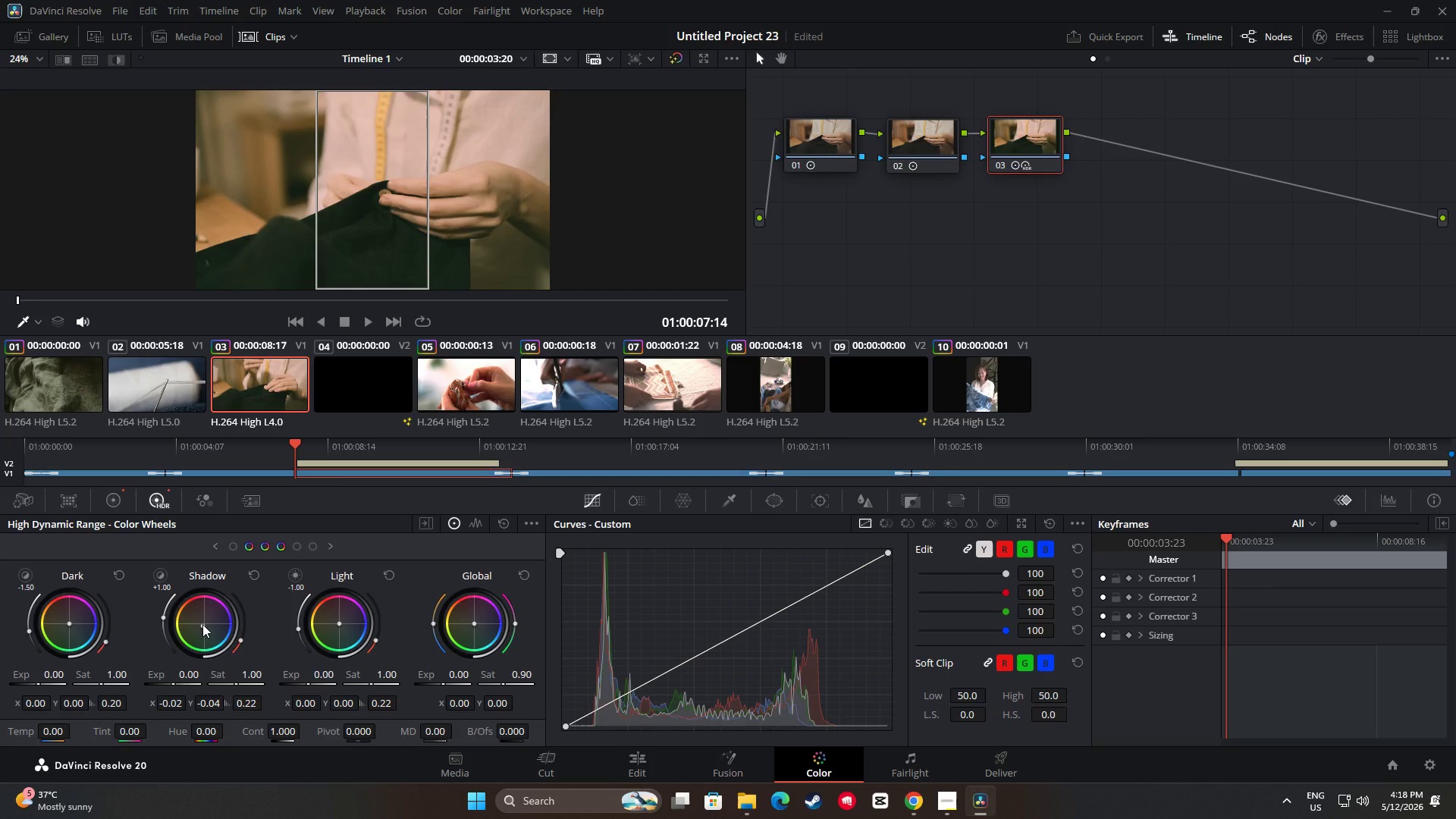 
left_click([864, 281])
 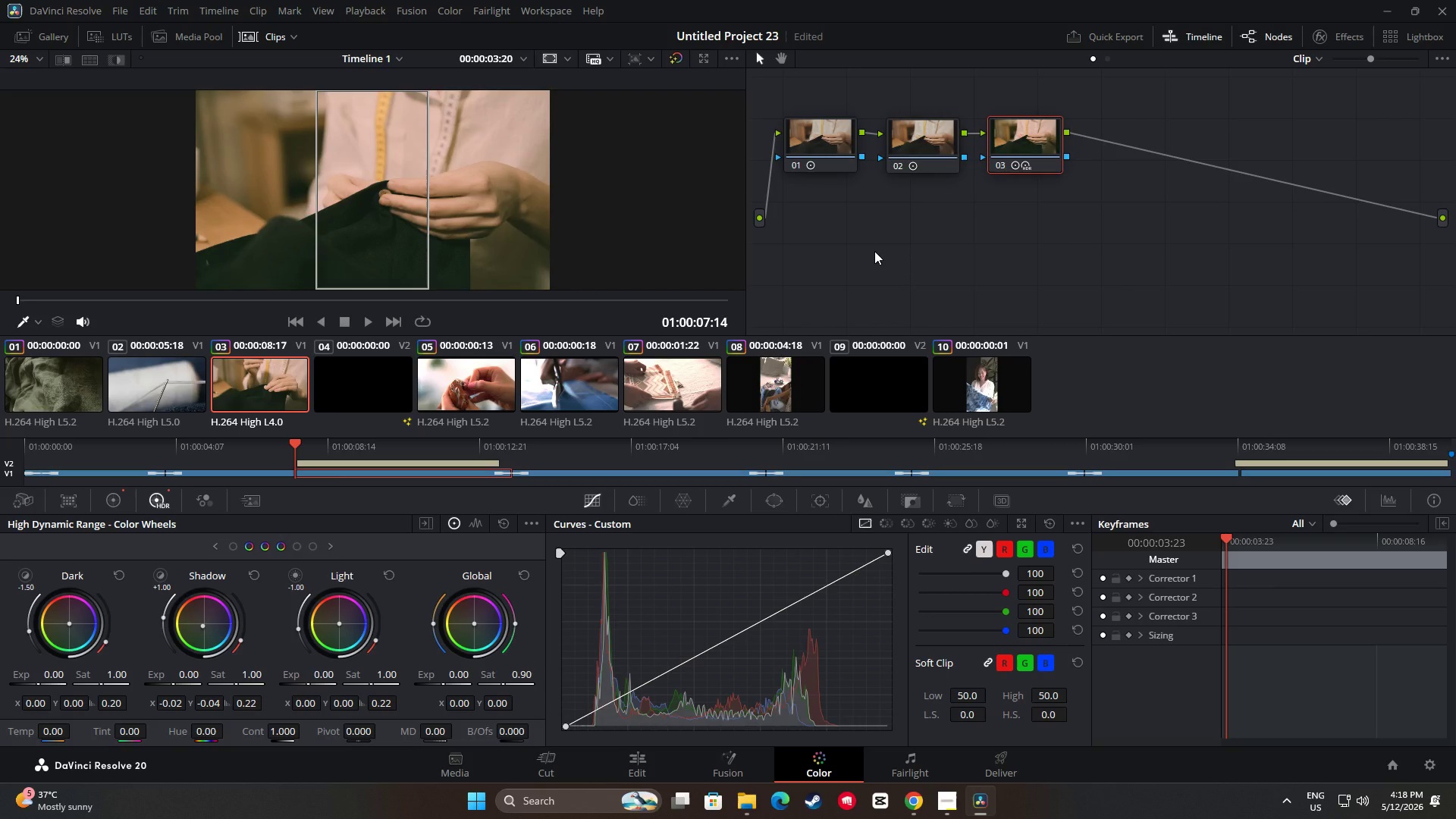 
wait(24.48)
 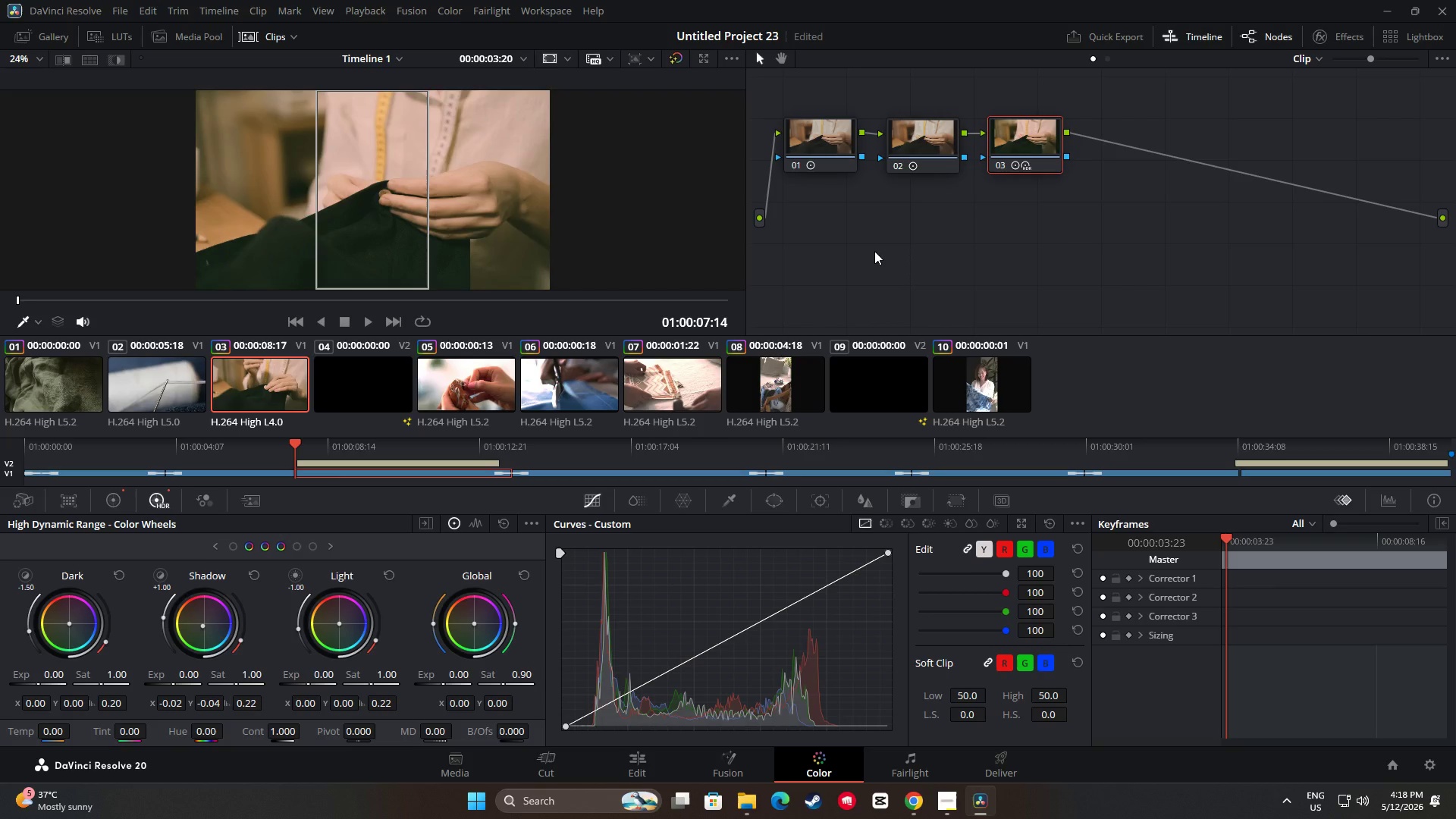 
left_click([929, 237])
 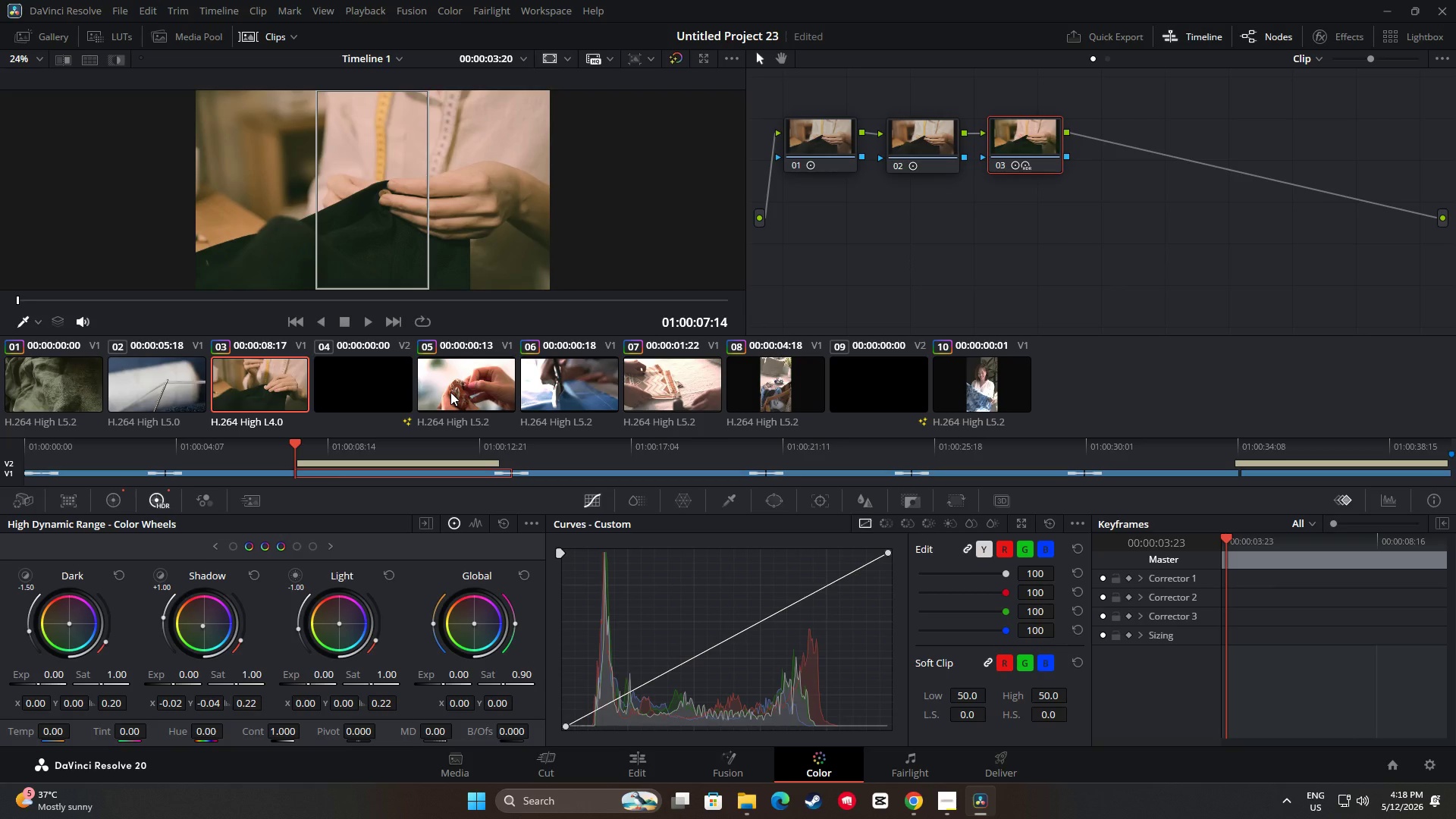 
wait(5.02)
 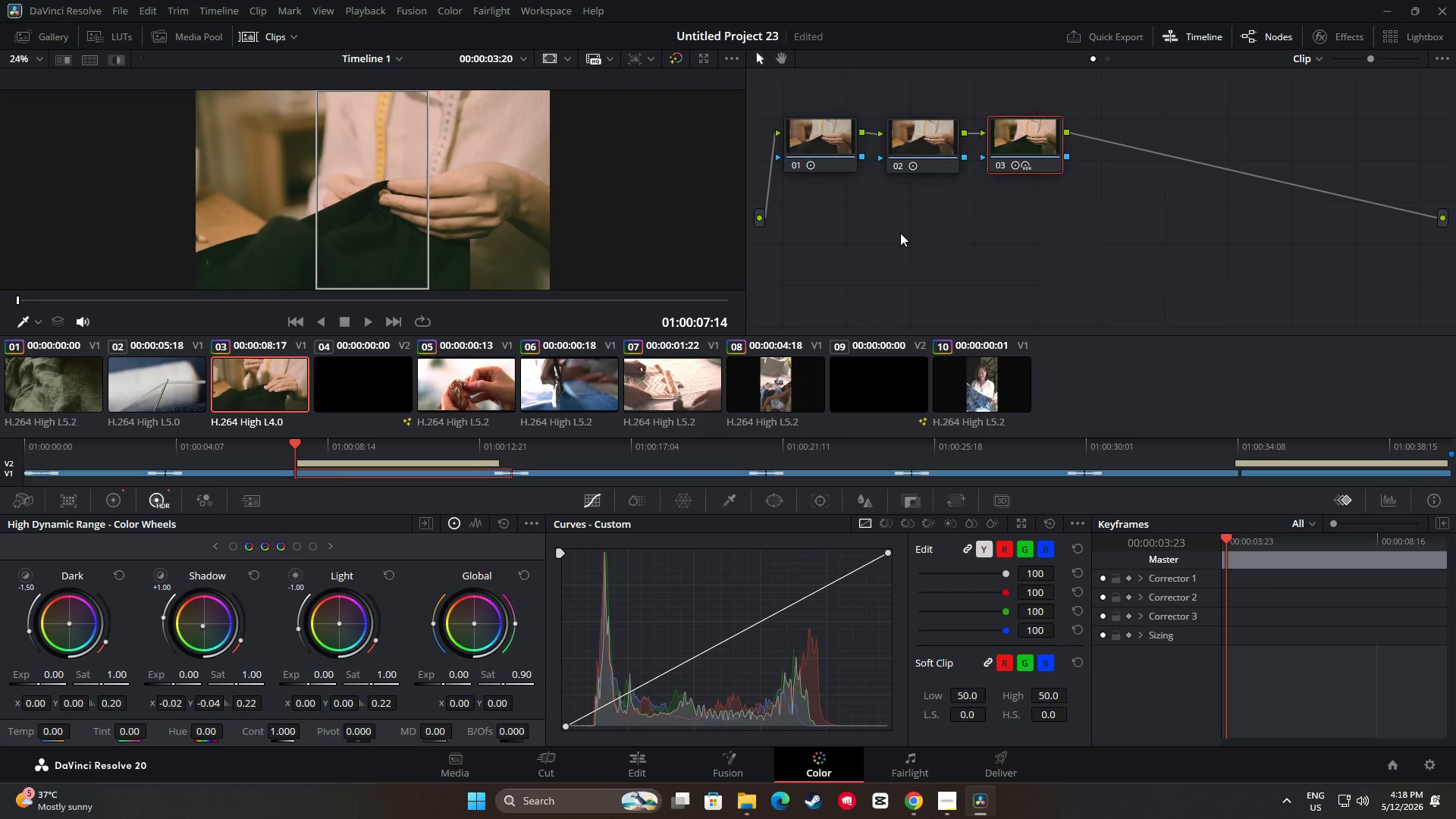 
left_click([811, 145])
 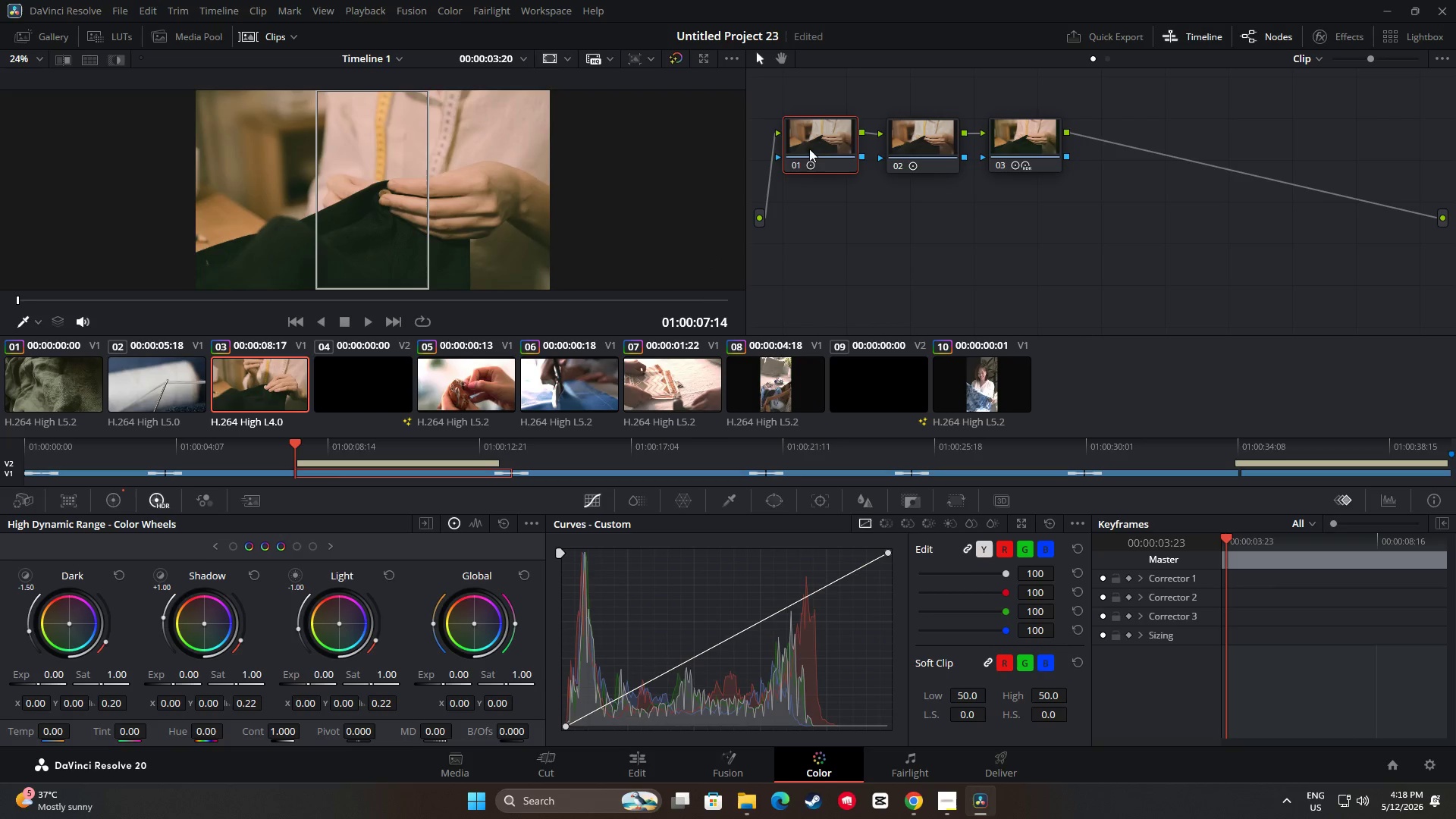 
key(Control+C)
 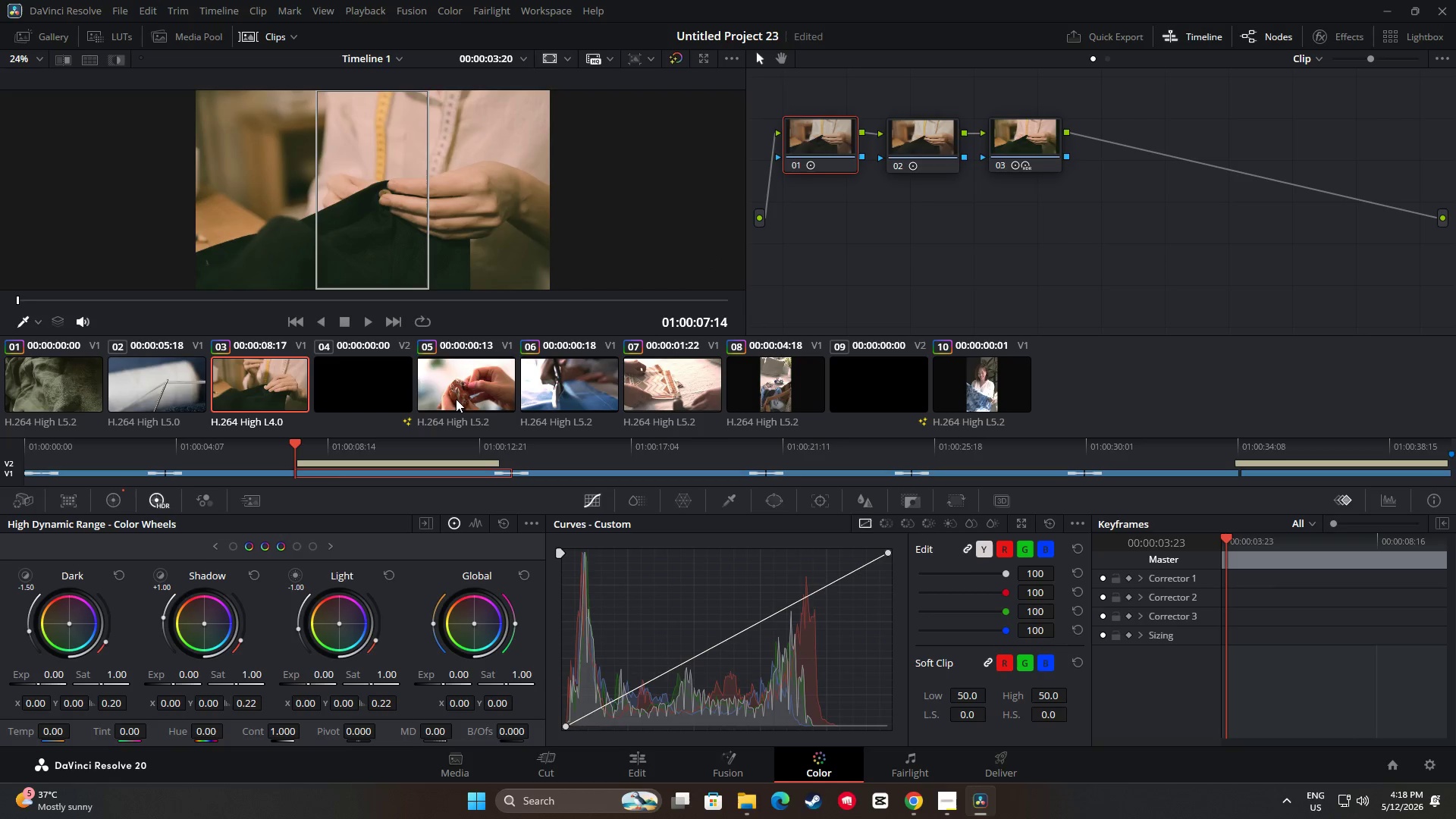 
left_click([456, 398])
 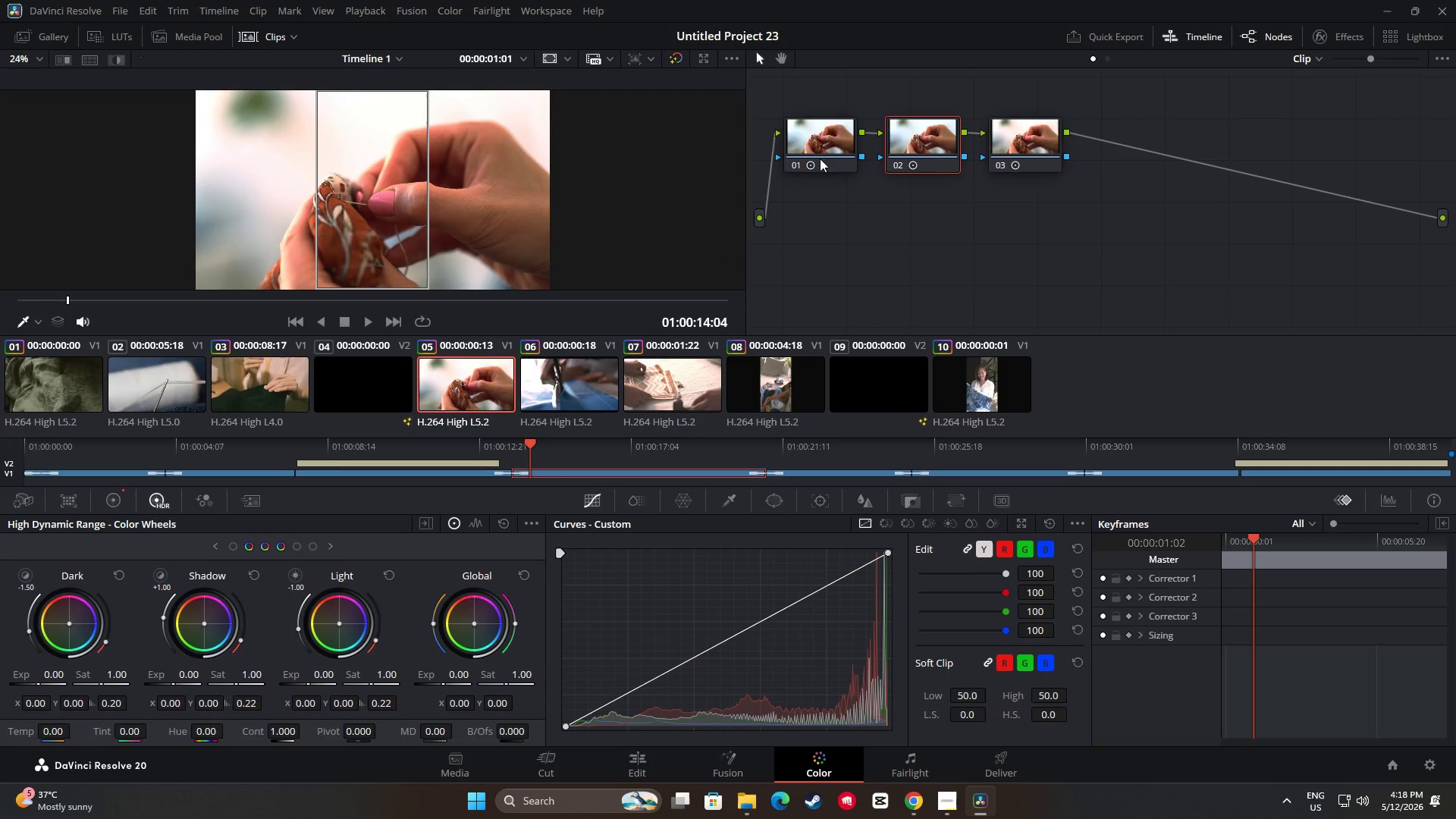 
left_click([821, 140])
 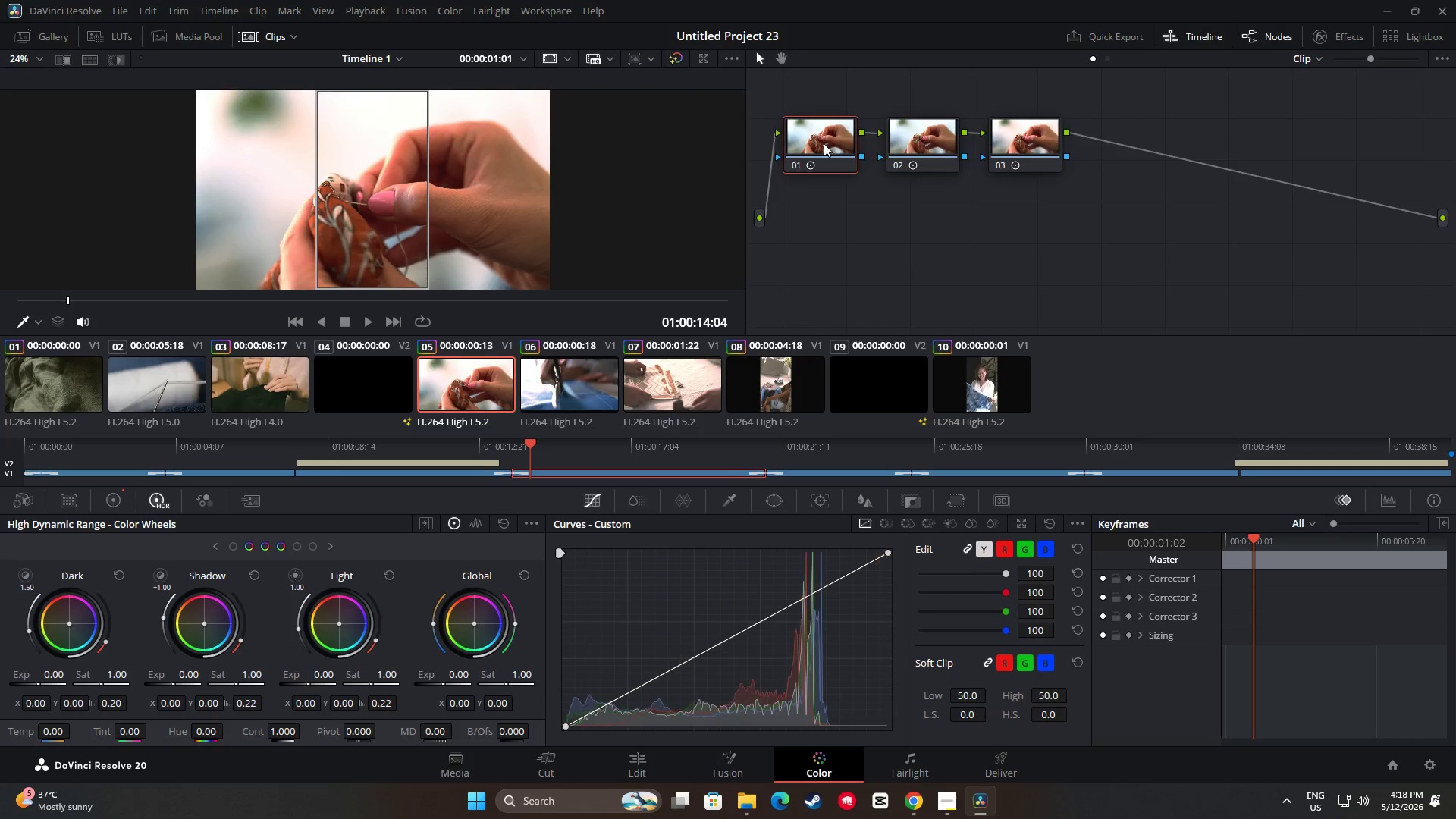 
key(Control+V)
 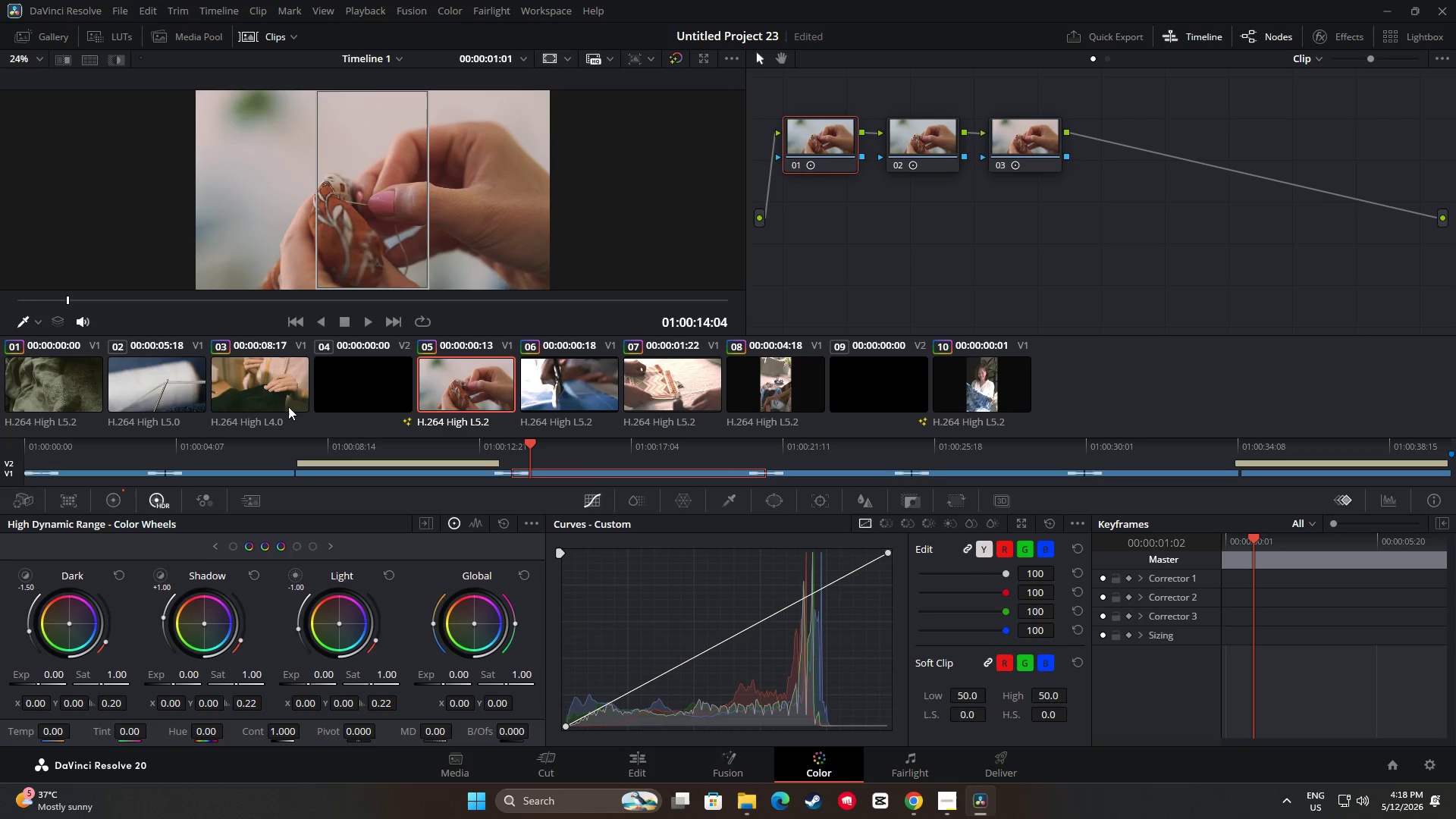 
left_click([277, 392])
 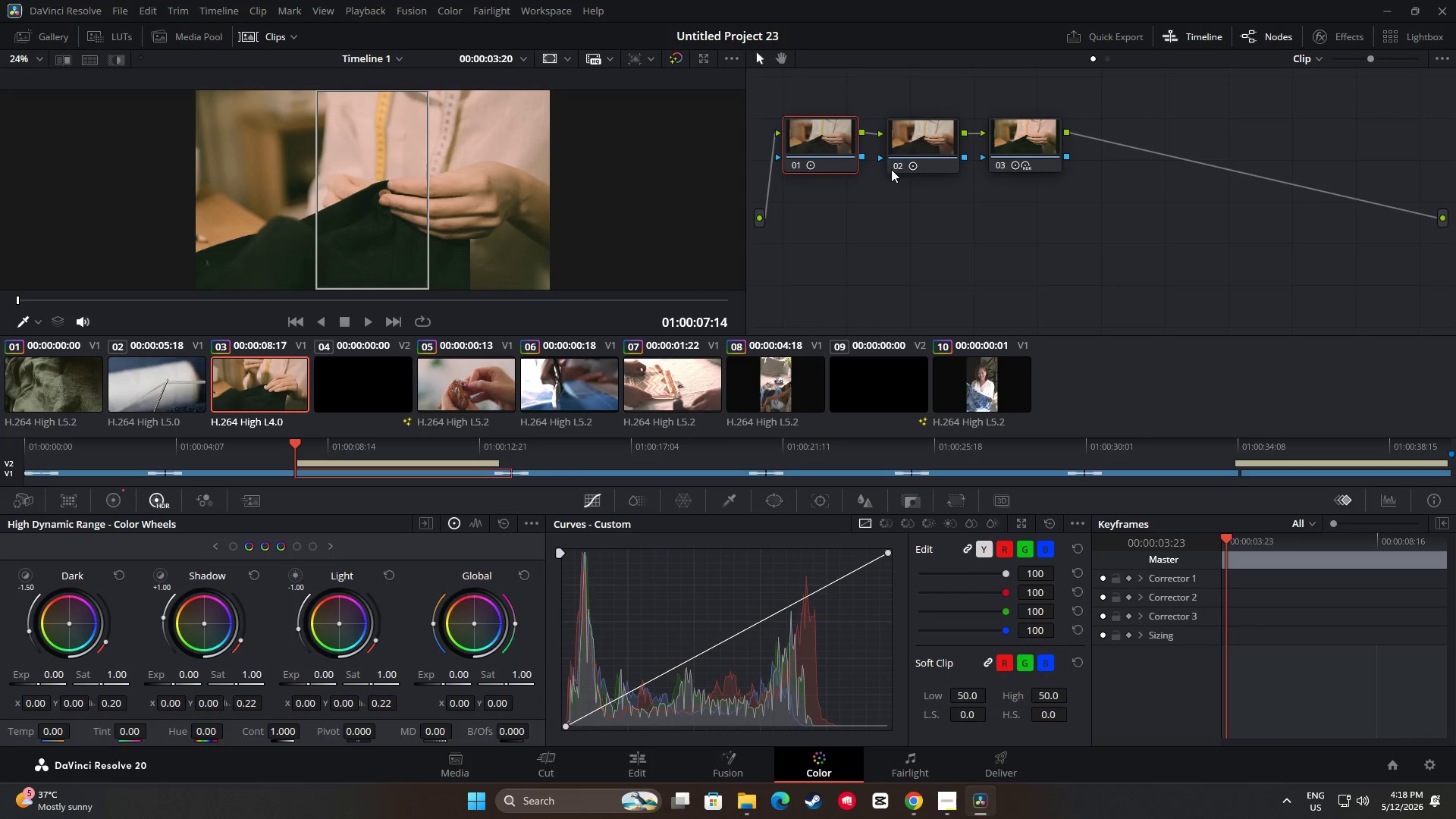 
left_click([907, 142])
 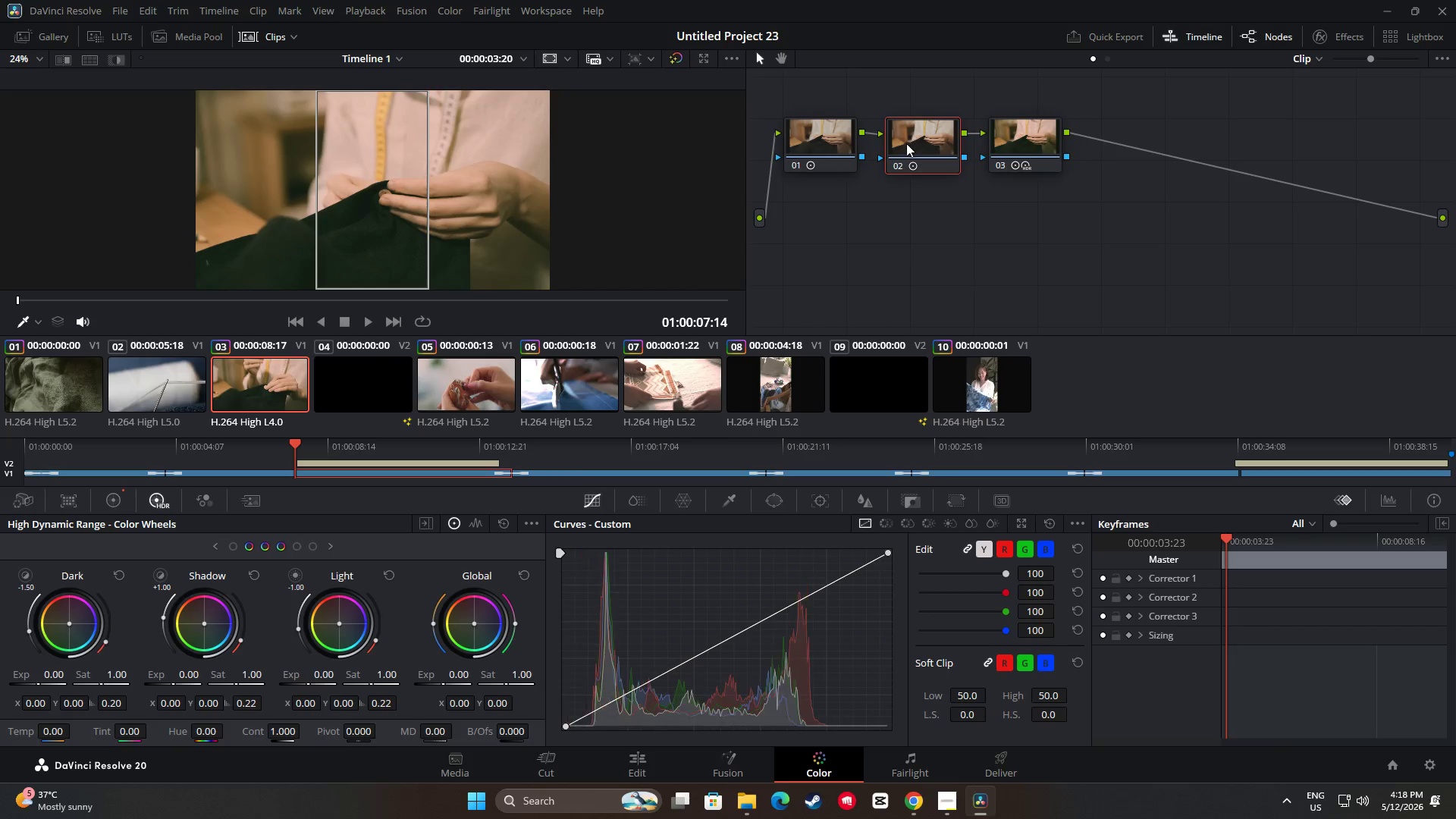 
key(Control+C)
 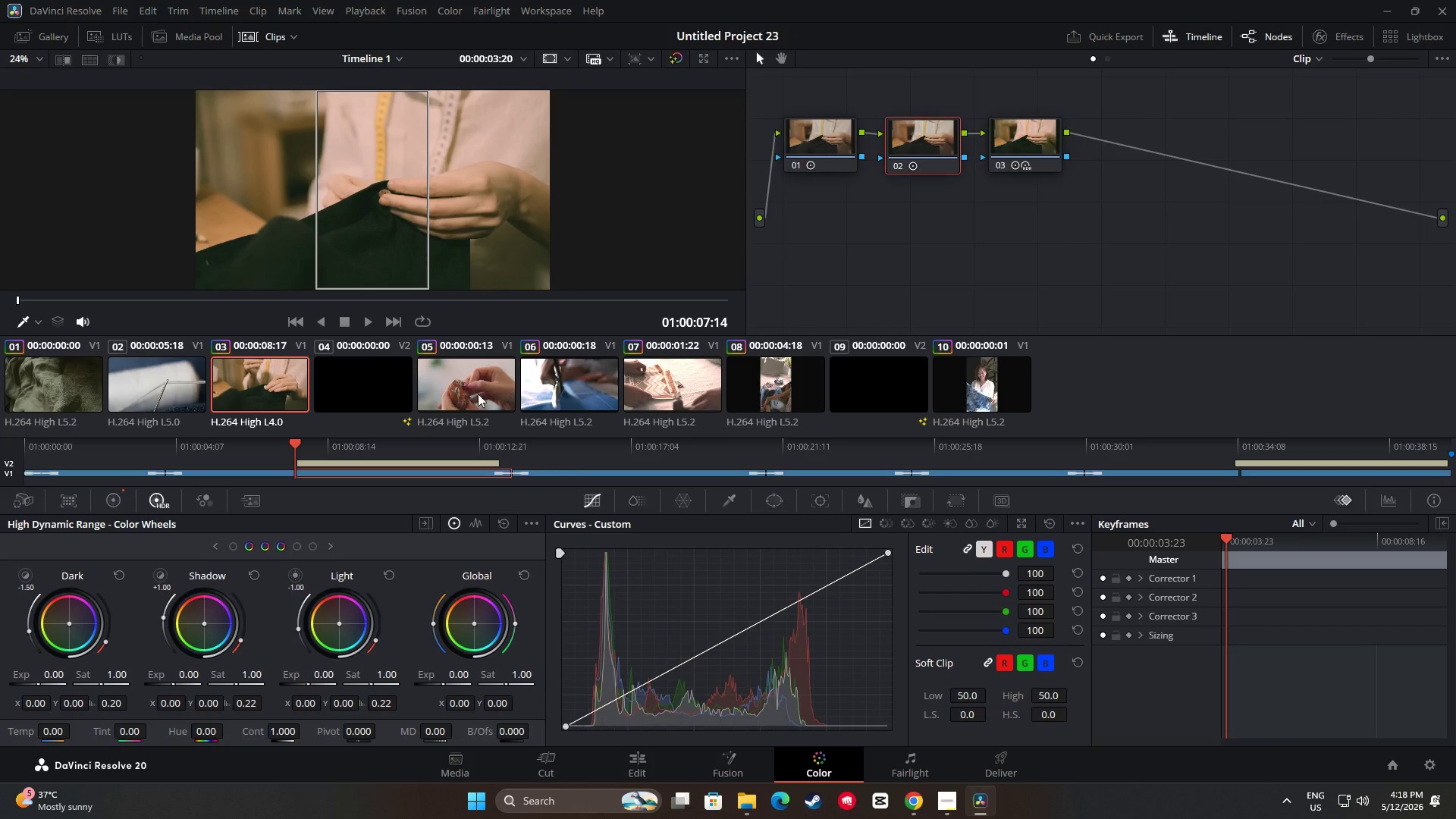 
left_click([472, 394])
 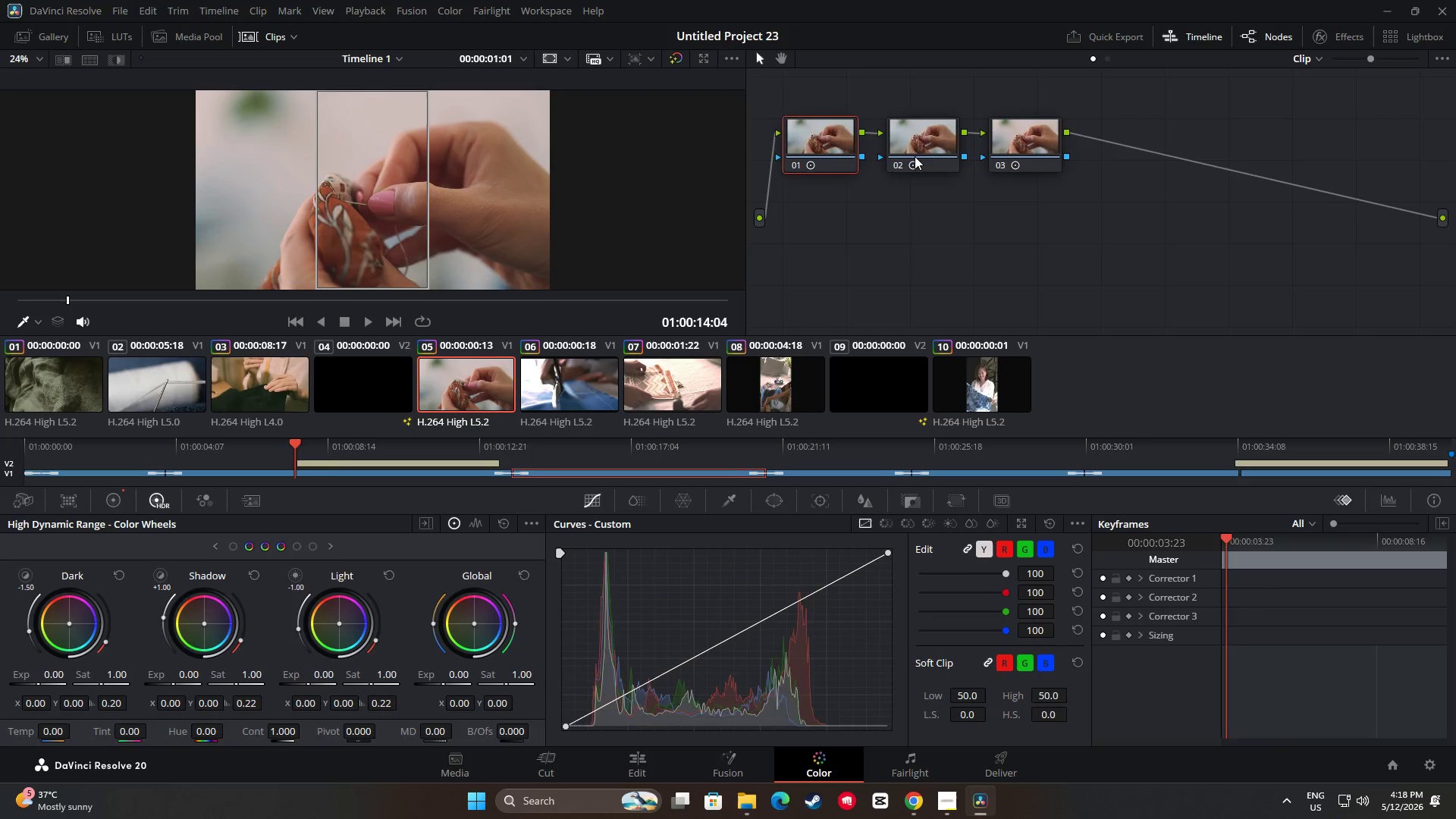 
left_click([915, 155])
 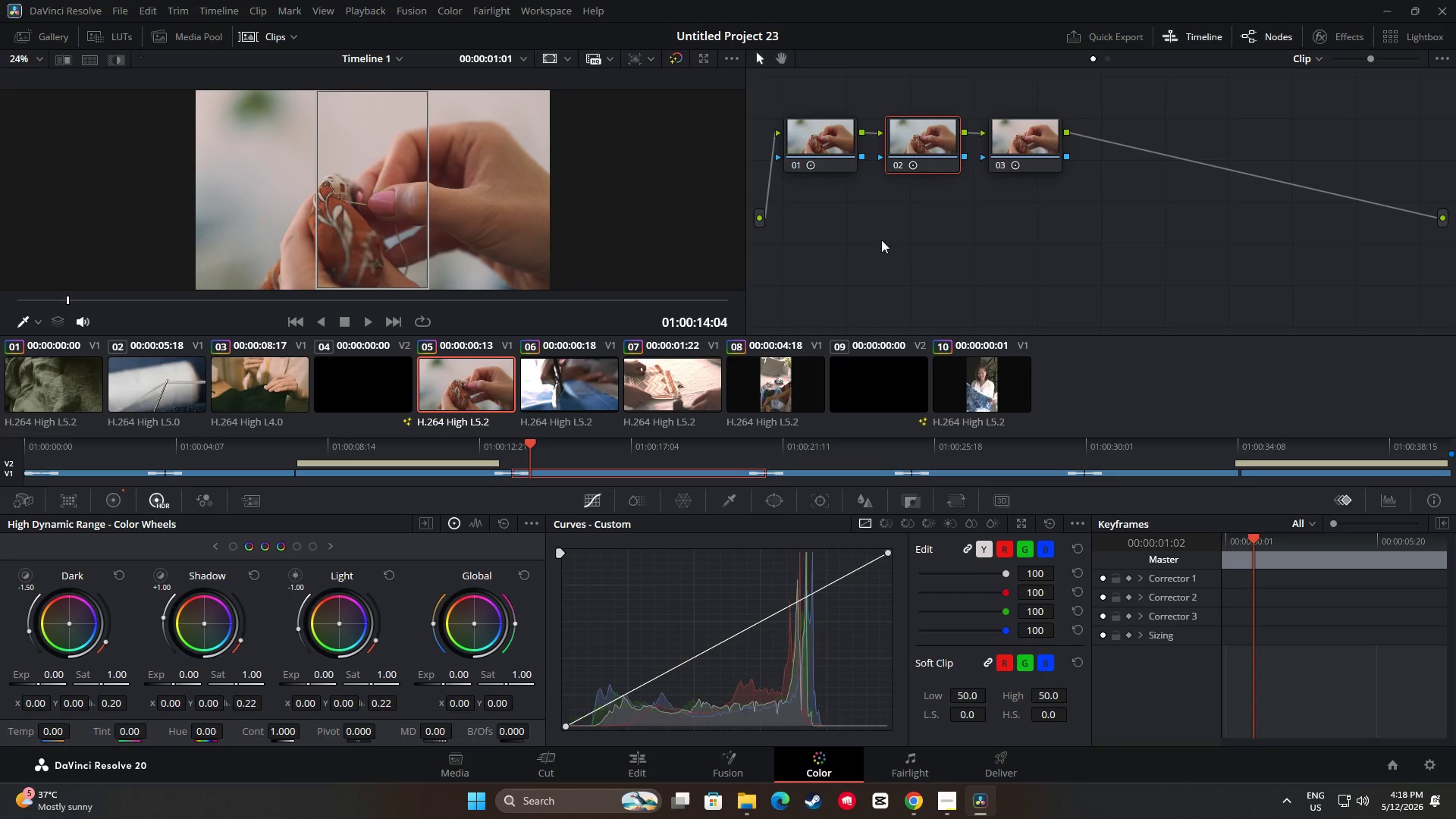 
key(Control+V)
 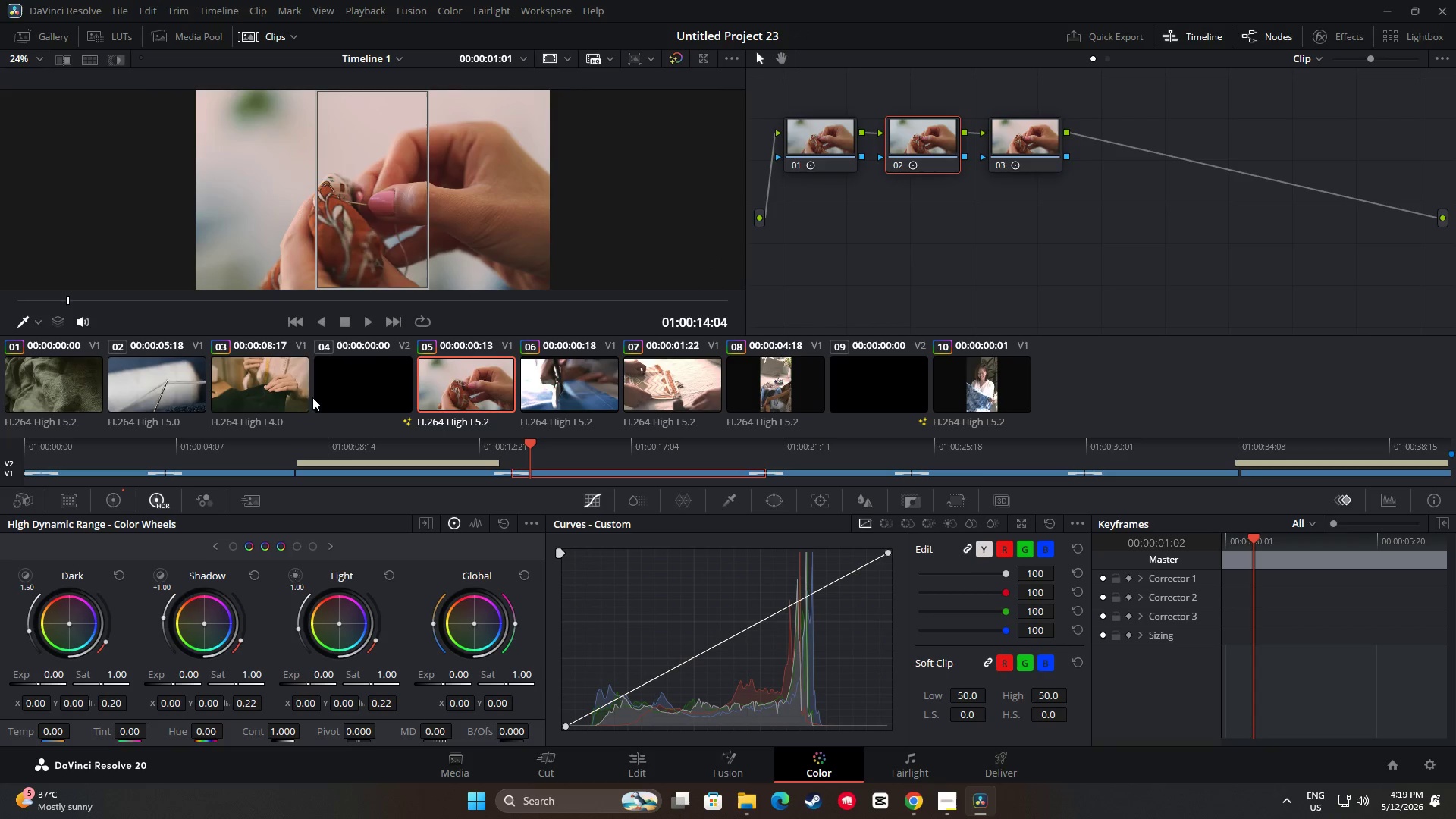 
left_click([271, 391])
 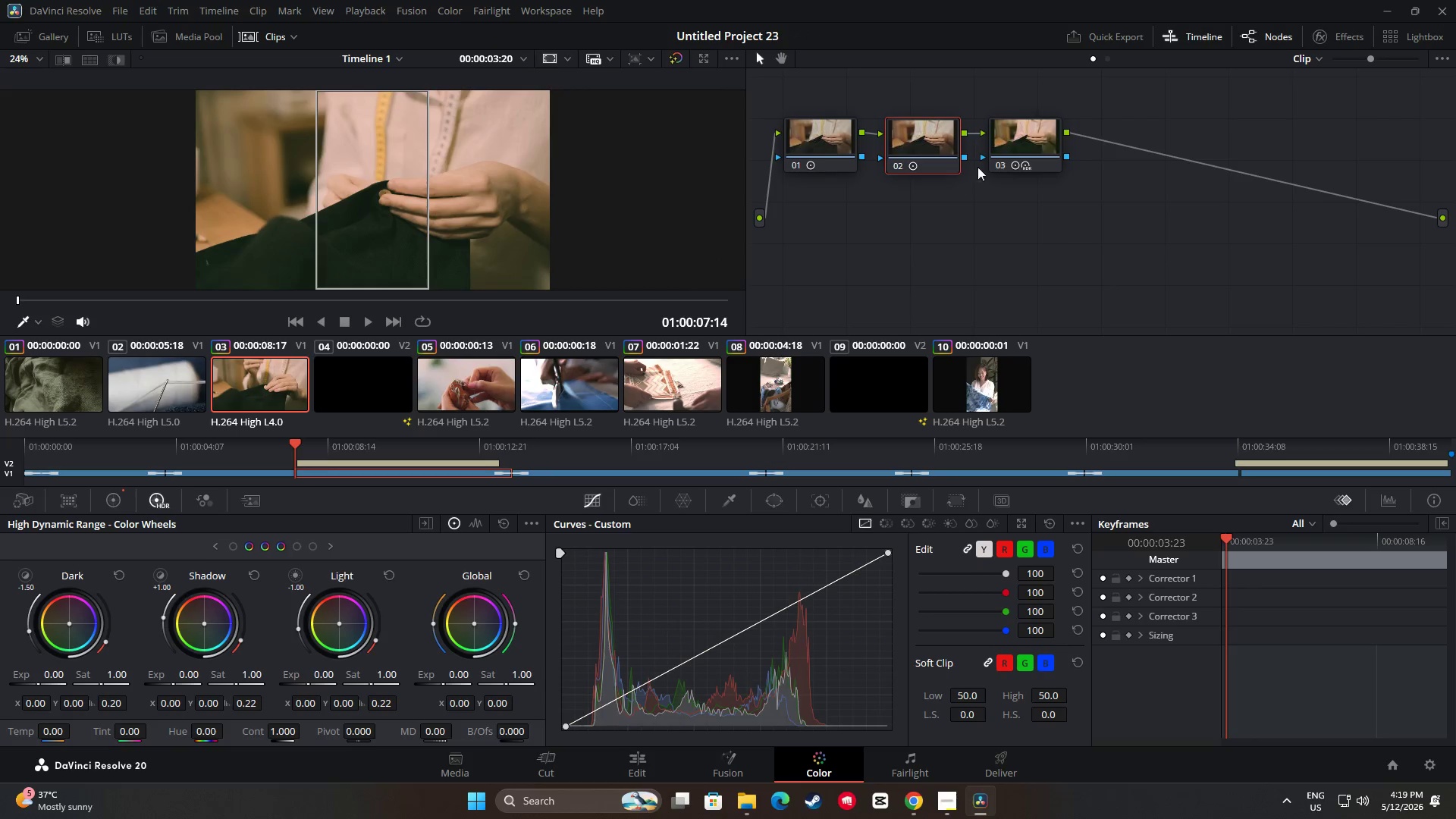 
left_click([1003, 144])
 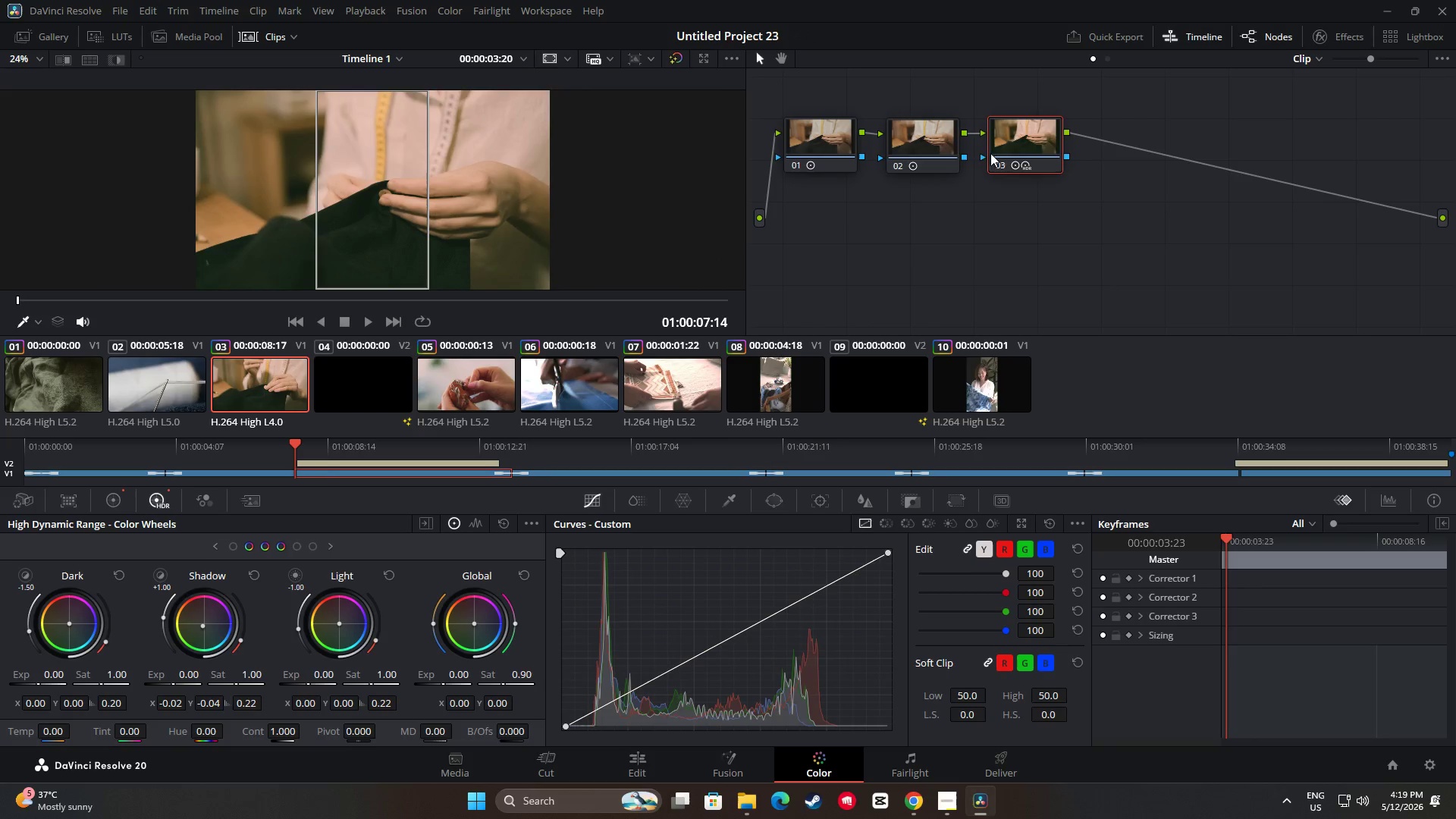 
key(Control+C)
 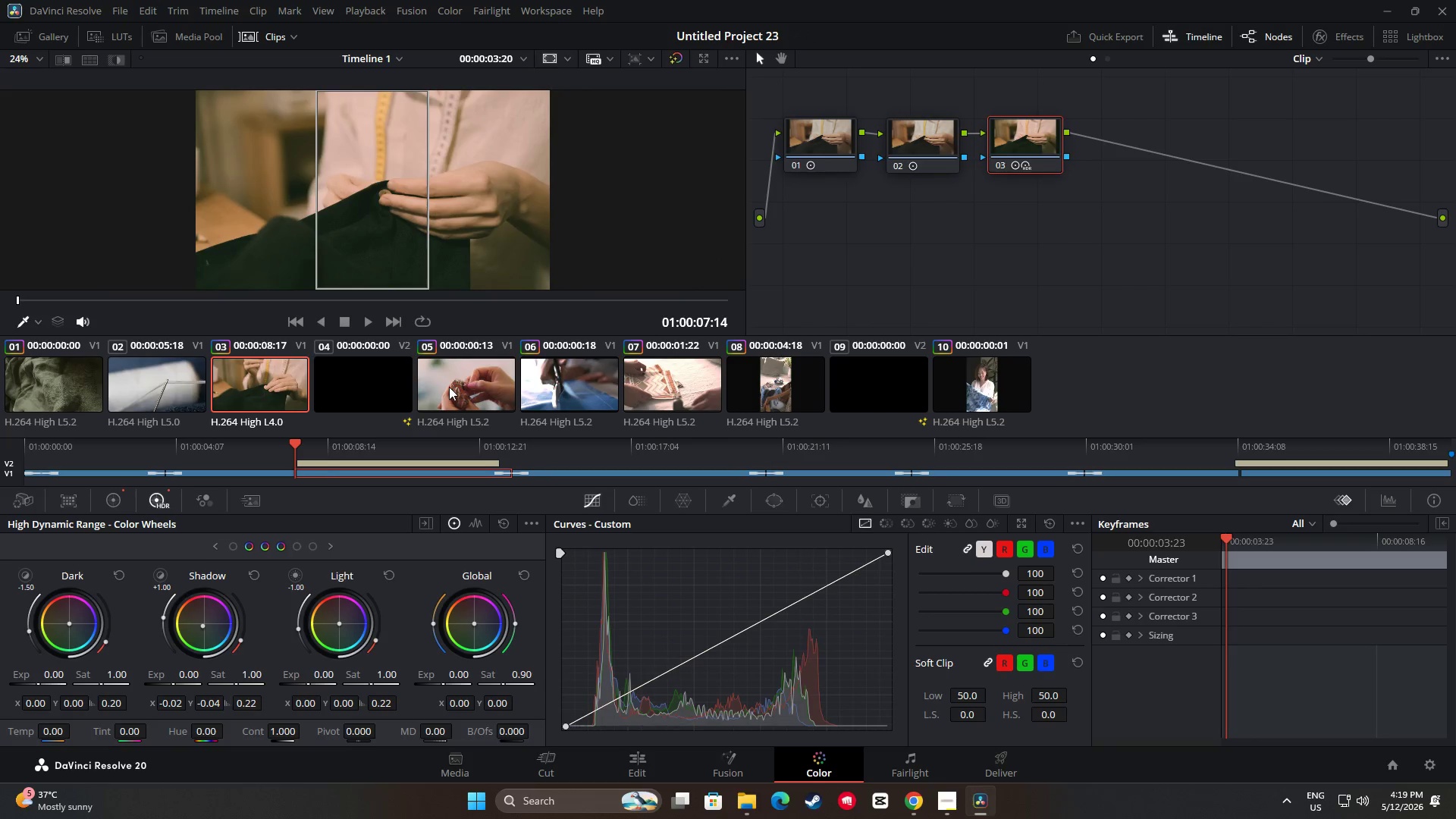 
left_click([449, 387])
 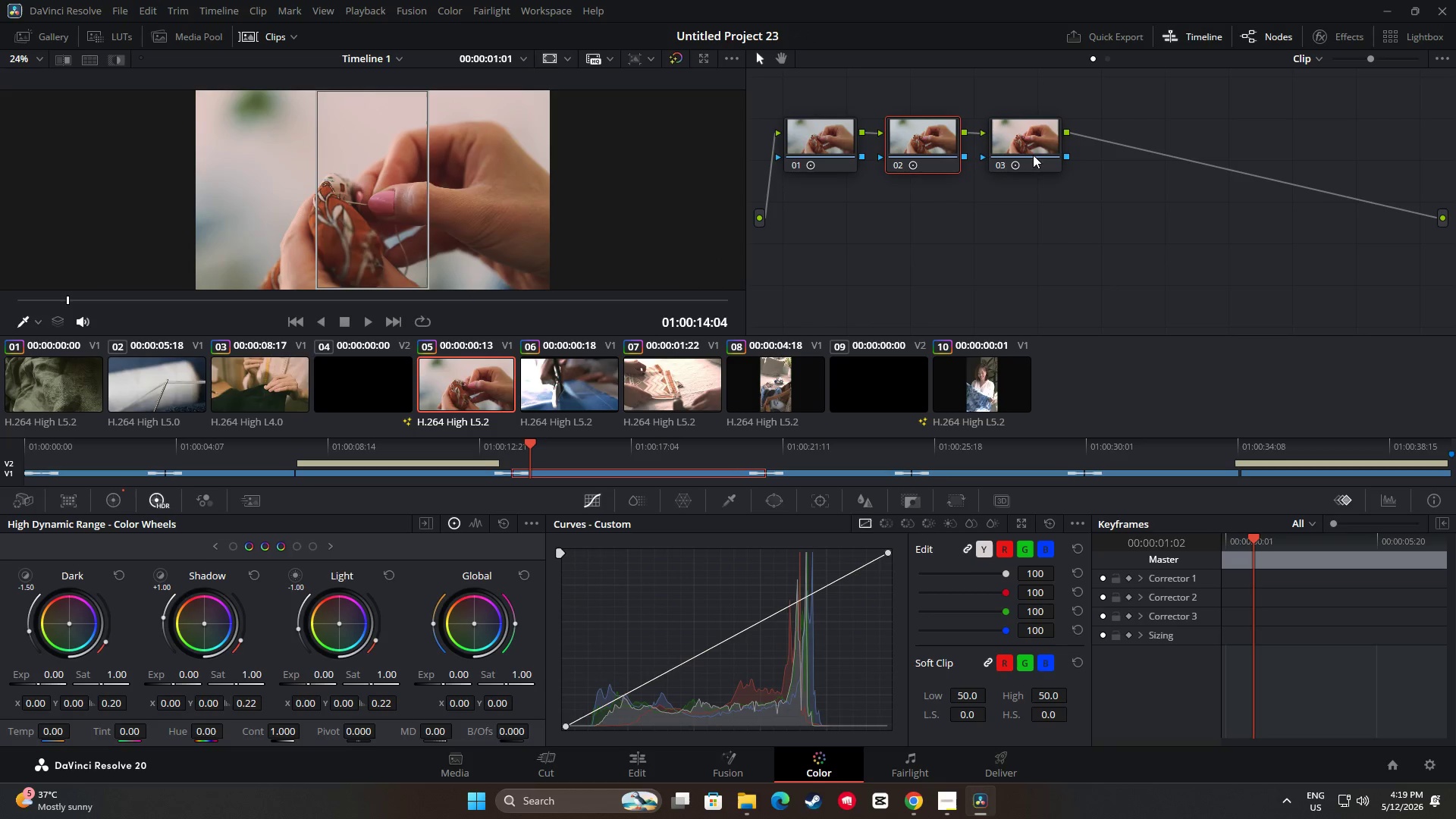 
left_click([1033, 147])
 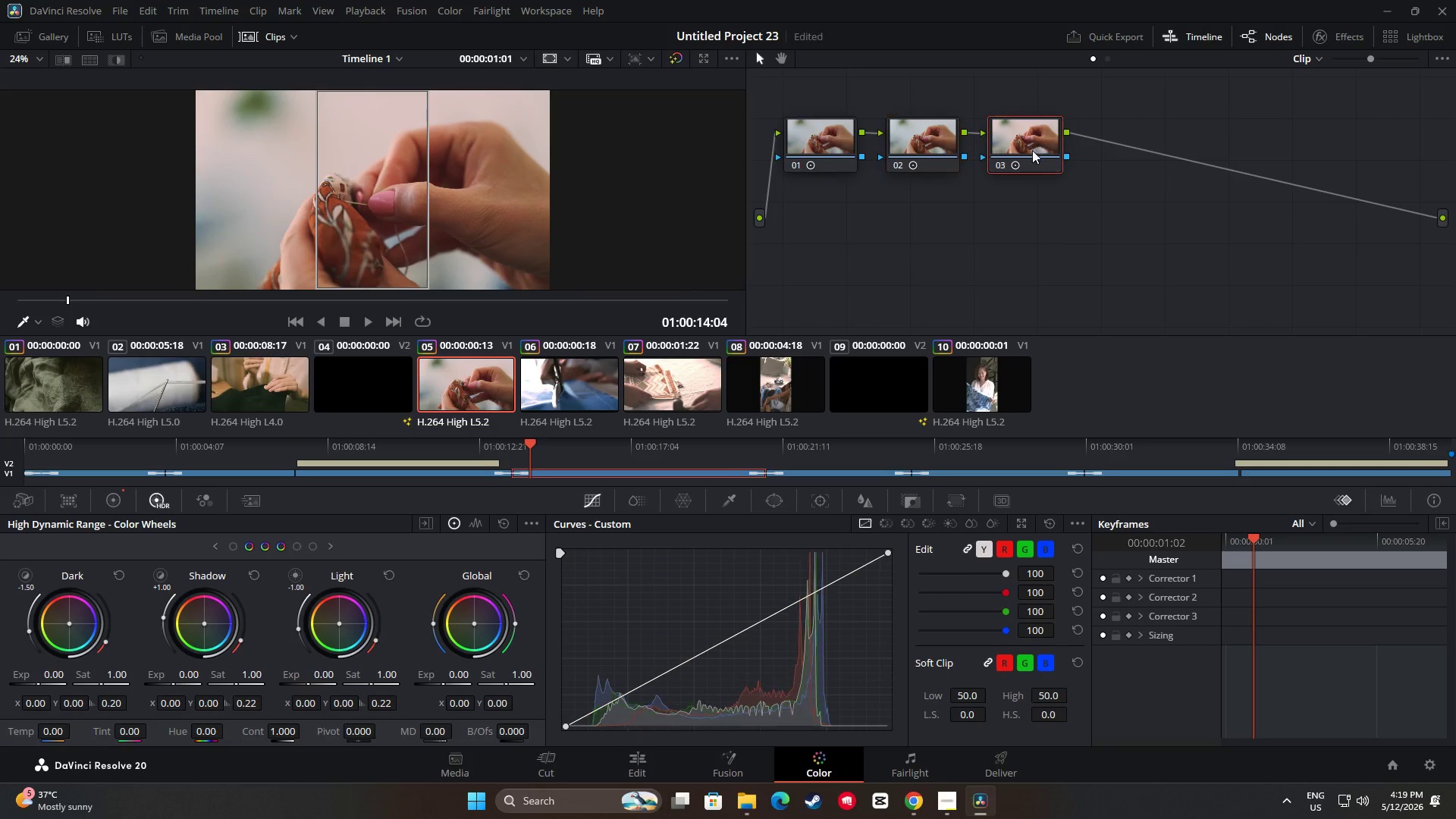 
key(Control+V)
 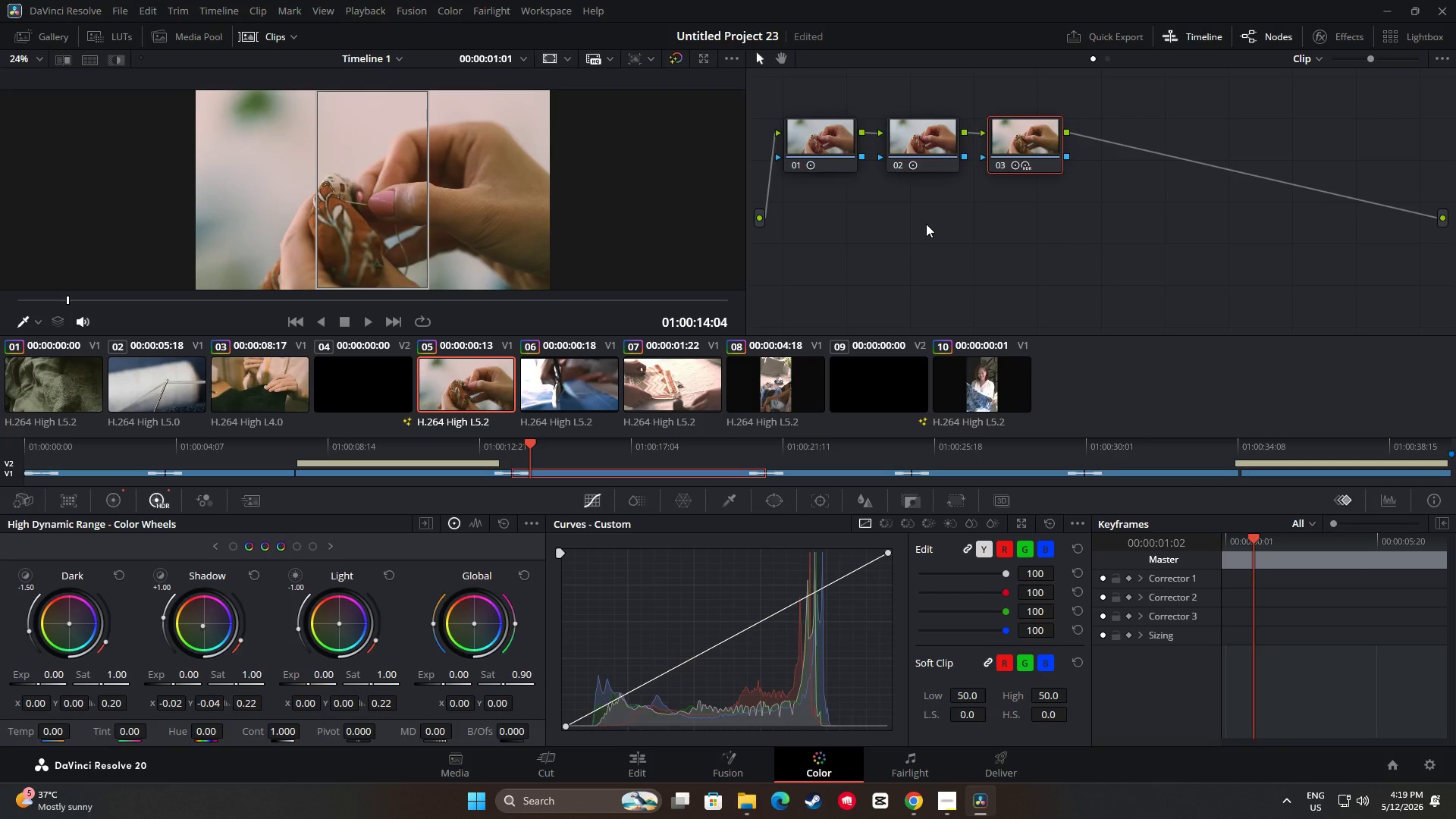 
key(Space)
 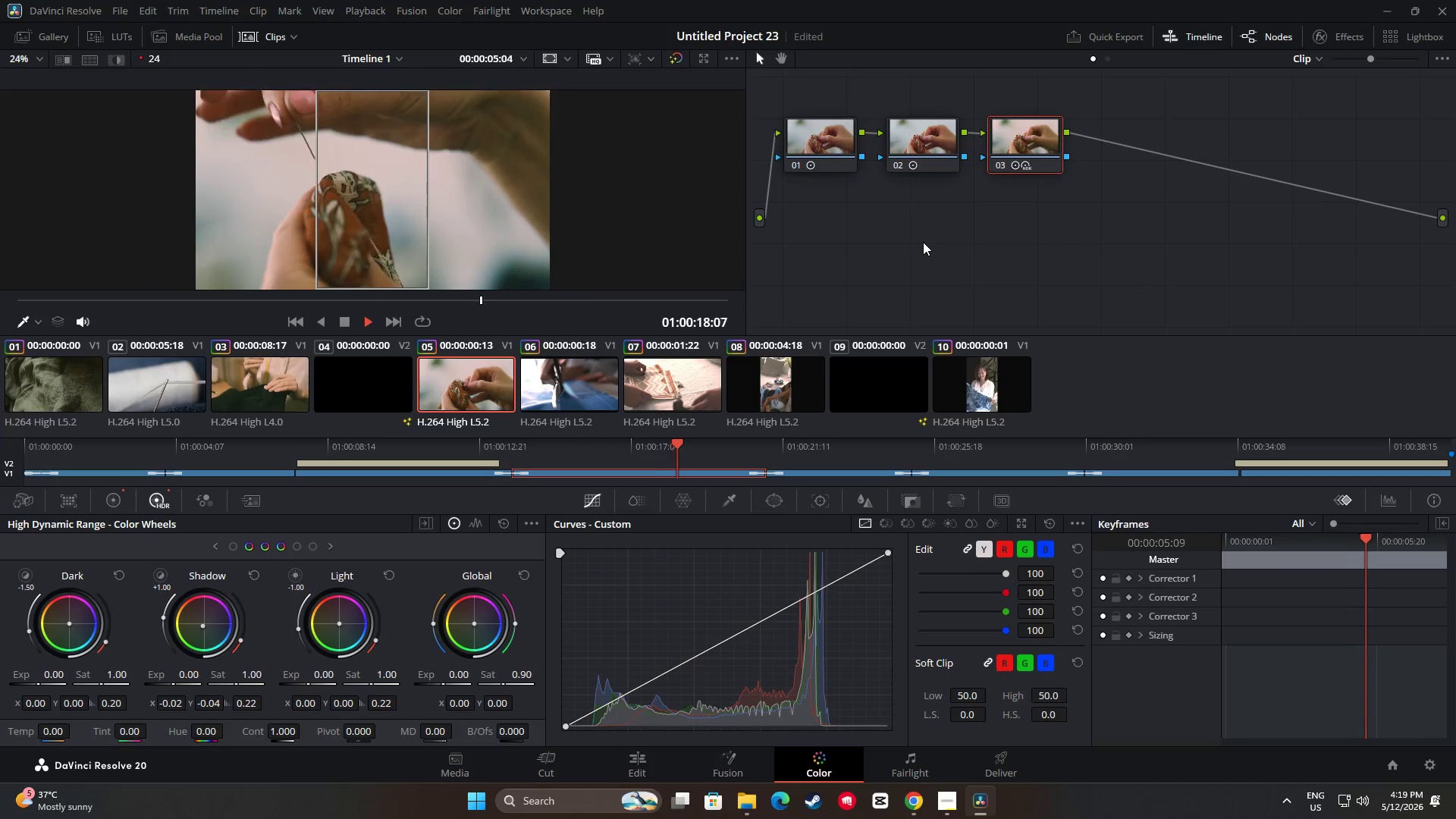 
wait(6.16)
 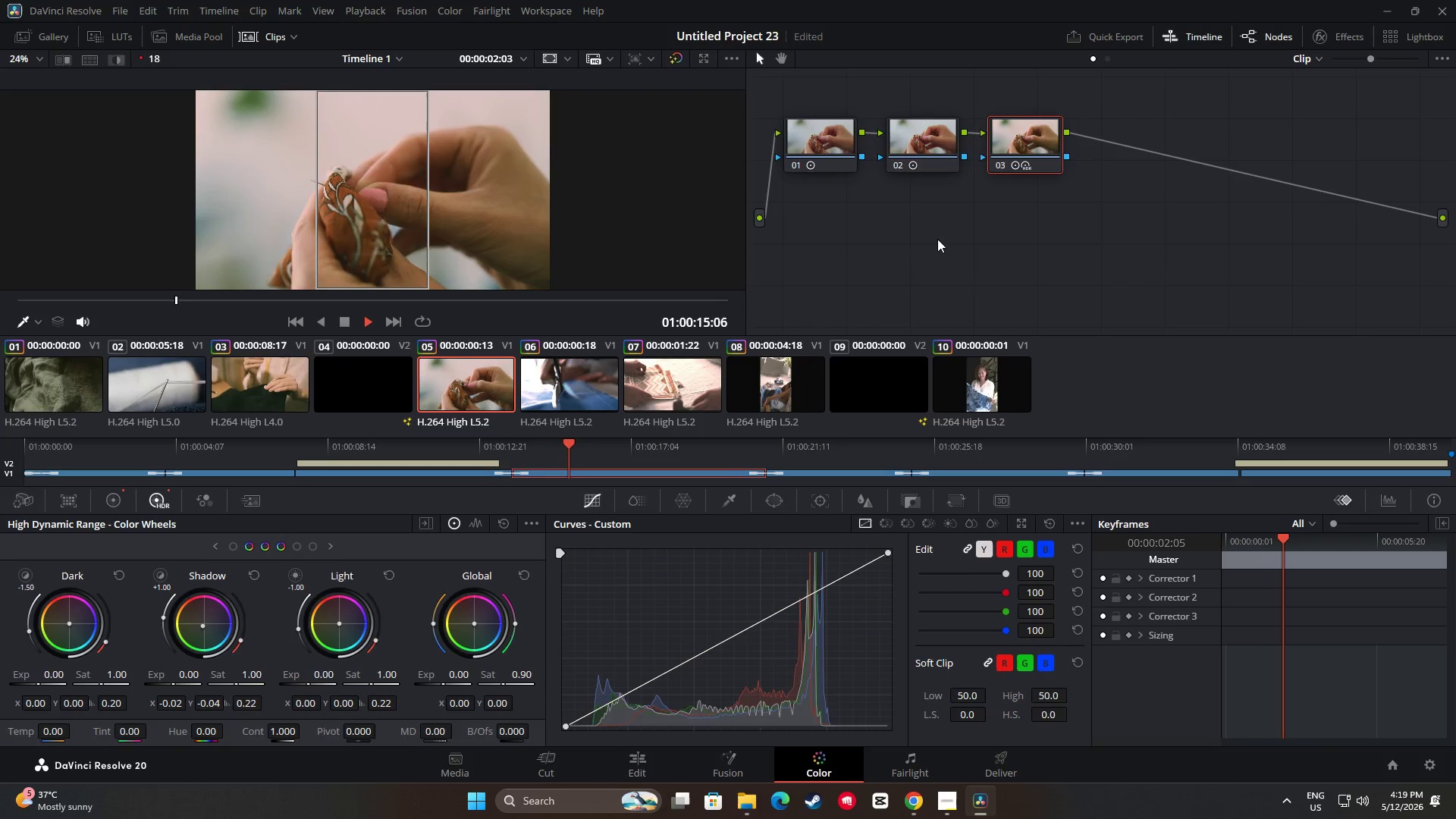 
key(Space)
 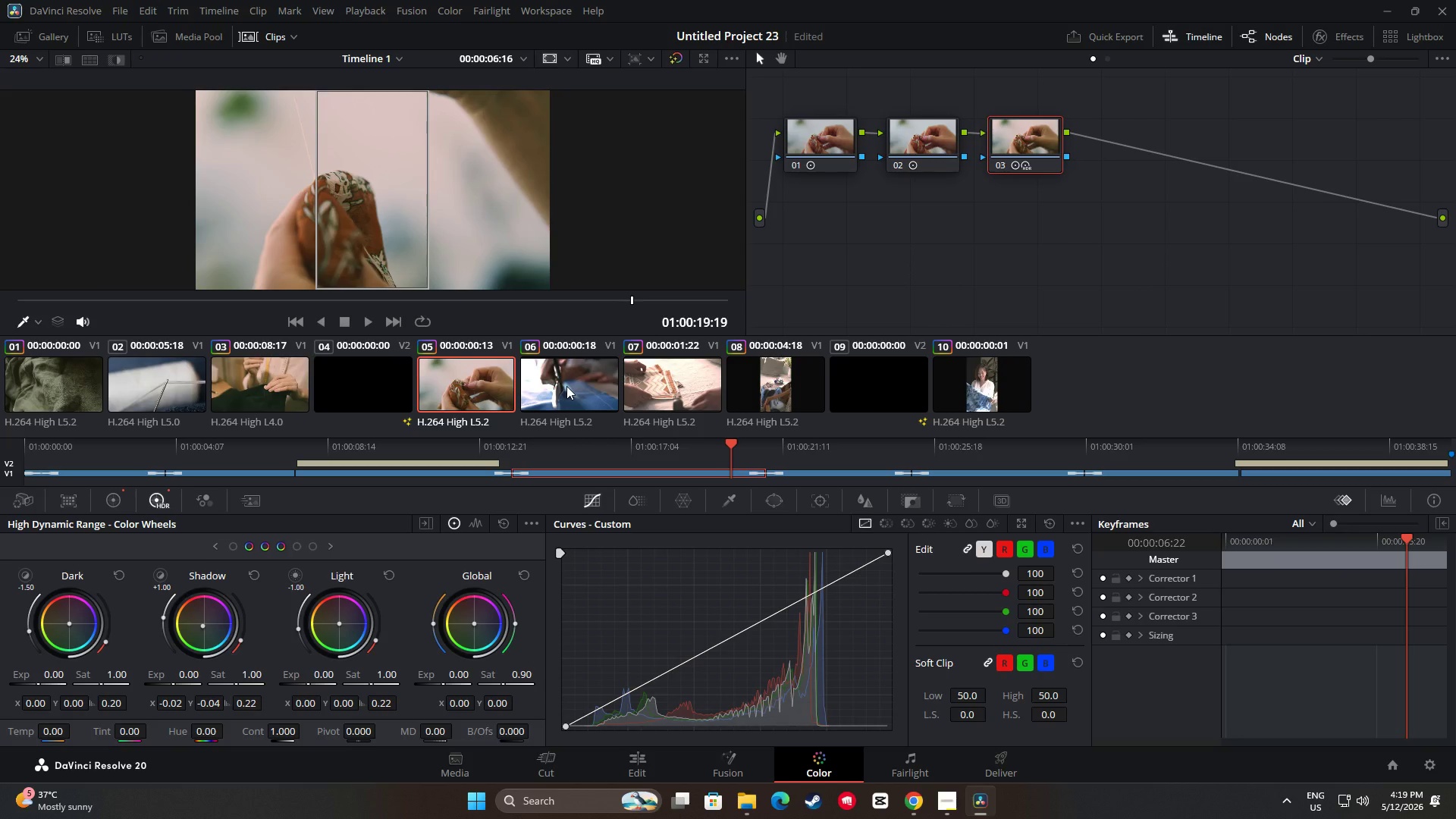 
left_click([566, 386])
 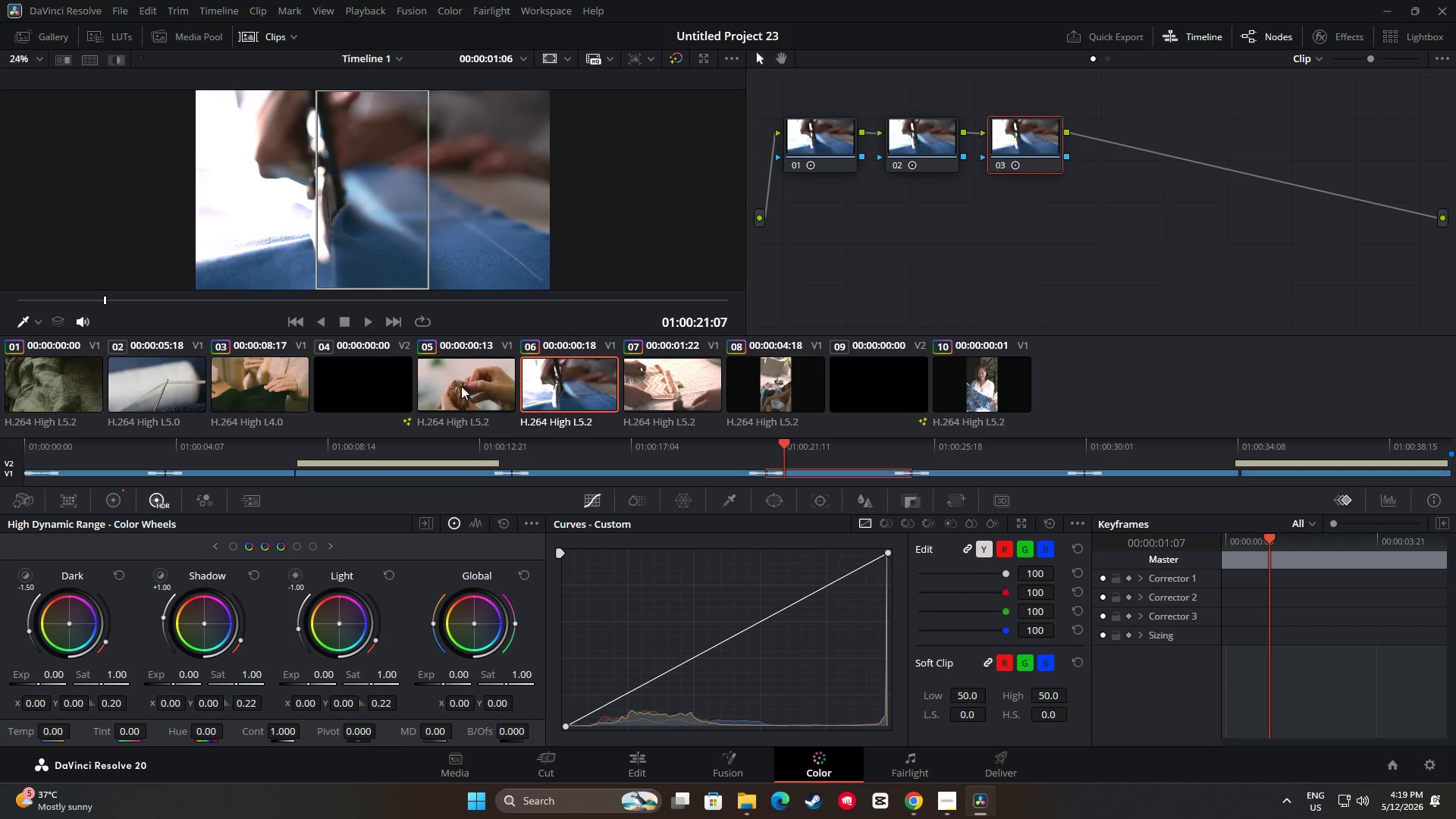 
left_click([437, 401])
 